 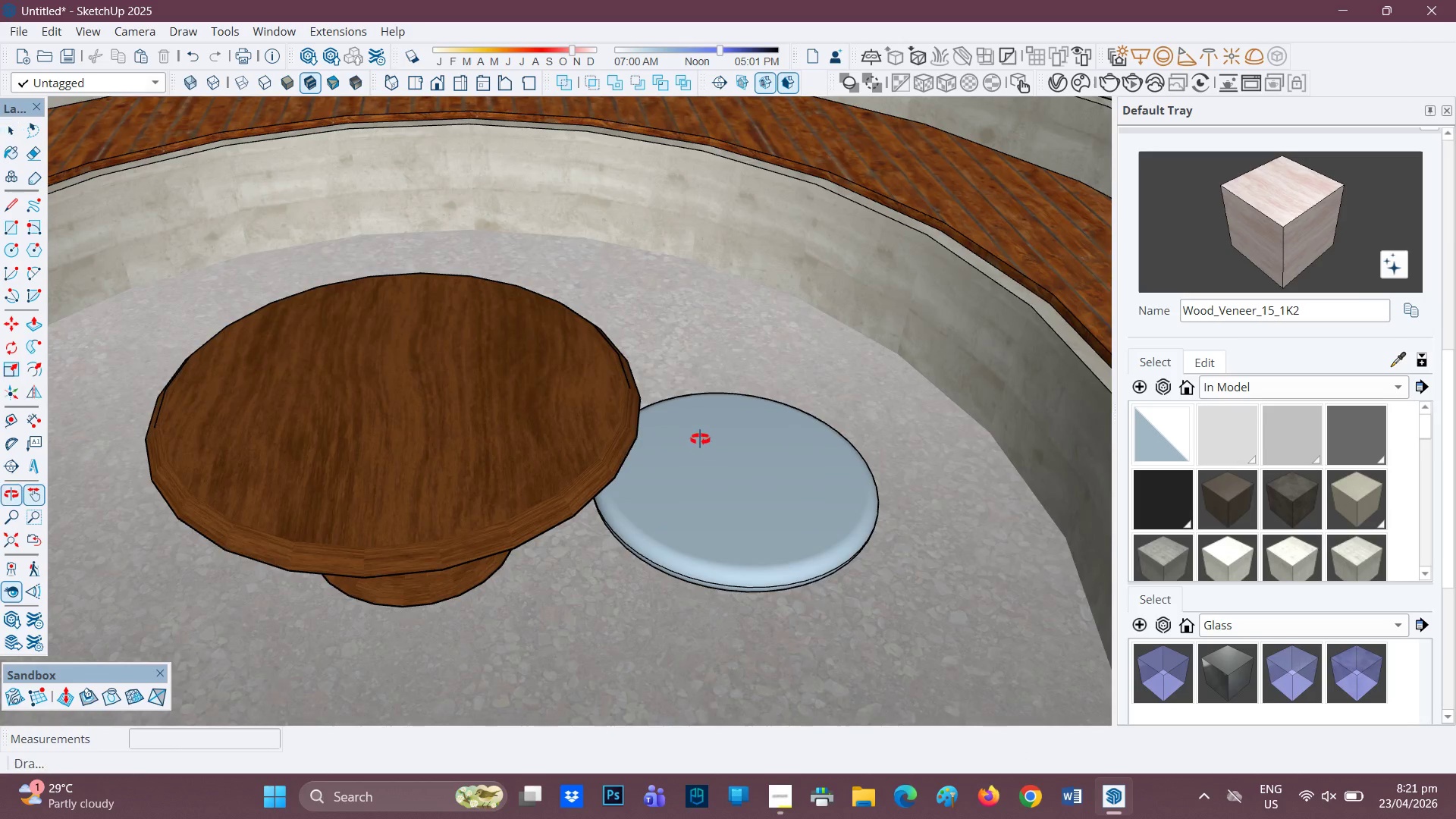 
scroll: coordinate [636, 463], scroll_direction: up, amount: 2.0
 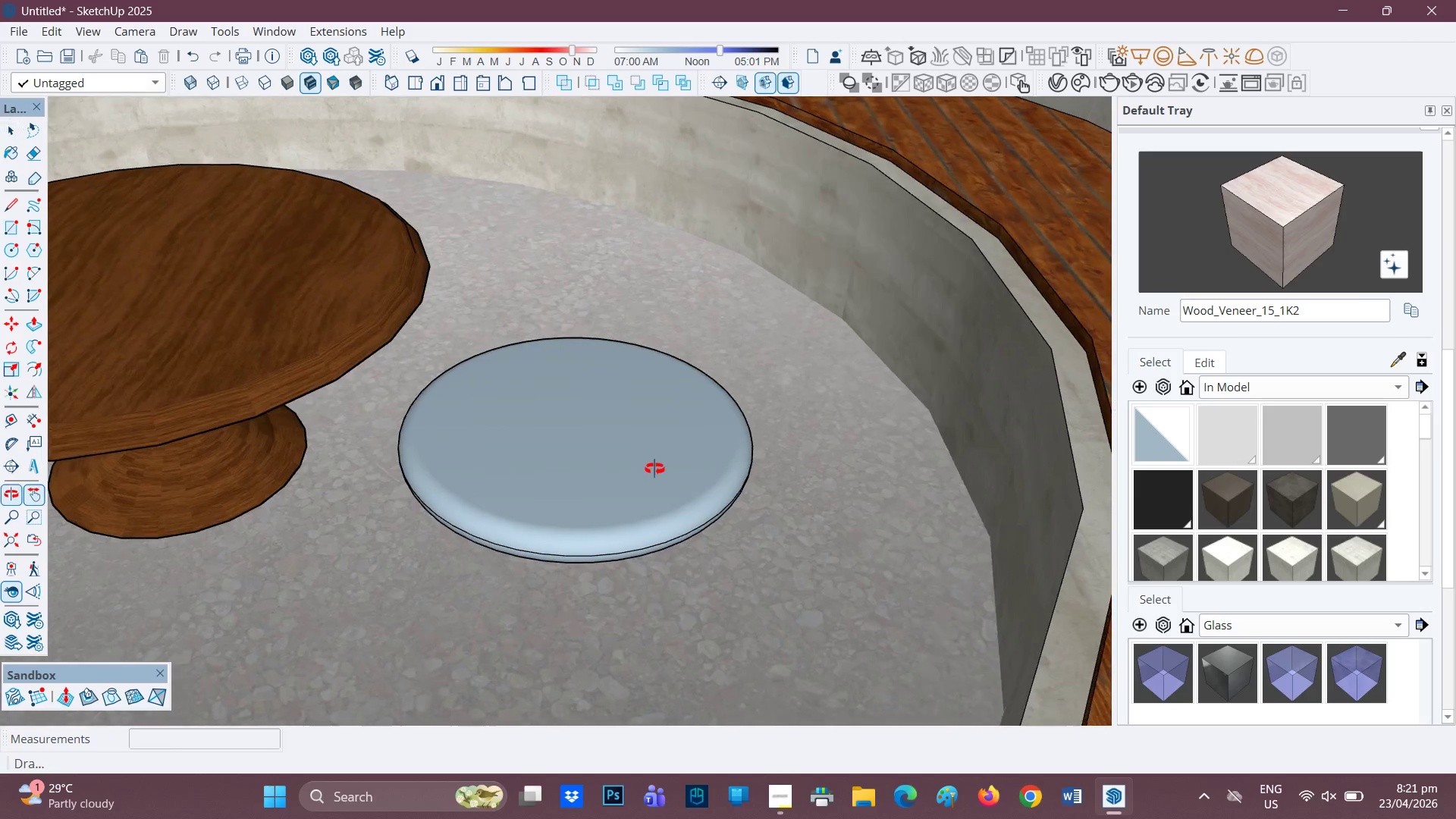 
type( HM)
 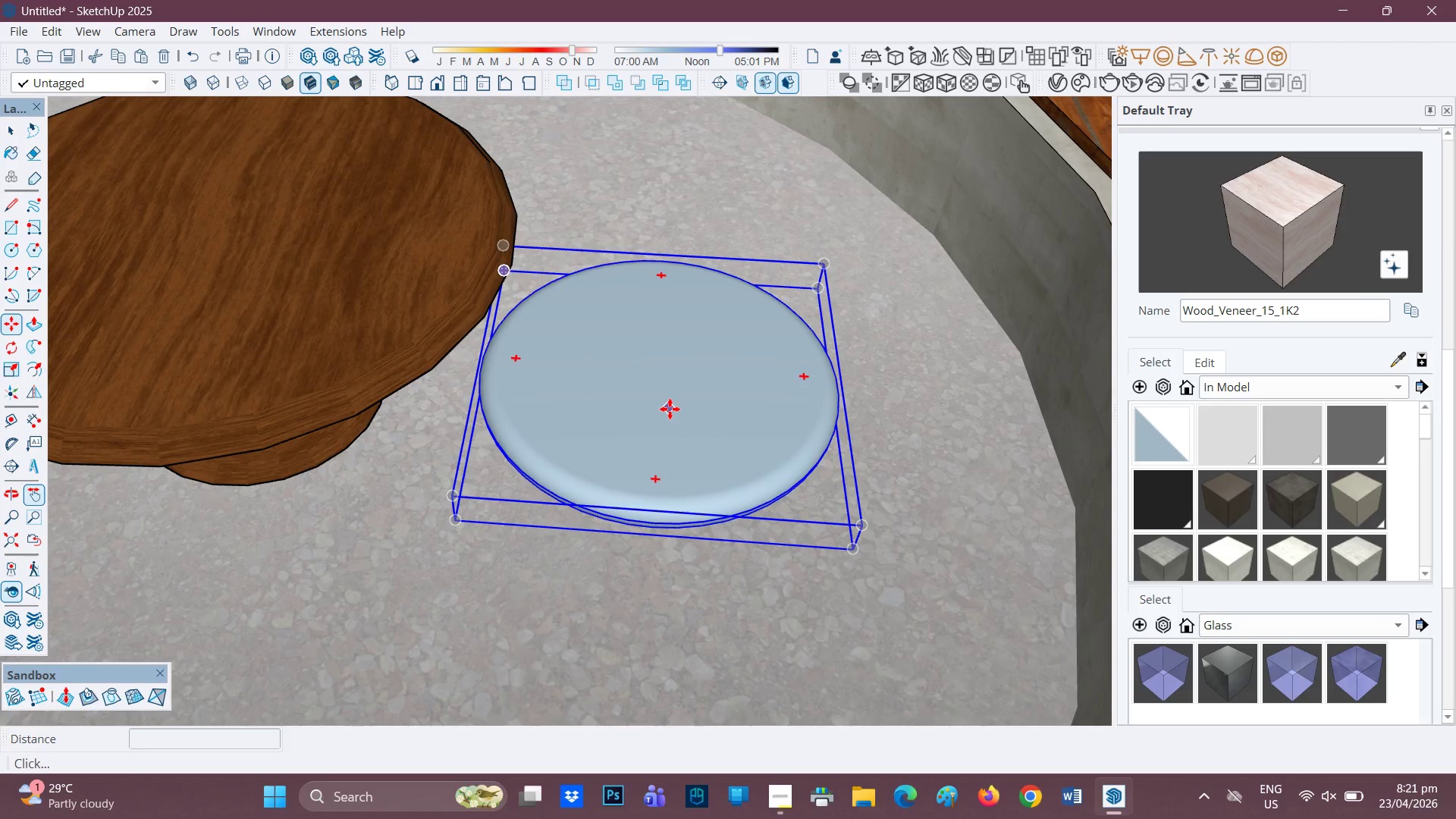 
left_click_drag(start_coordinate=[639, 475], to_coordinate=[724, 443])
 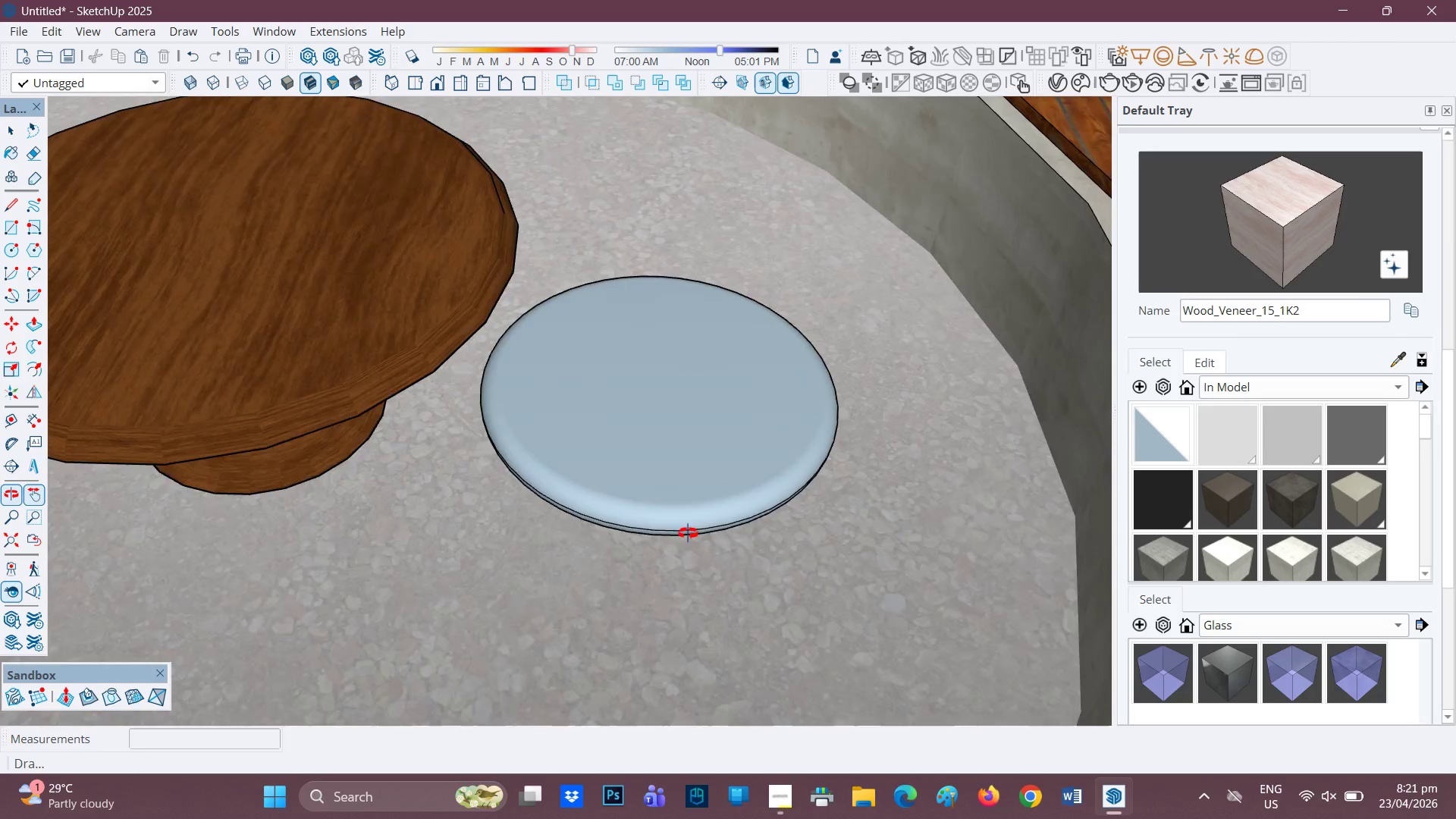 
scroll: coordinate [685, 440], scroll_direction: up, amount: 1.0
 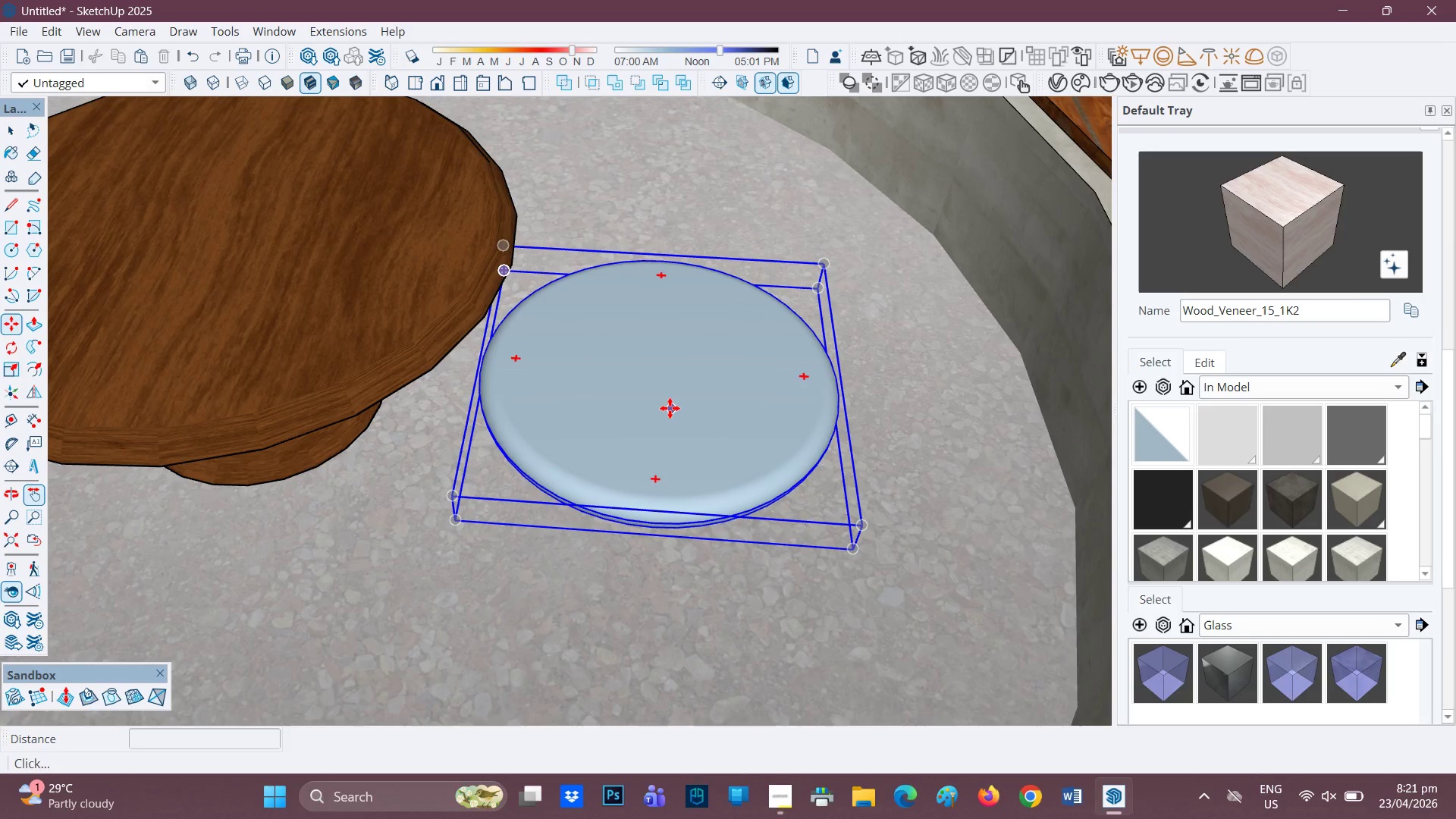 
left_click([670, 409])
 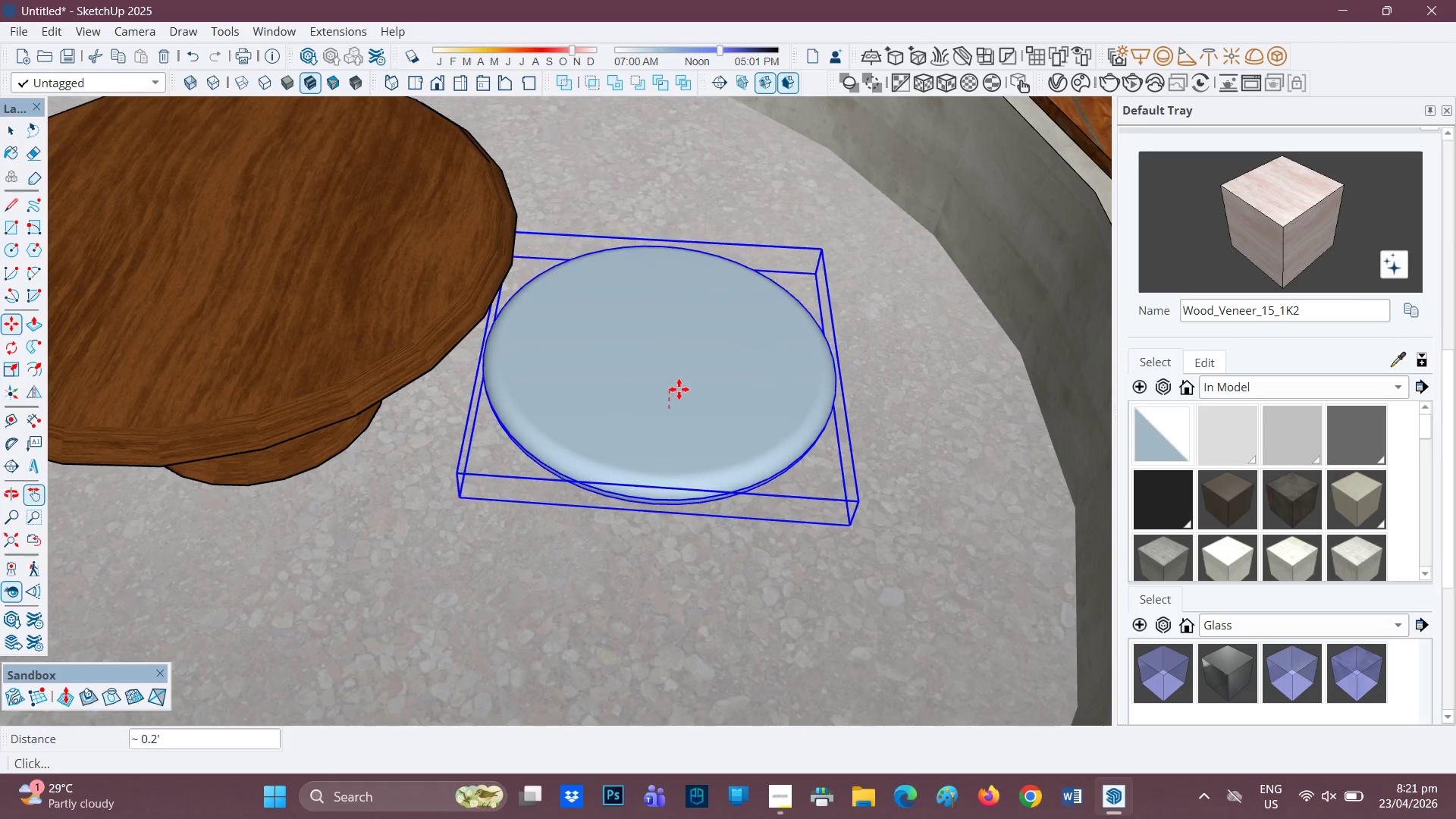 
scroll: coordinate [868, 558], scroll_direction: down, amount: 22.0
 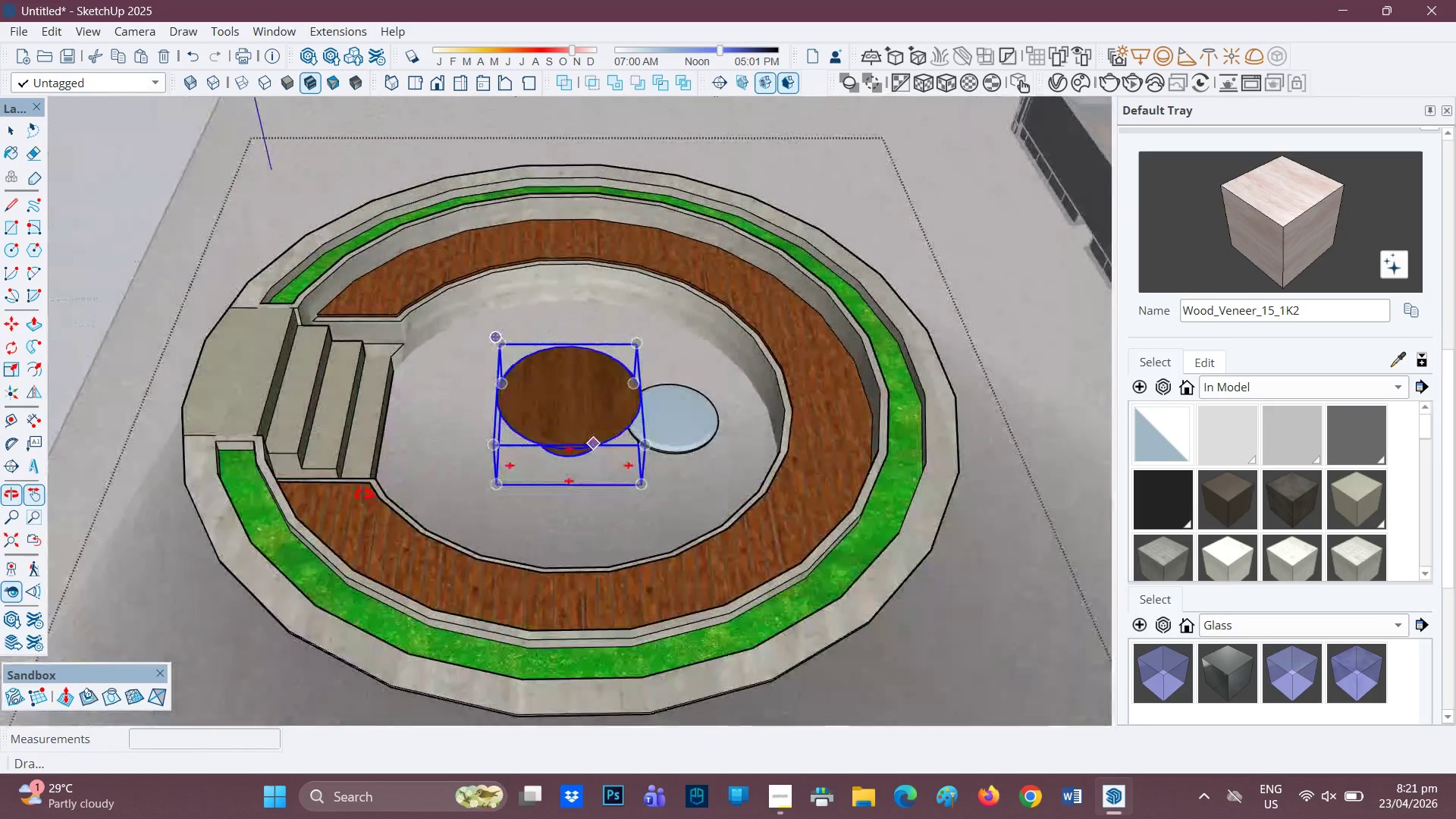 
key(Space)
 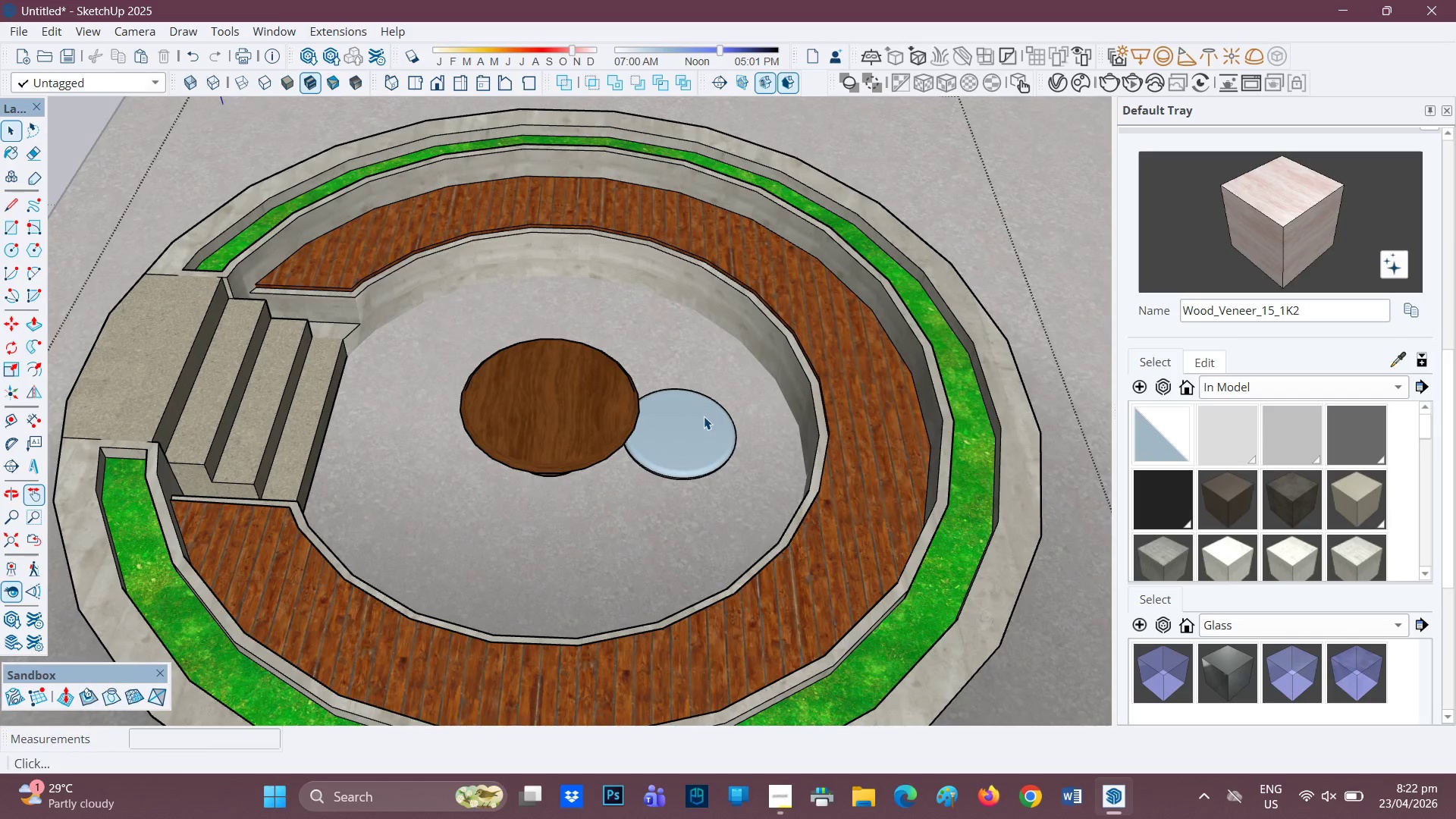 
scroll: coordinate [783, 340], scroll_direction: up, amount: 1.0
 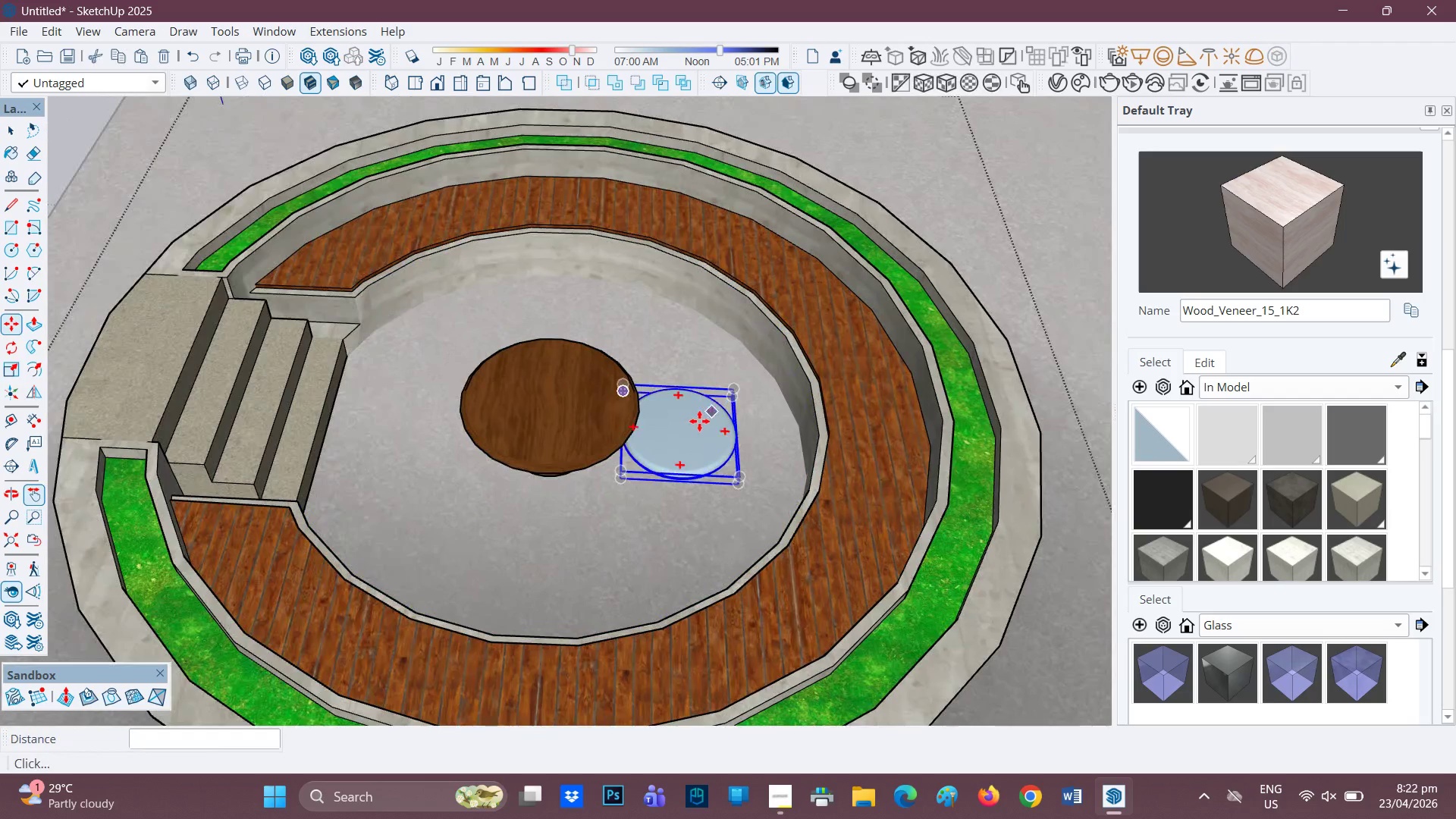 
left_click([704, 423])
 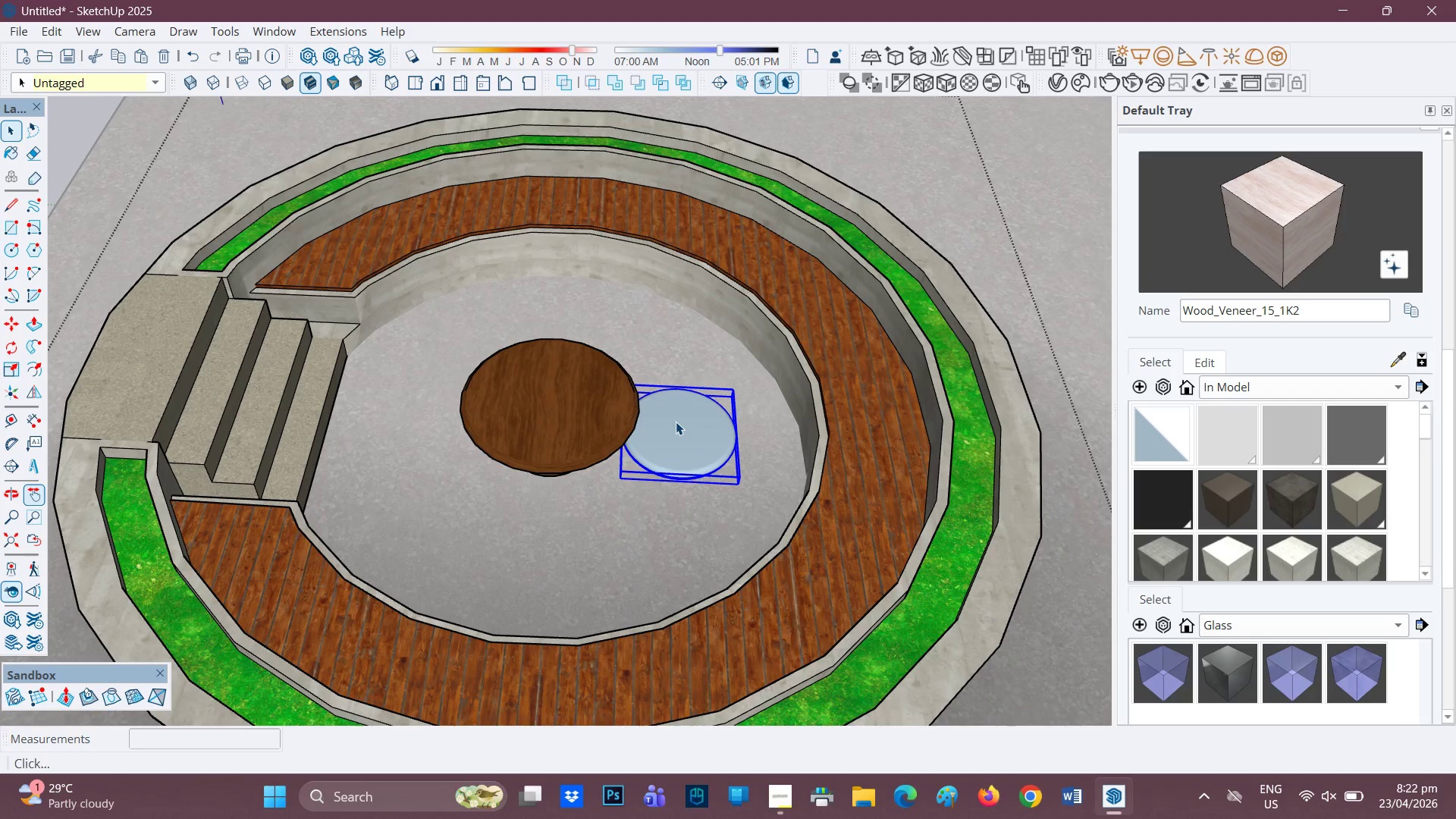 
key(M)
 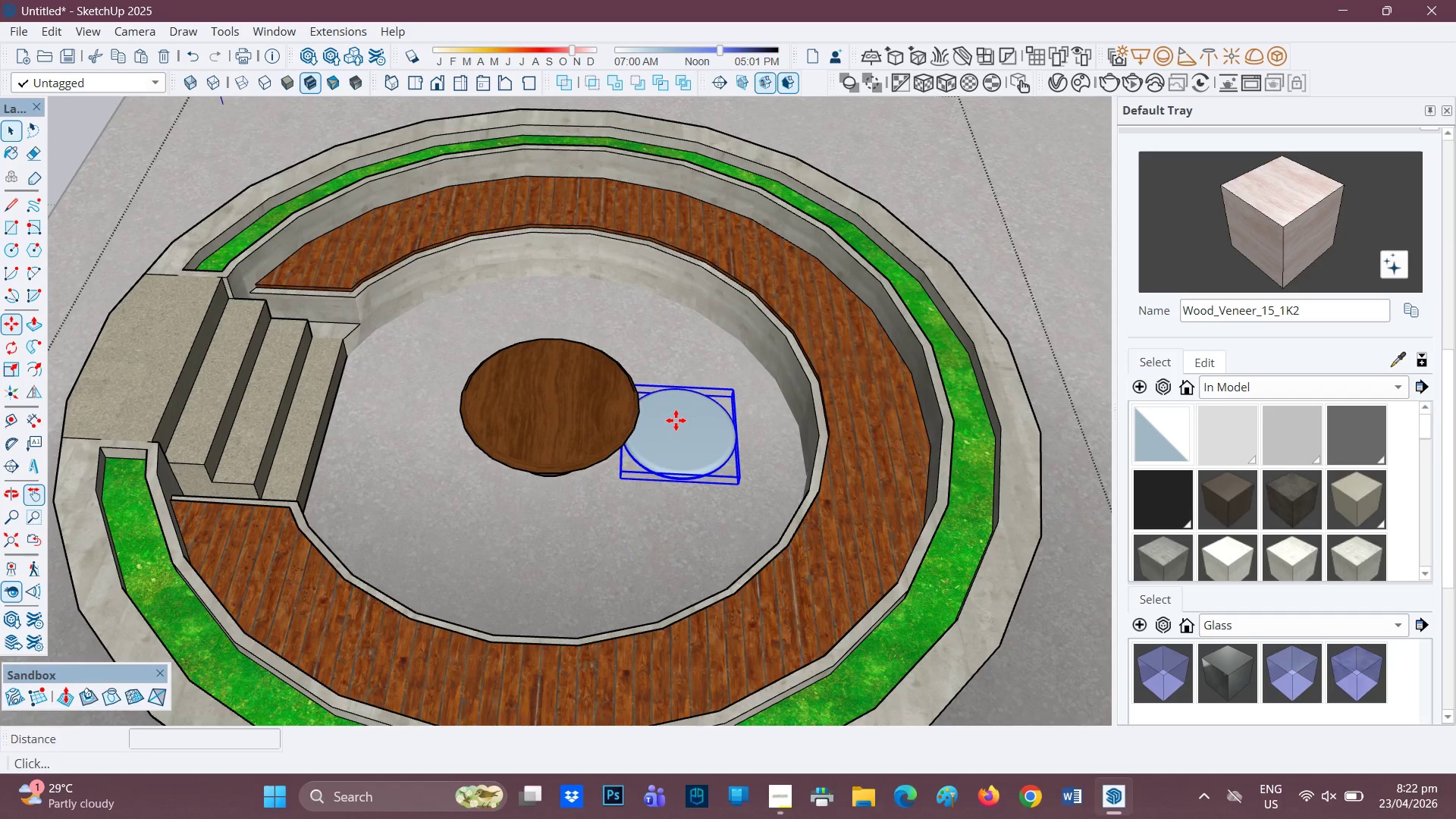 
left_click([676, 420])
 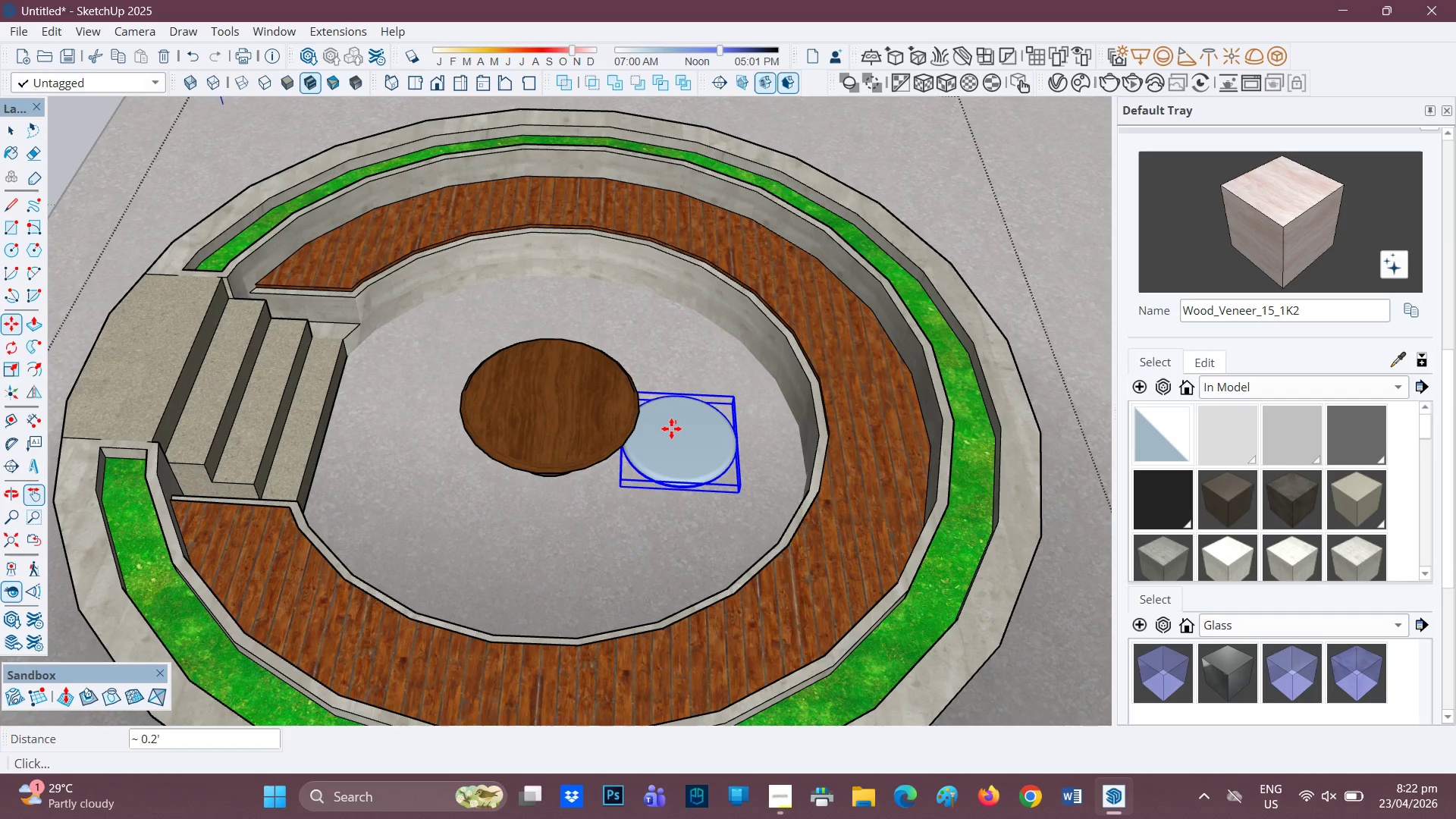 
left_click([672, 428])
 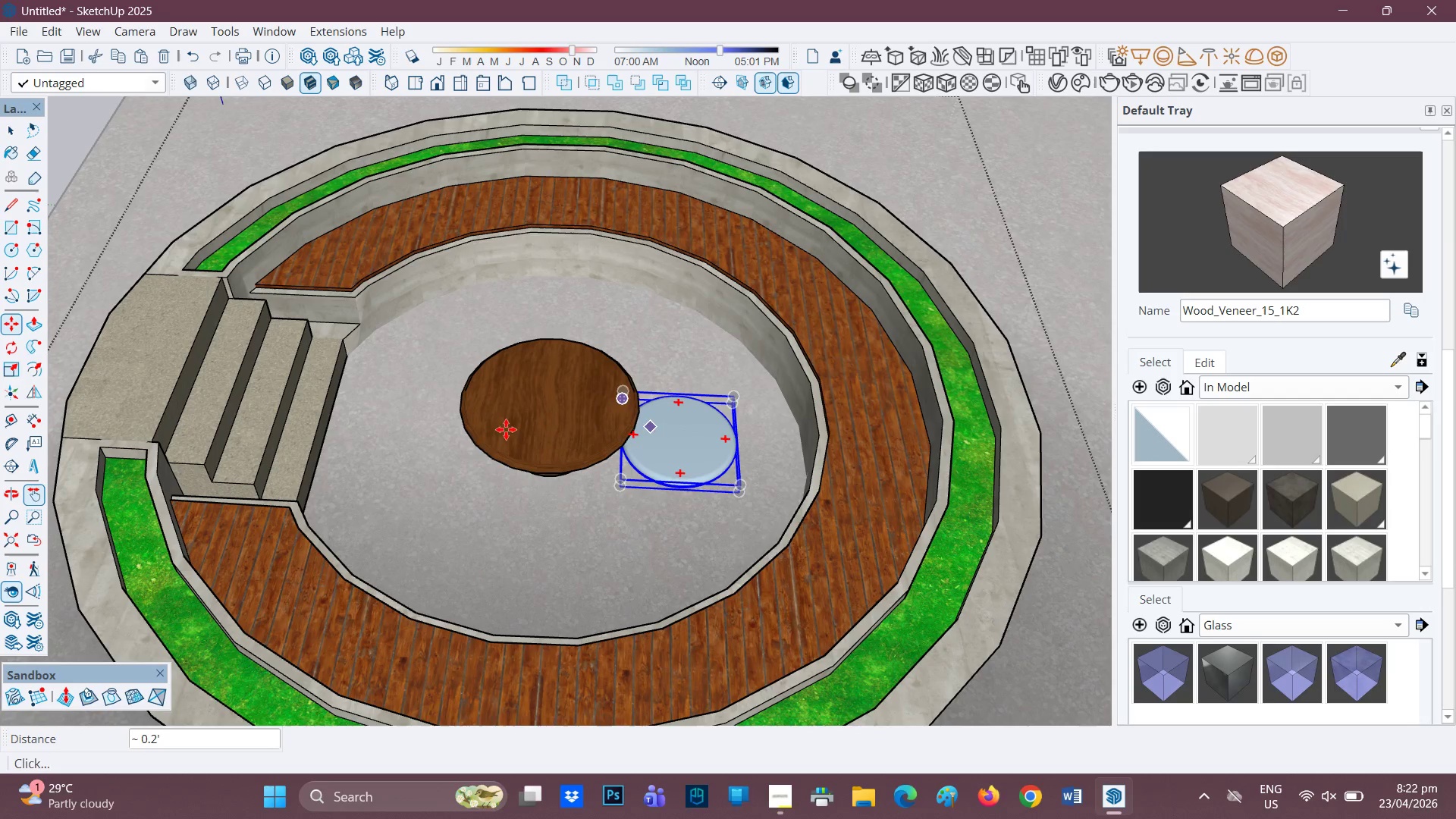 
scroll: coordinate [807, 382], scroll_direction: down, amount: 4.0
 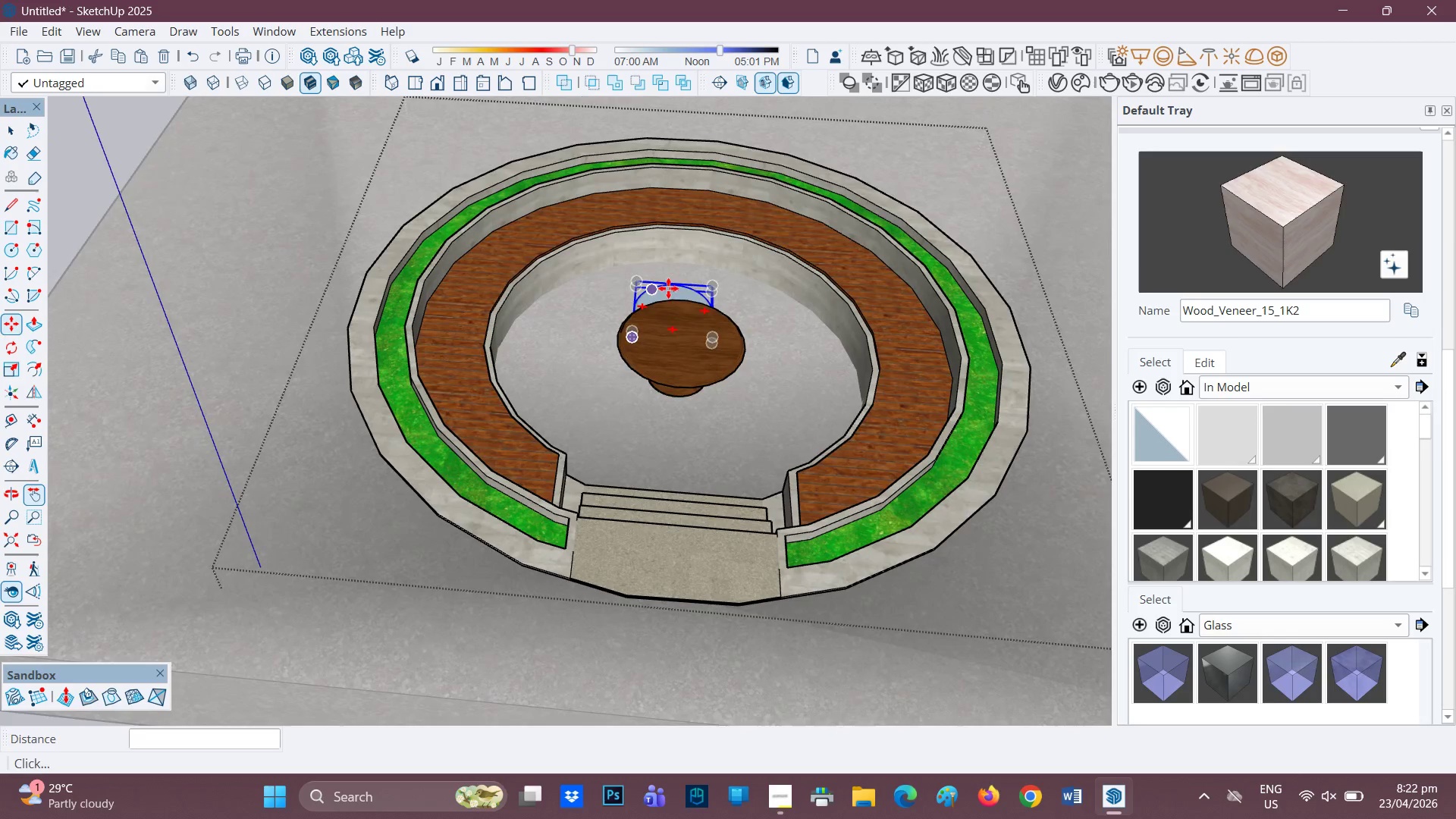 
left_click([673, 291])
 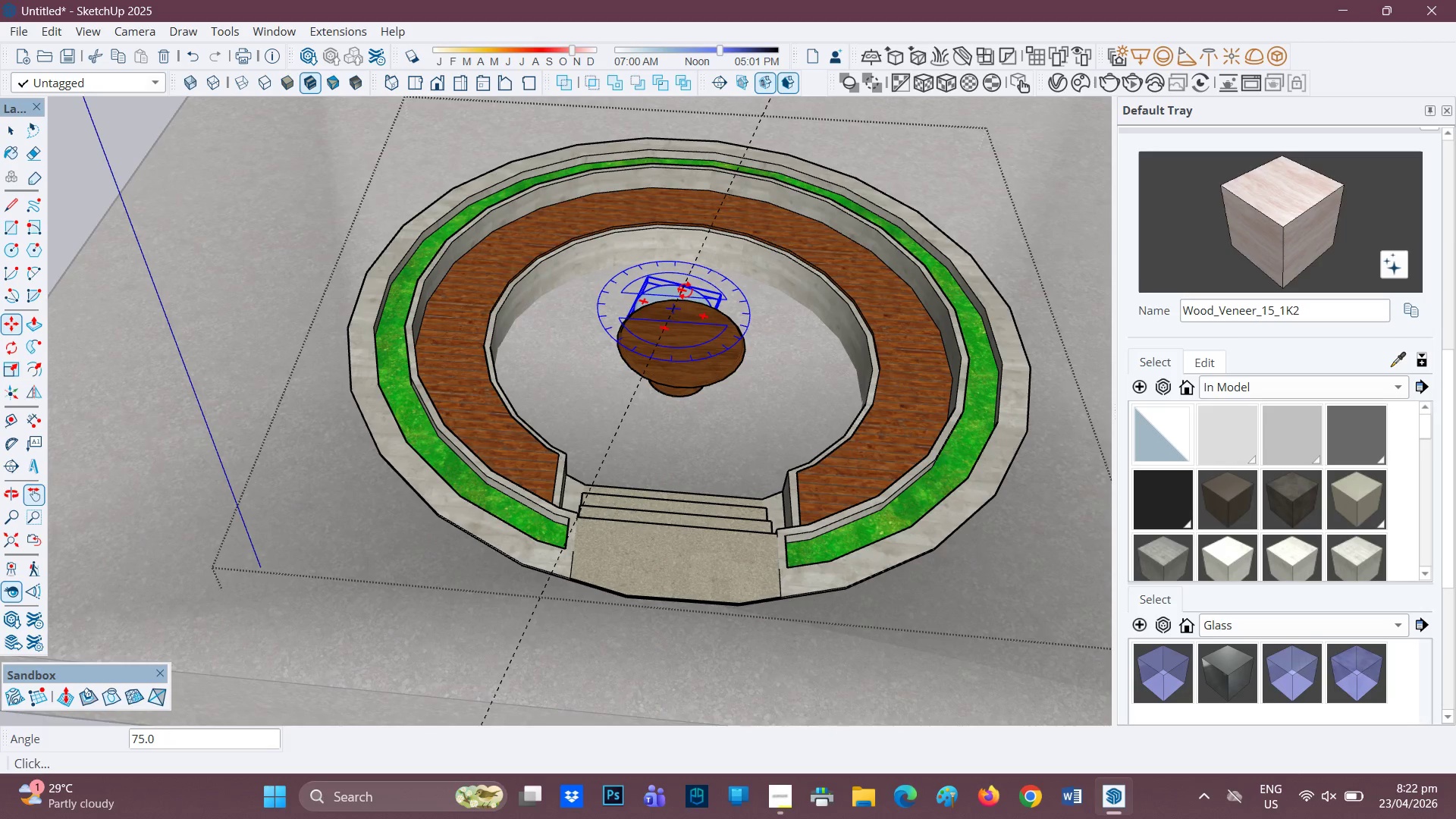 
key(Space)
 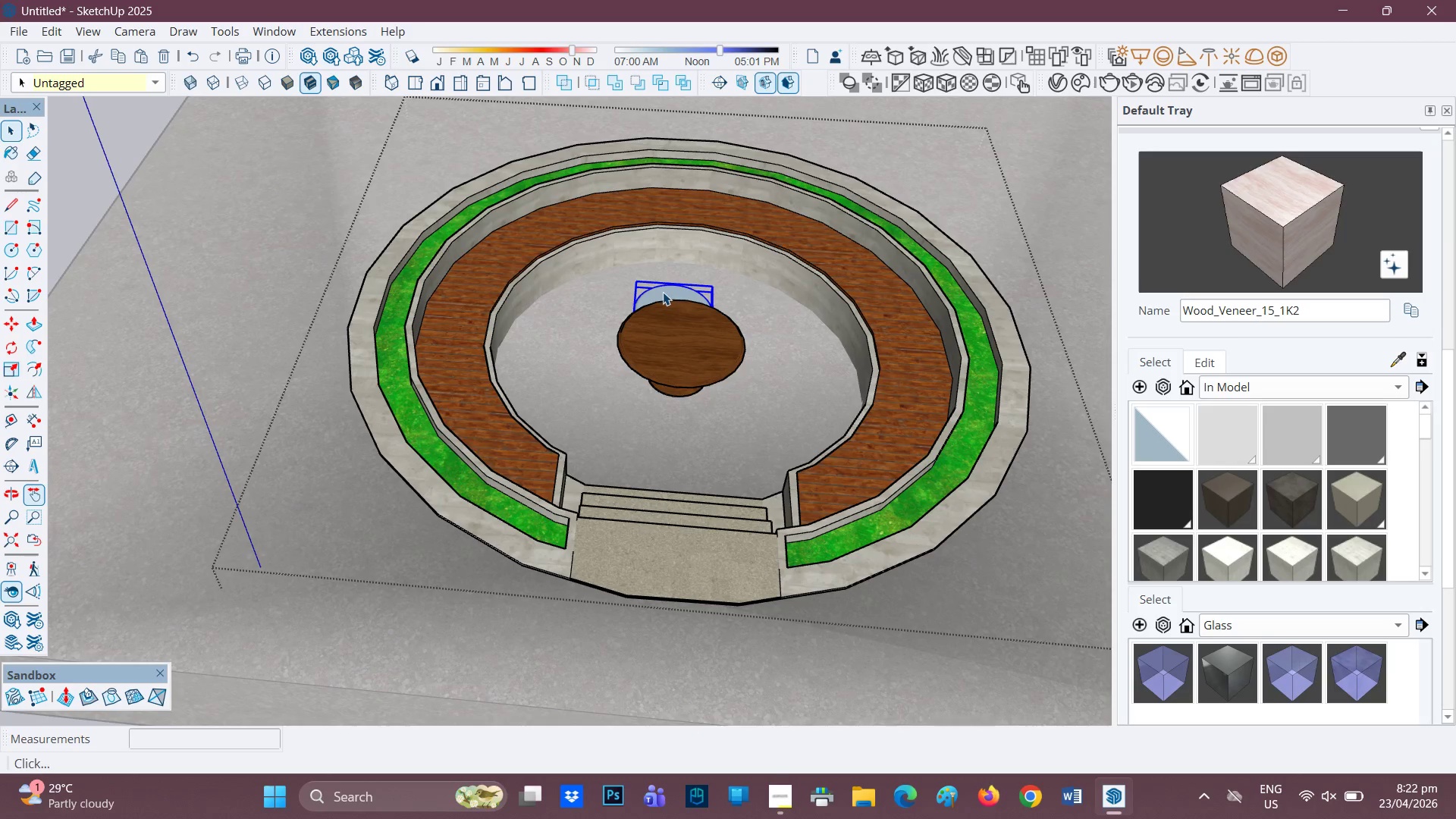 
key(M)
 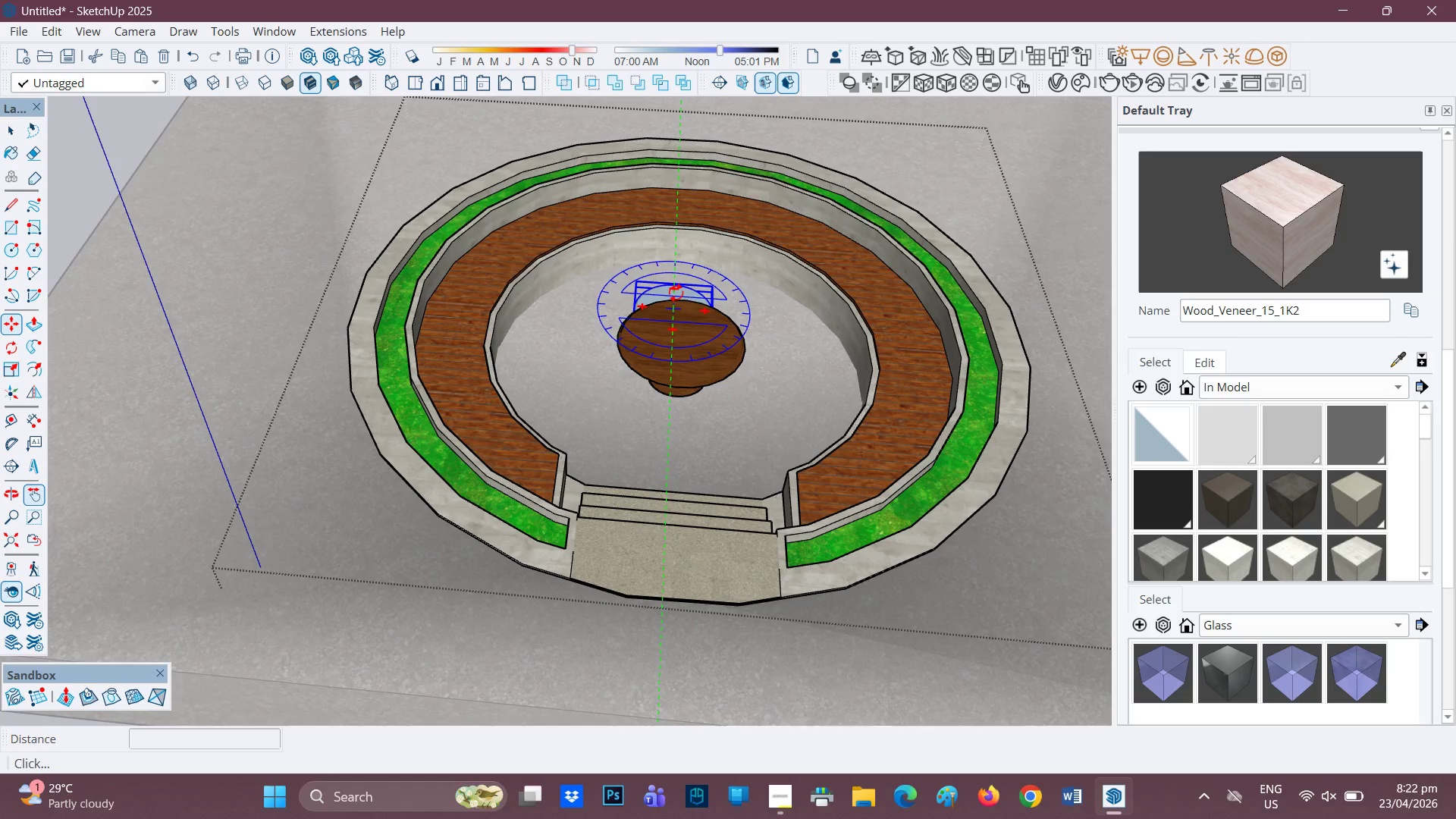 
left_click([676, 293])
 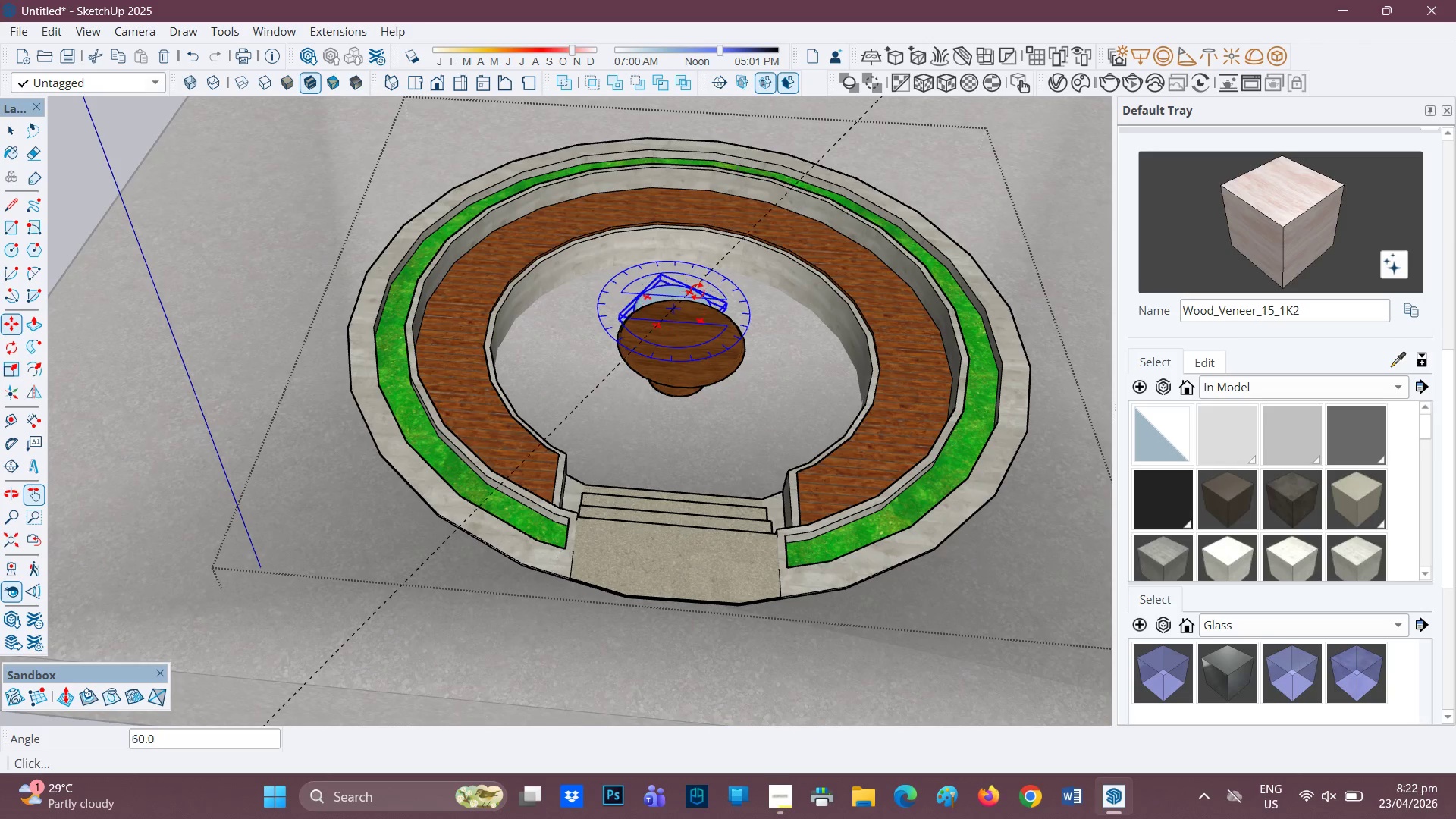 
key(Space)
 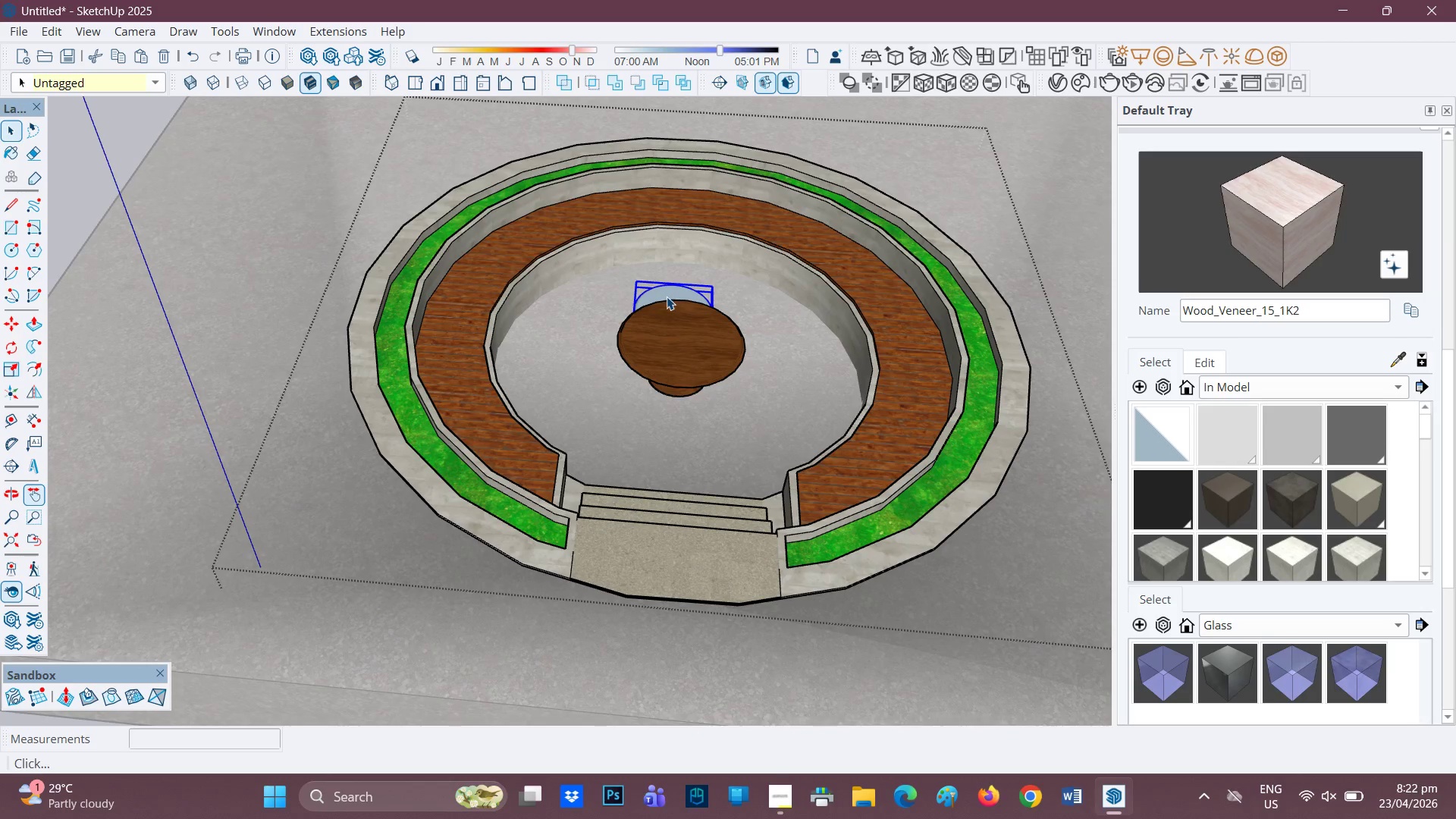 
key(M)
 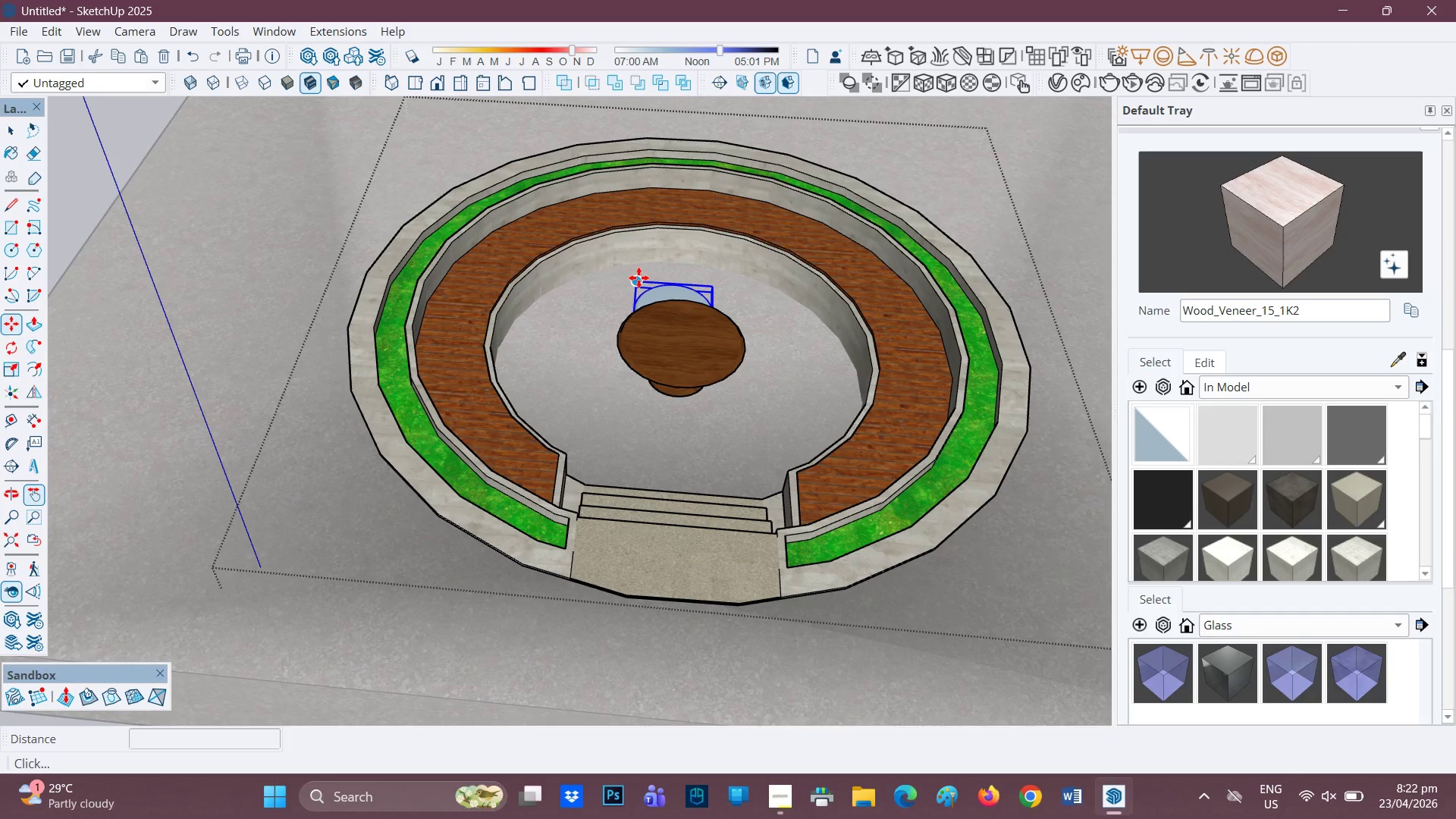 
left_click([639, 278])
 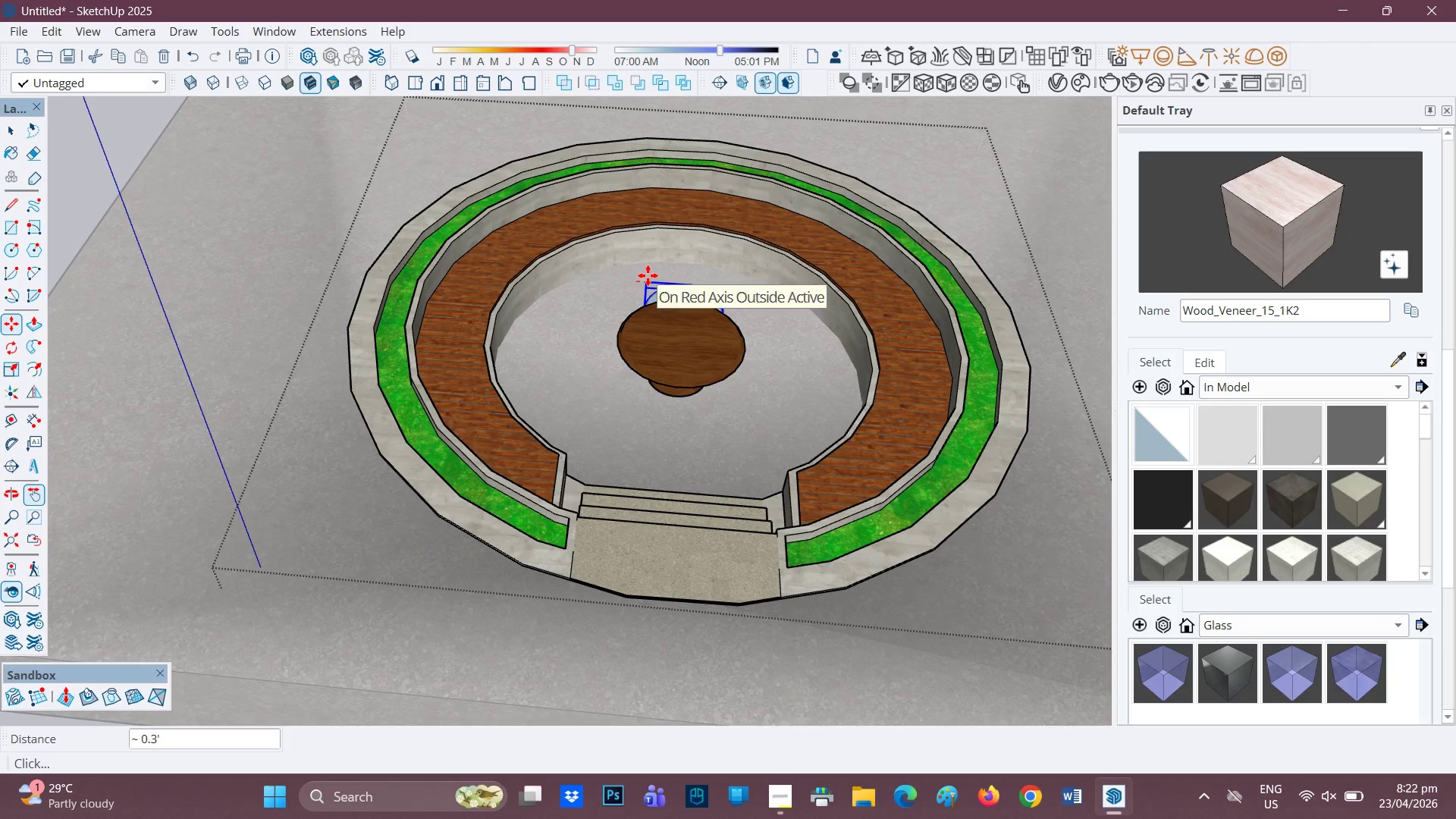 
left_click([648, 275])
 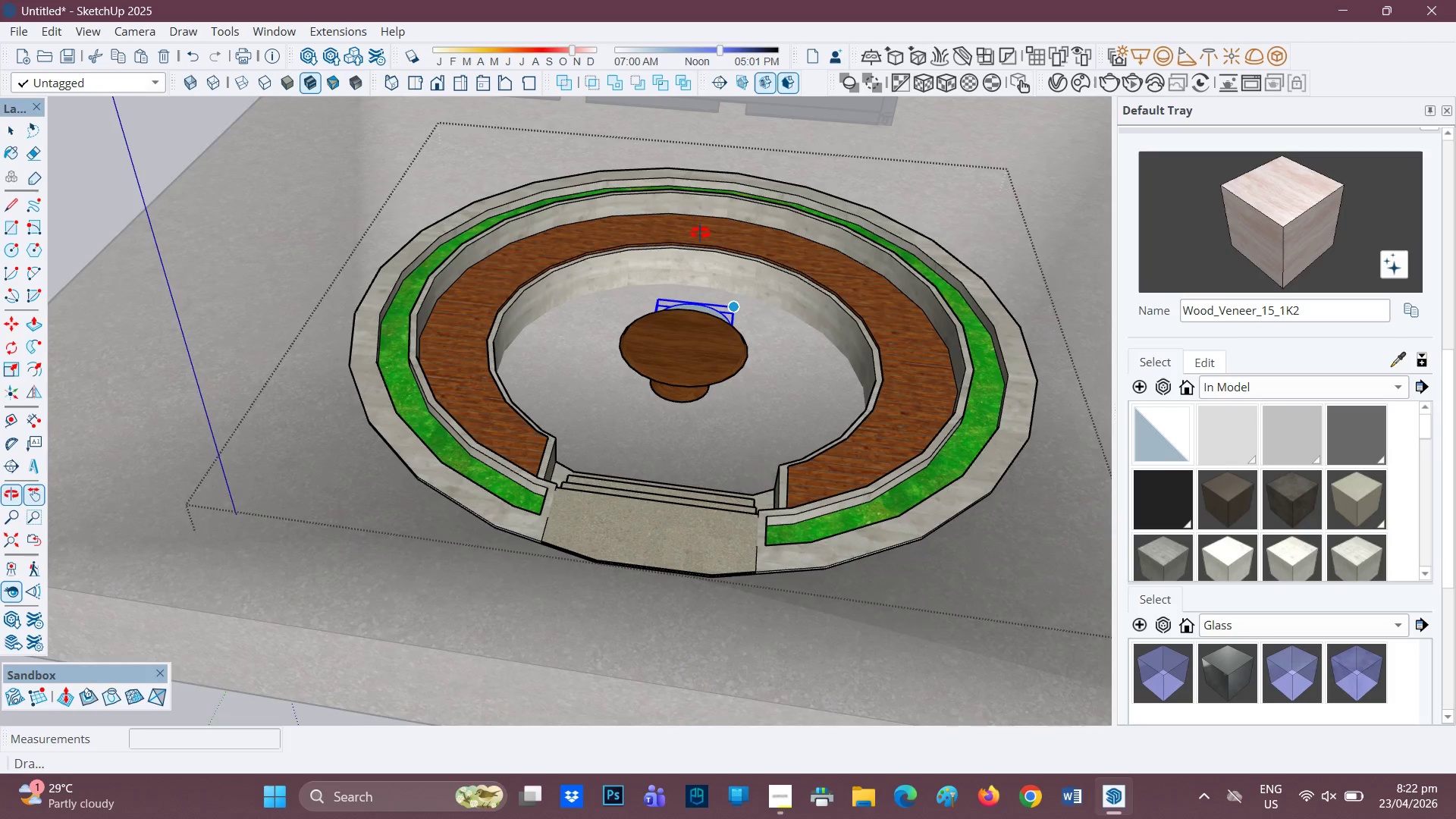 
key(Space)
 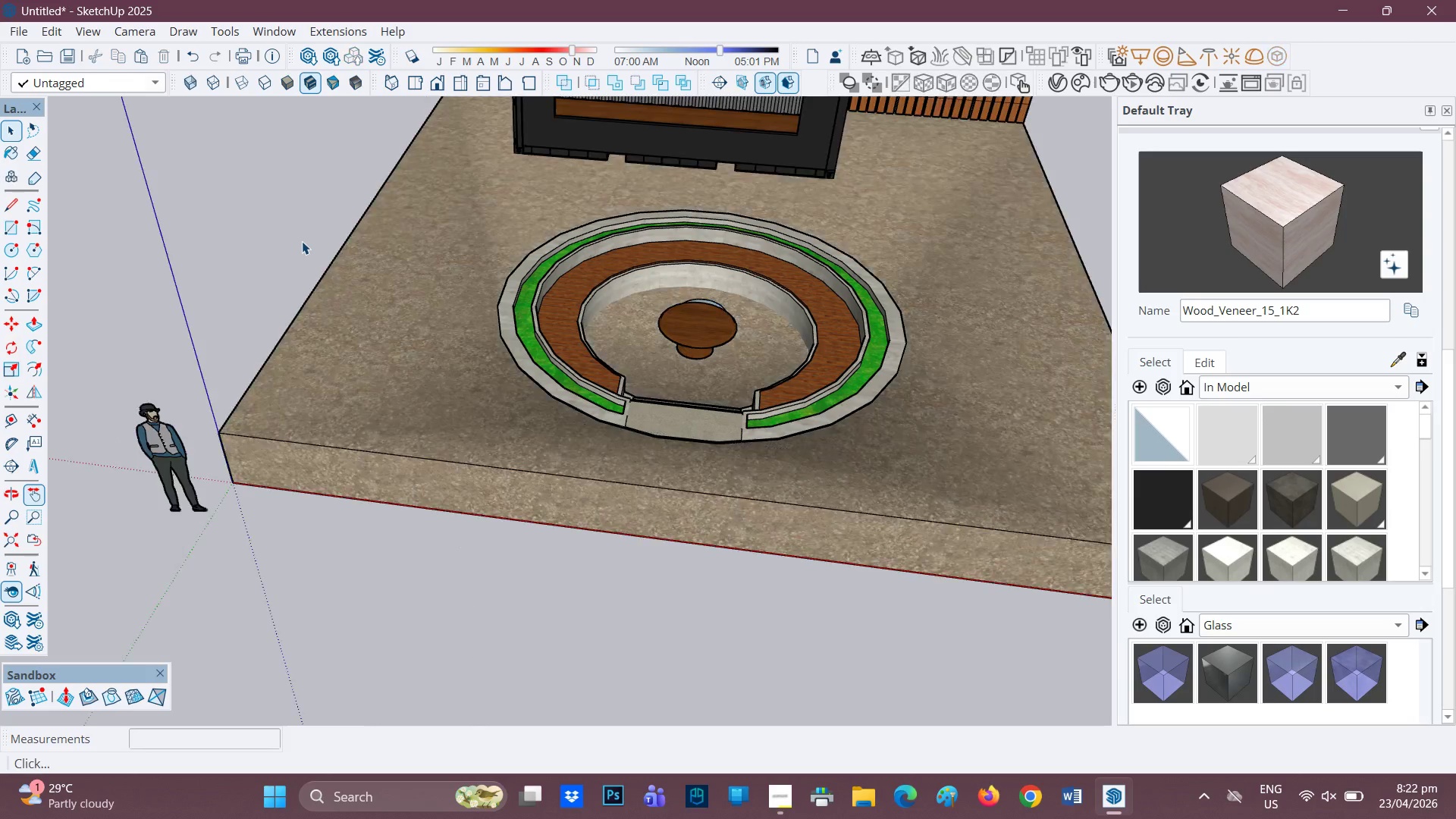 
scroll: coordinate [400, 300], scroll_direction: down, amount: 13.0
 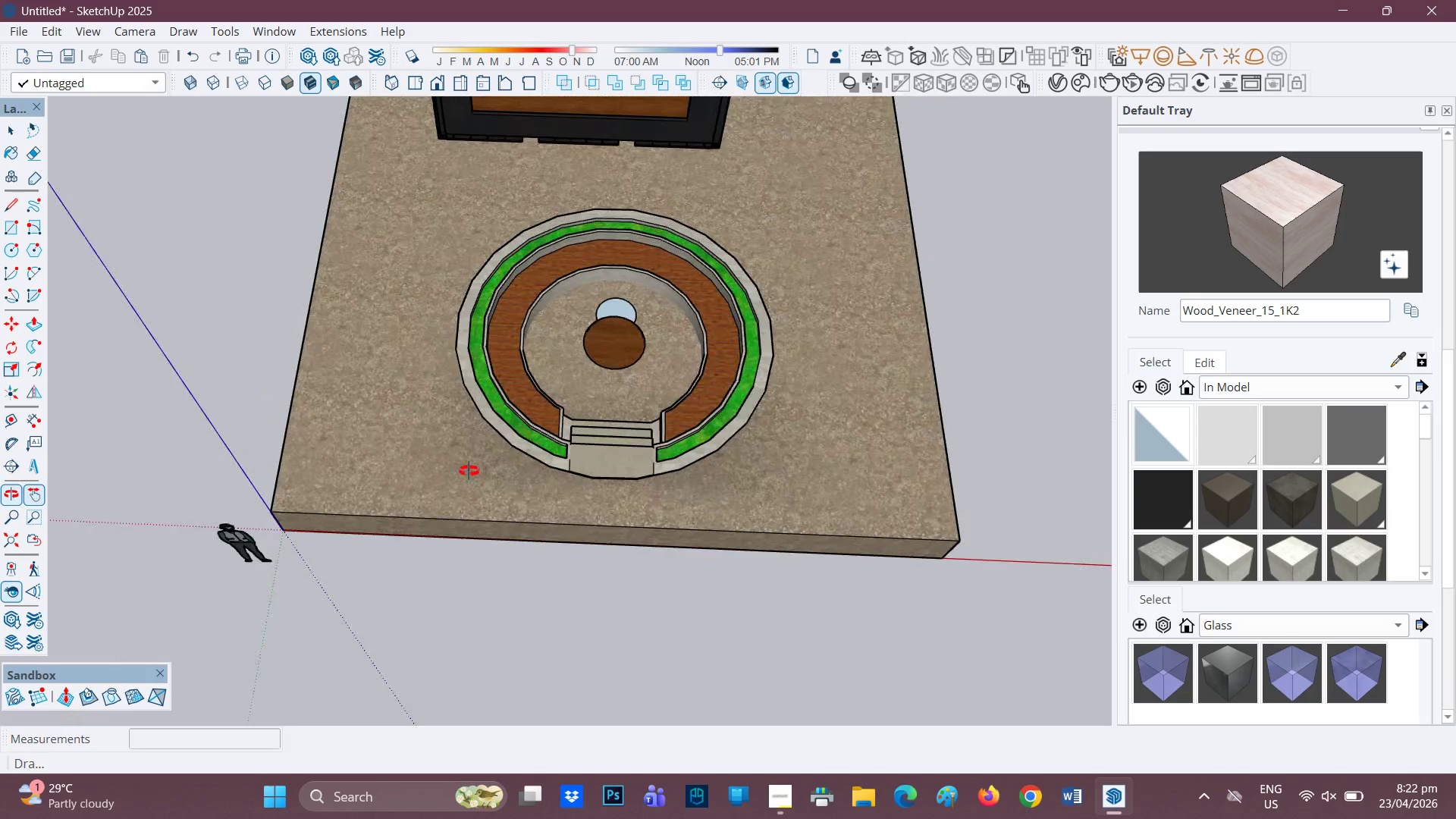 
key(H)
 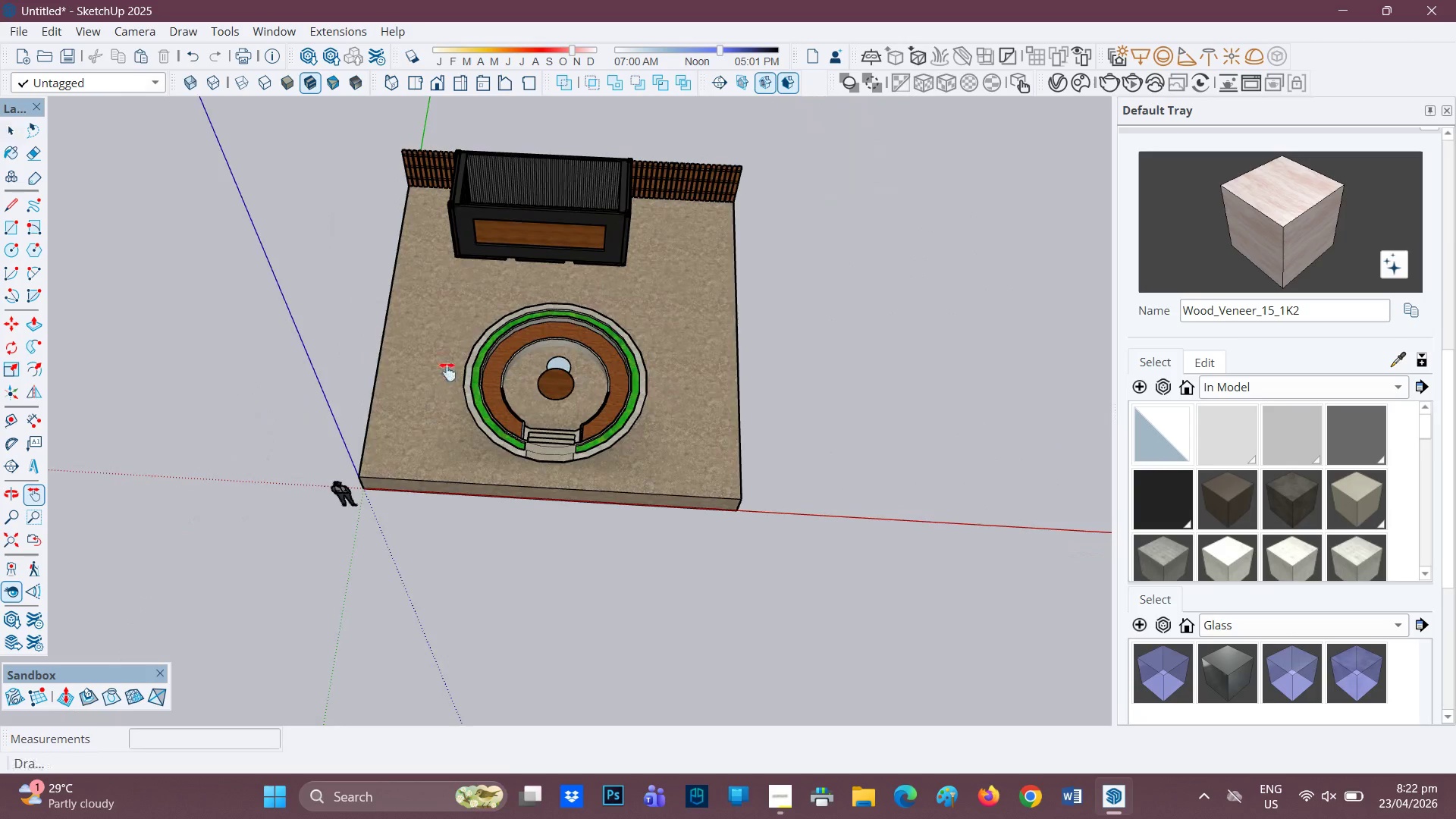 
left_click_drag(start_coordinate=[430, 375], to_coordinate=[860, 369])
 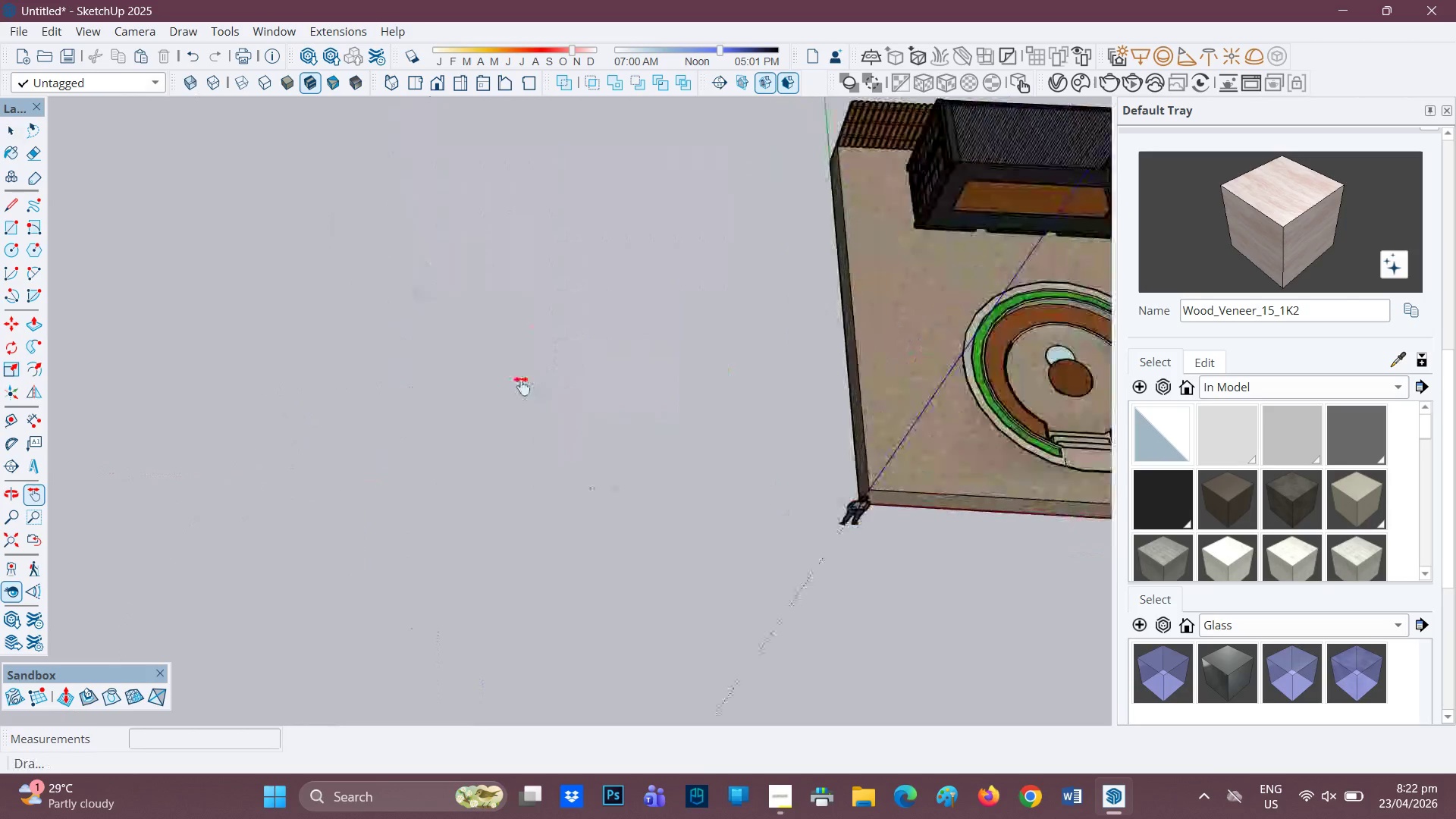 
scroll: coordinate [479, 420], scroll_direction: down, amount: 7.0
 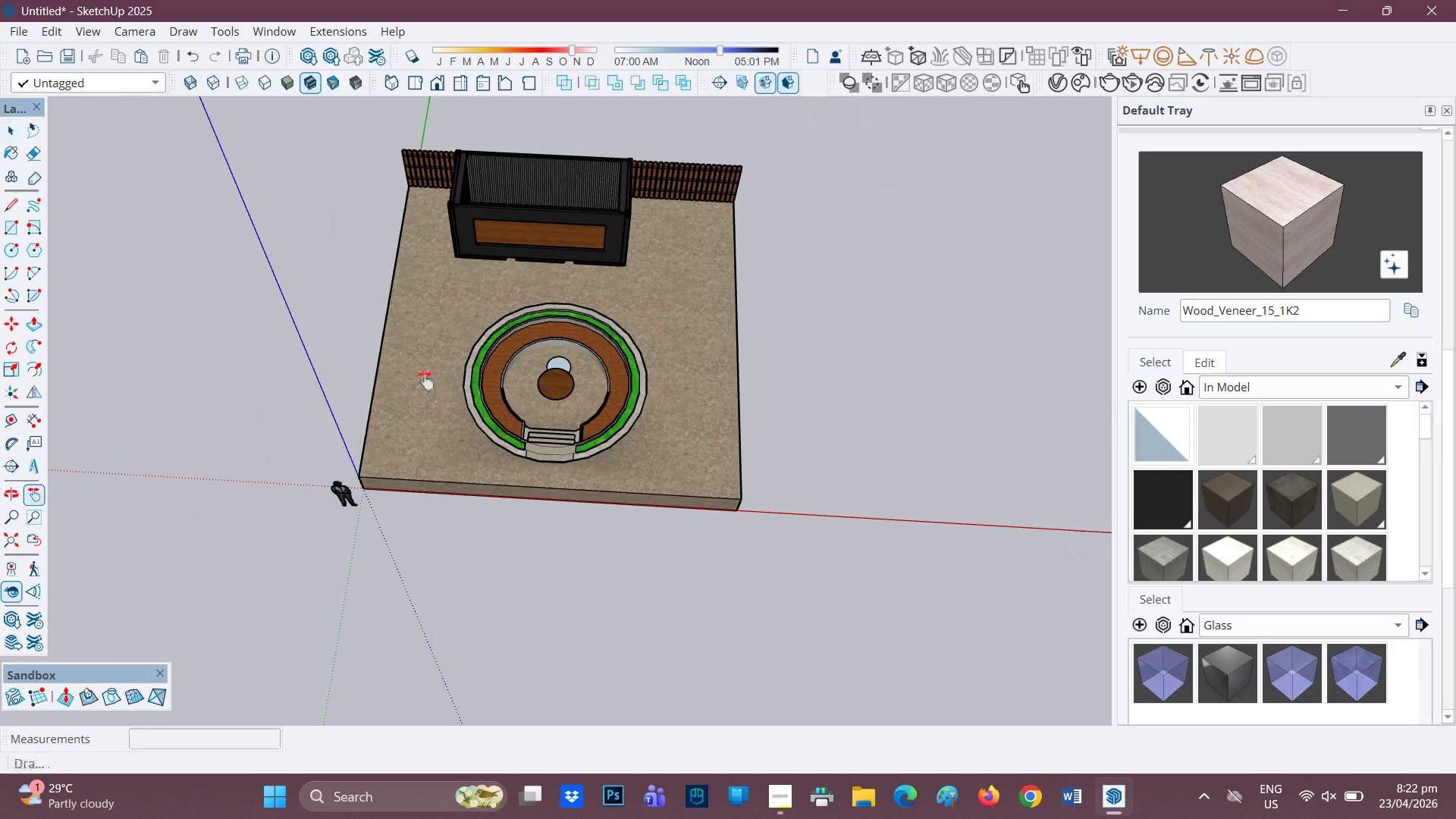 
scroll: coordinate [472, 376], scroll_direction: up, amount: 4.0
 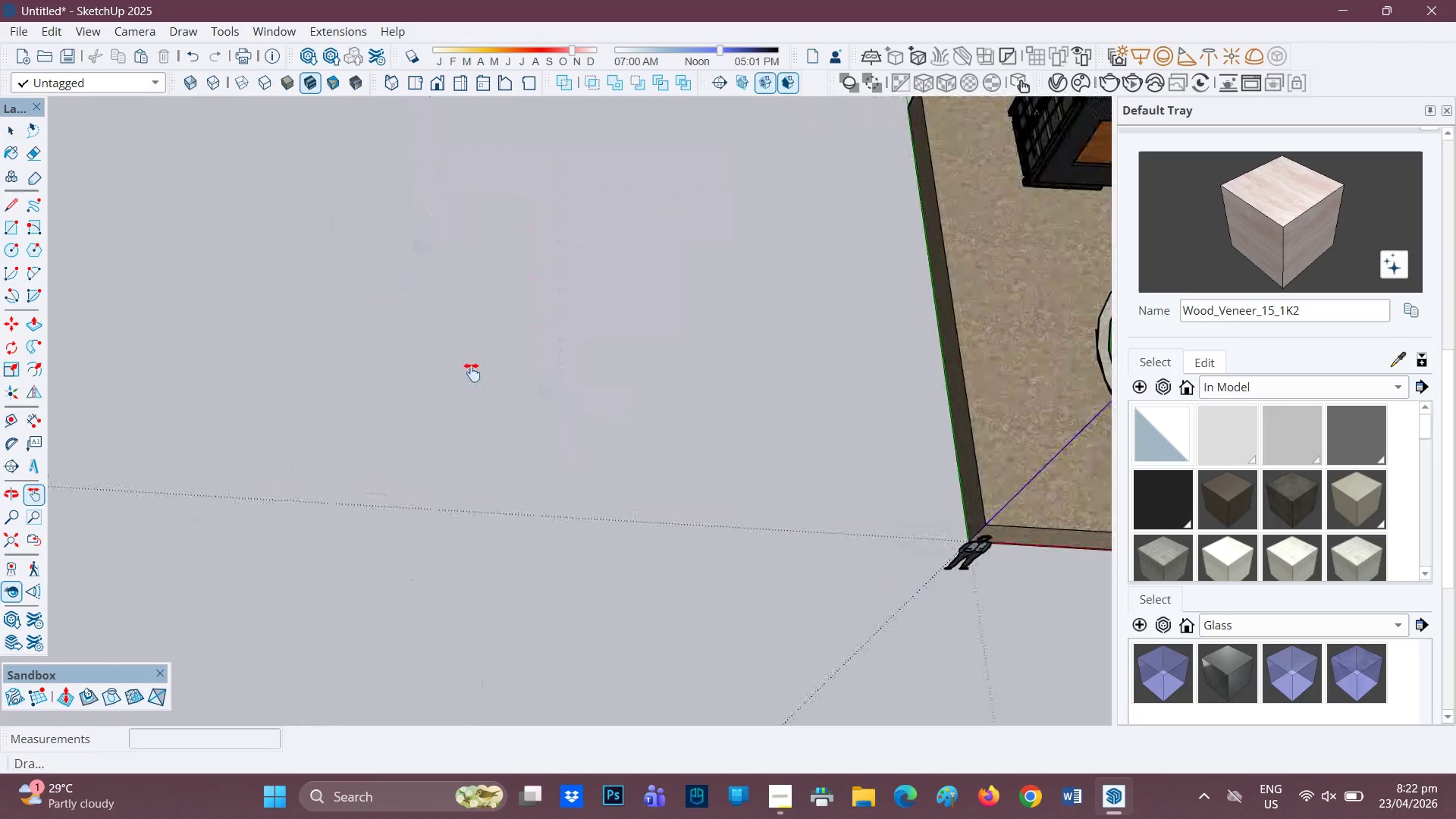 
scroll: coordinate [499, 391], scroll_direction: down, amount: 1.0
 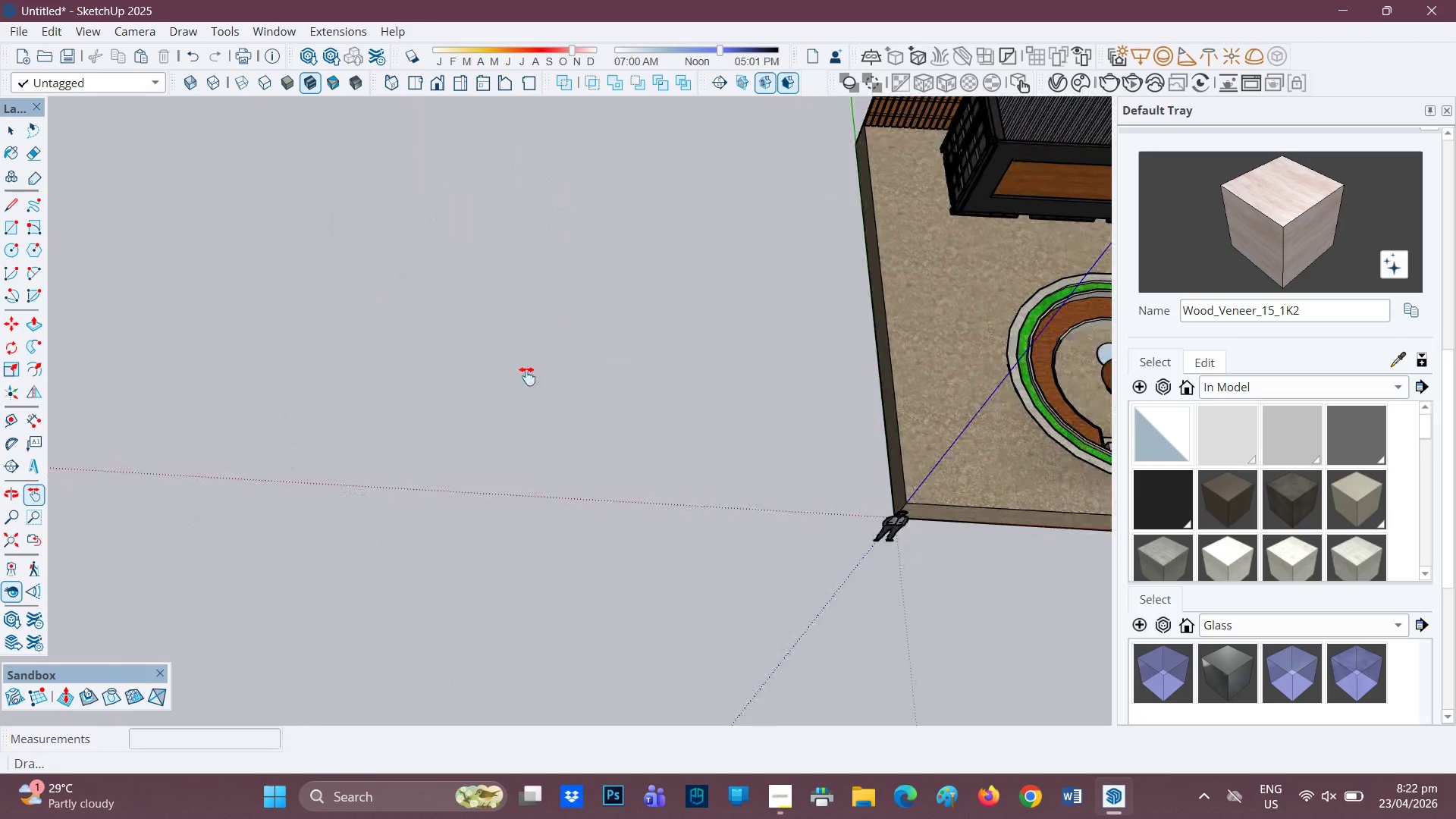 
key(C)
 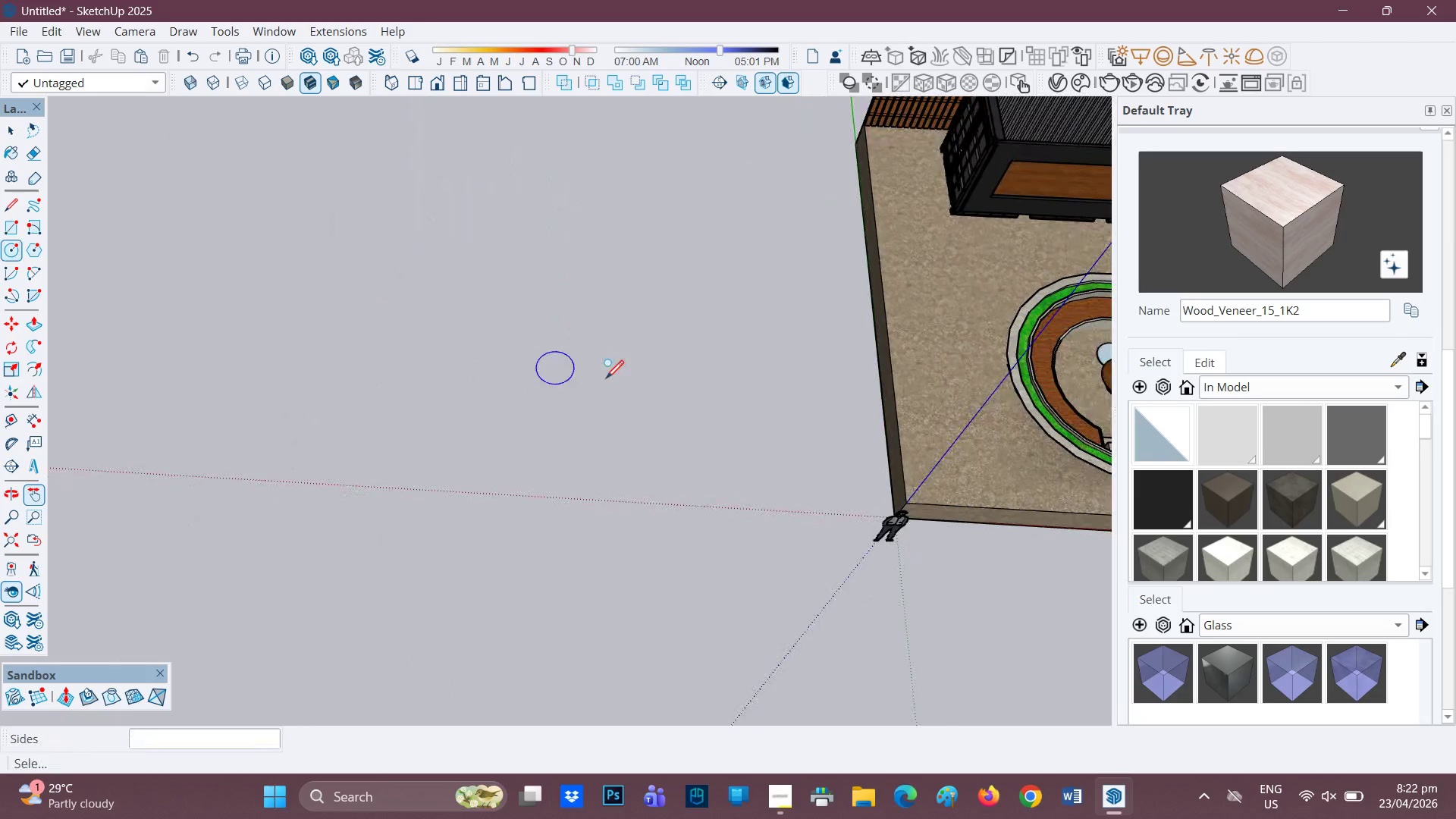 
left_click([557, 411])
 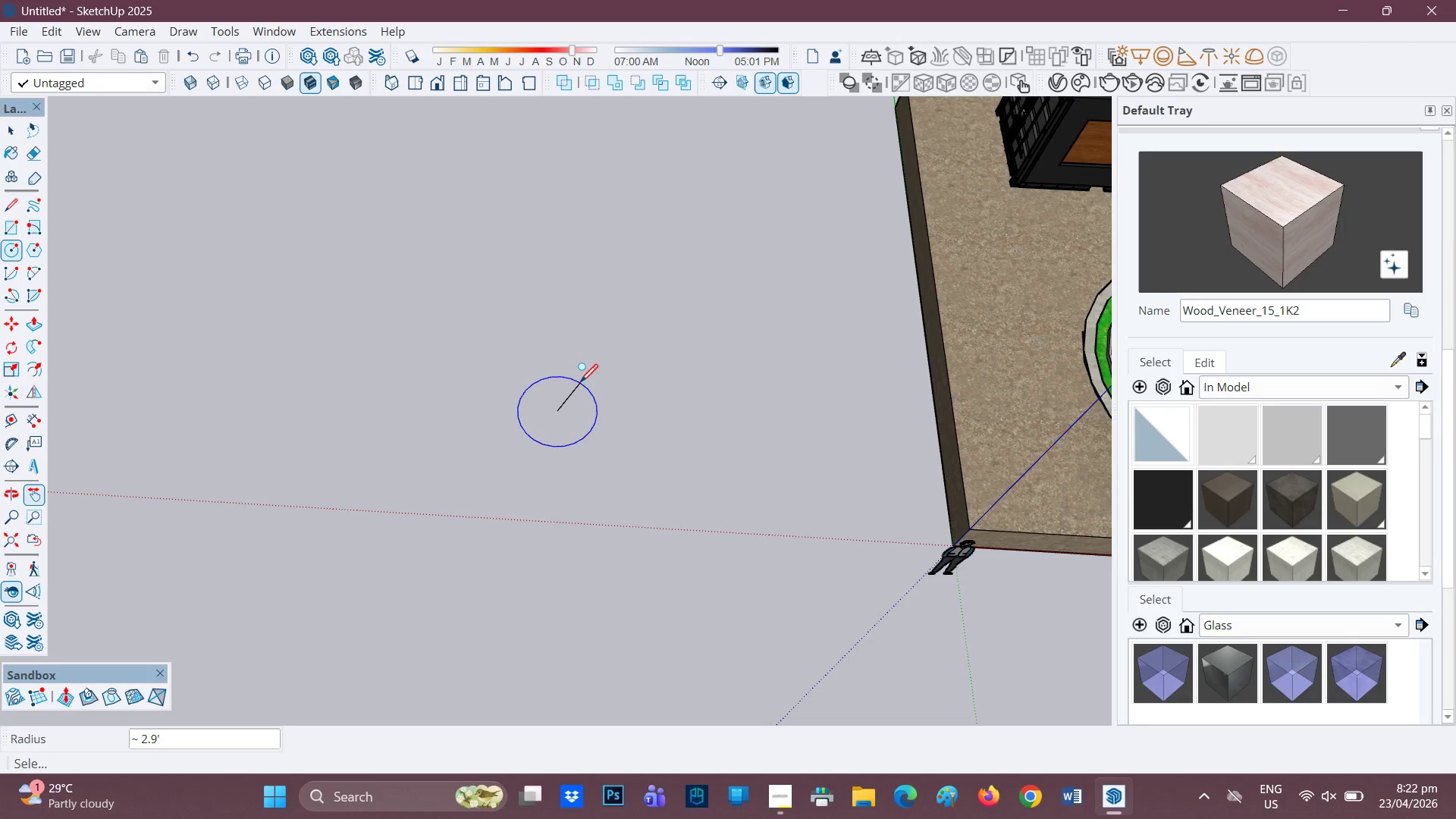 
scroll: coordinate [606, 380], scroll_direction: up, amount: 1.0
 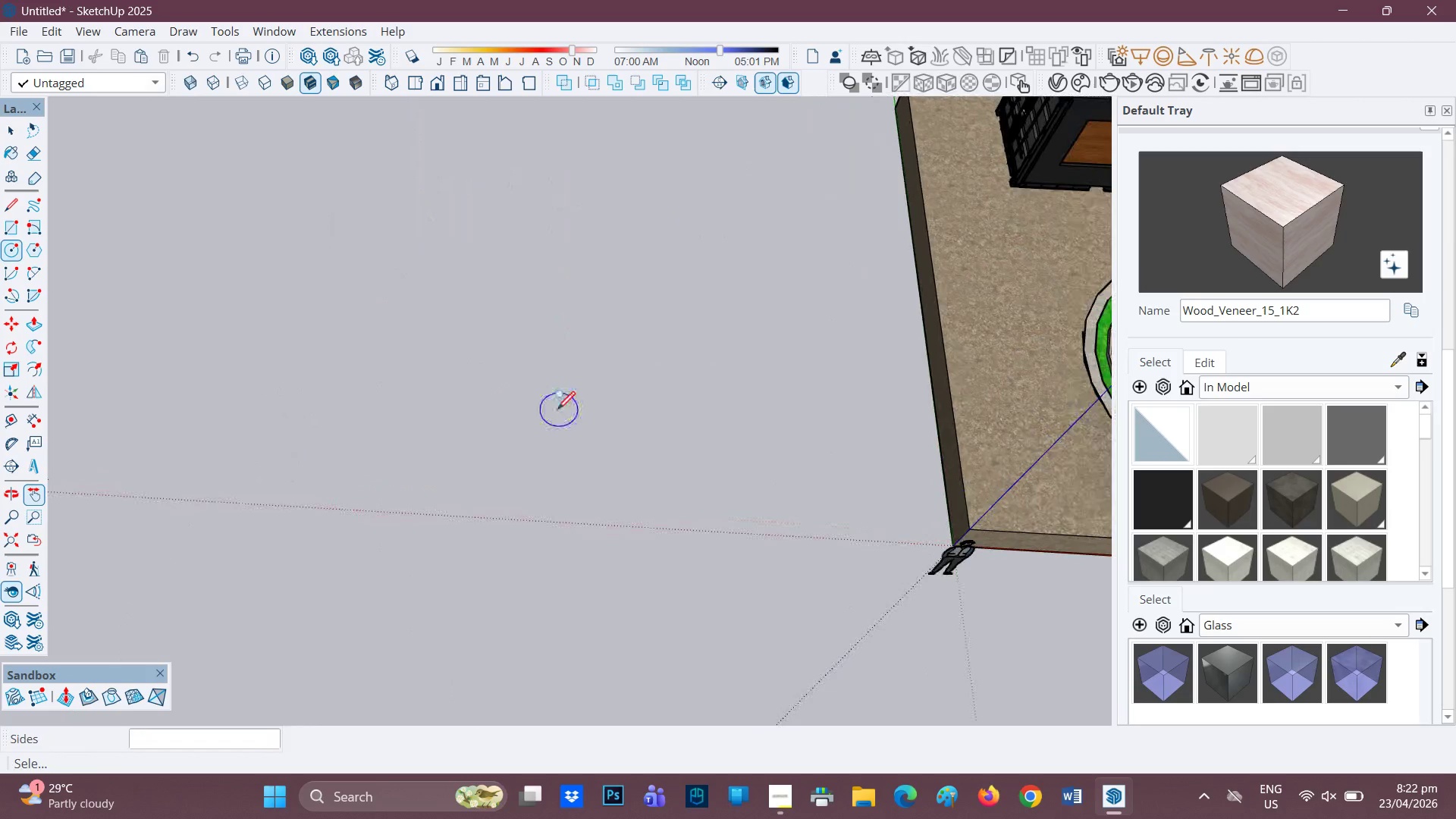 
left_click([579, 384])
 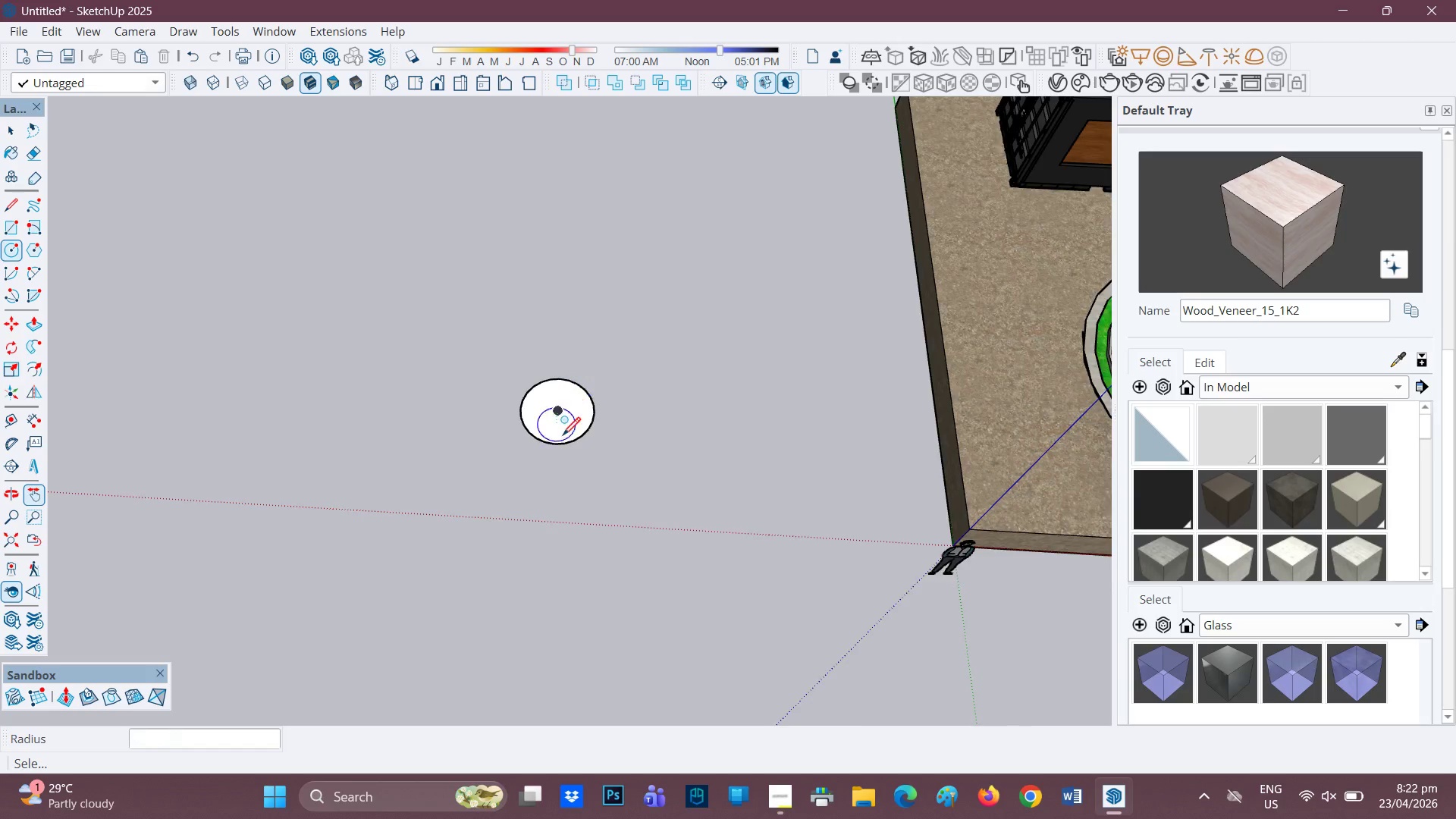 
scroll: coordinate [546, 395], scroll_direction: up, amount: 17.0
 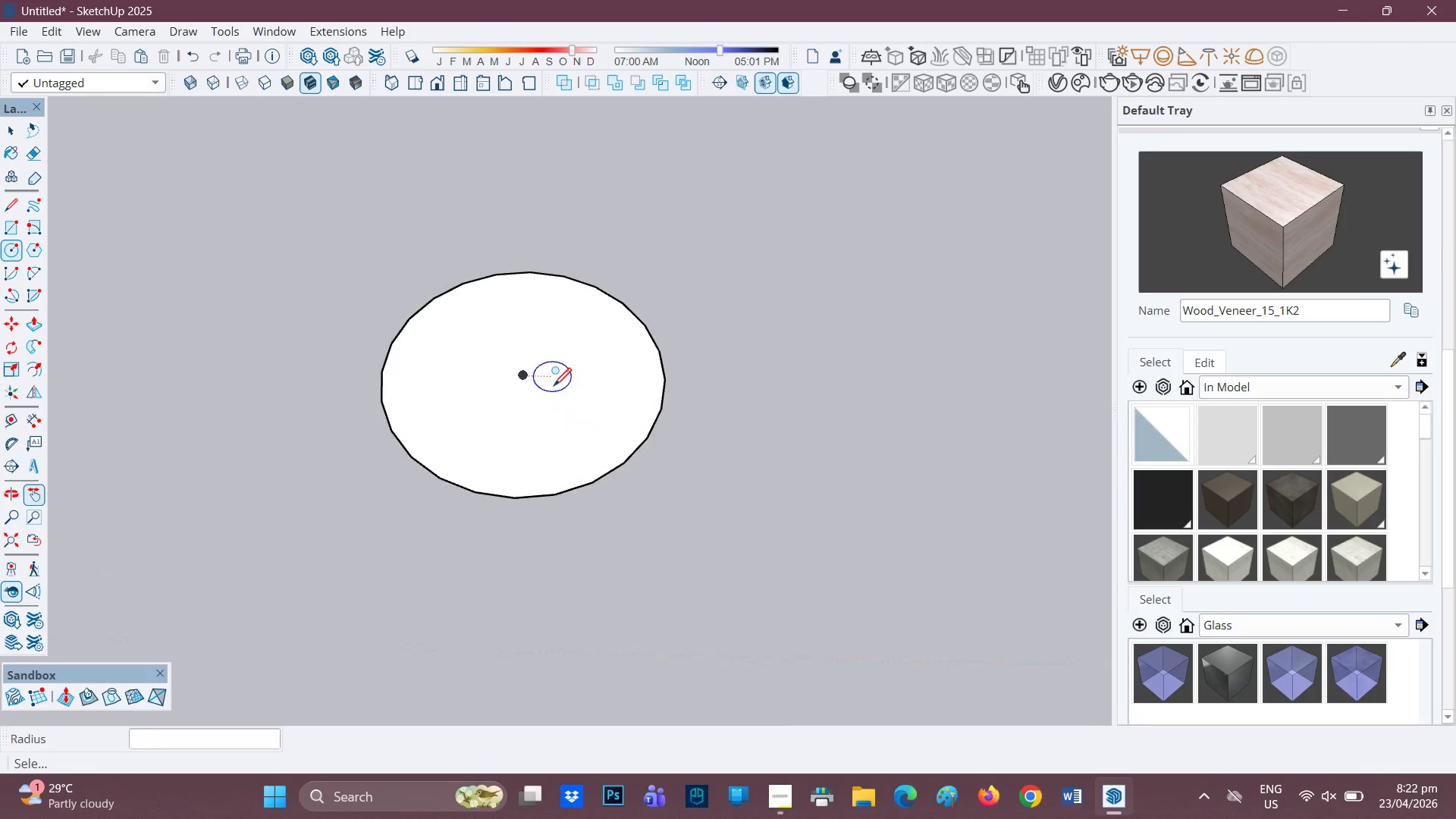 
key(P)
 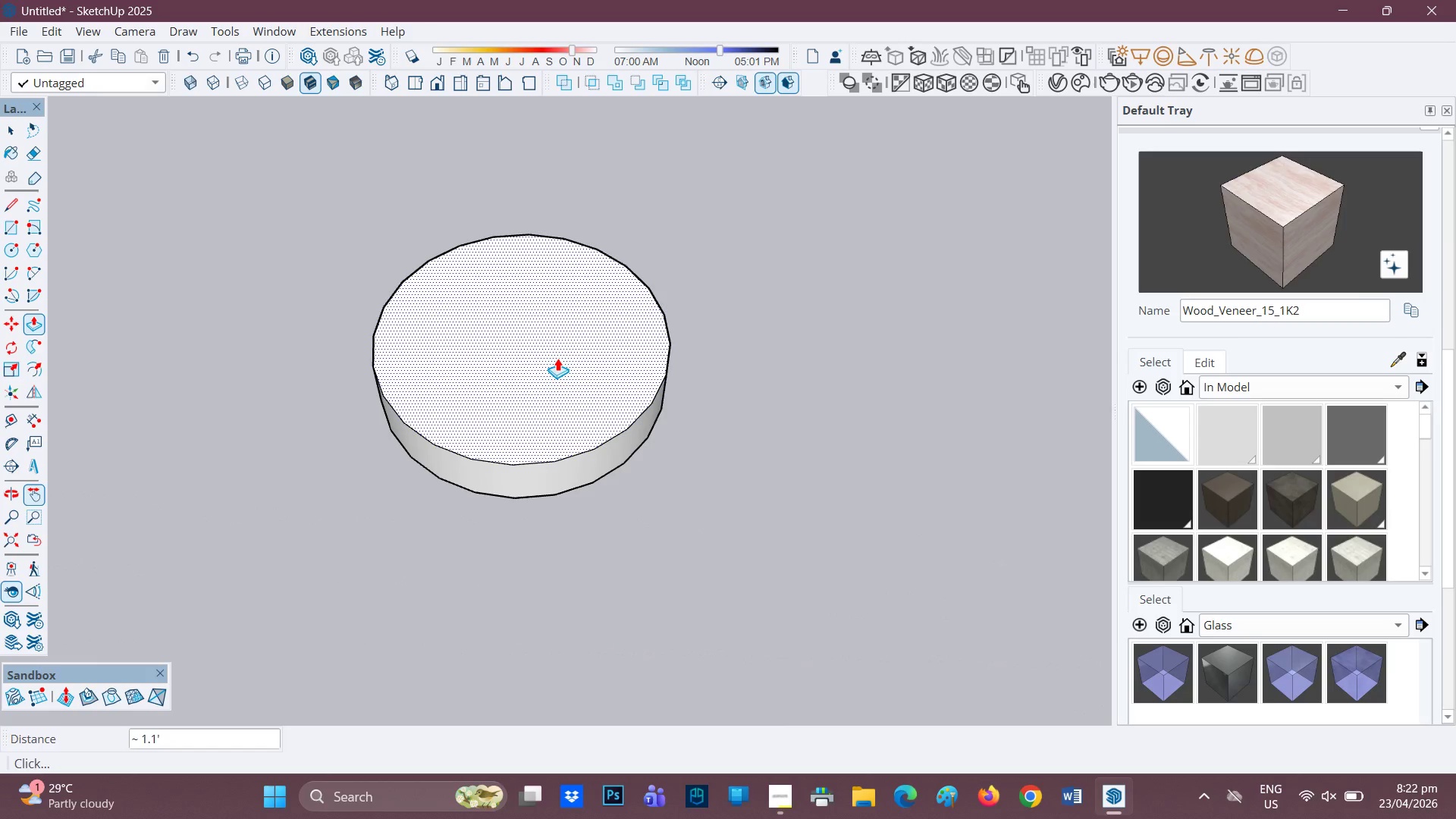 
key(0)
 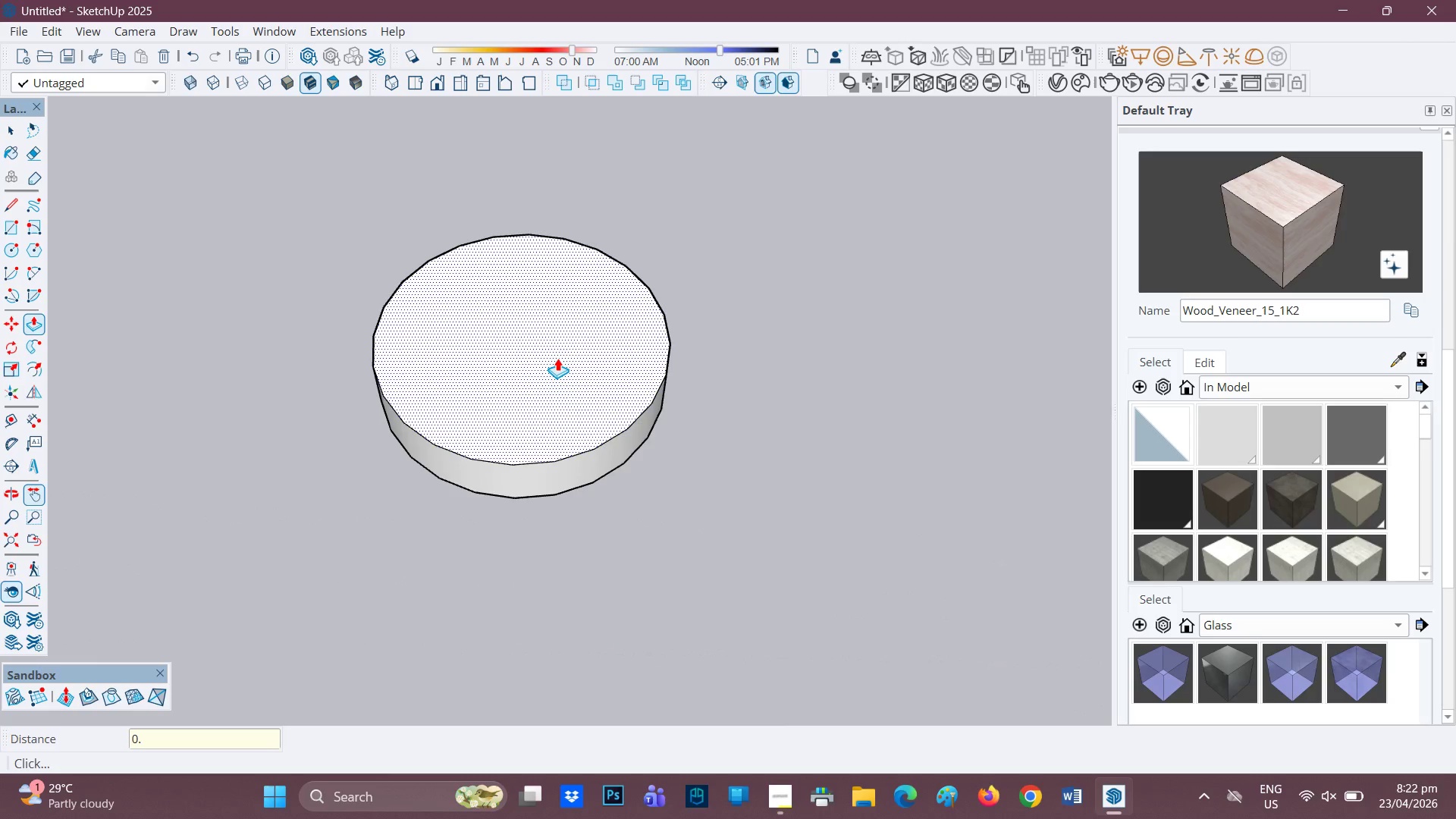 
key(Period)
 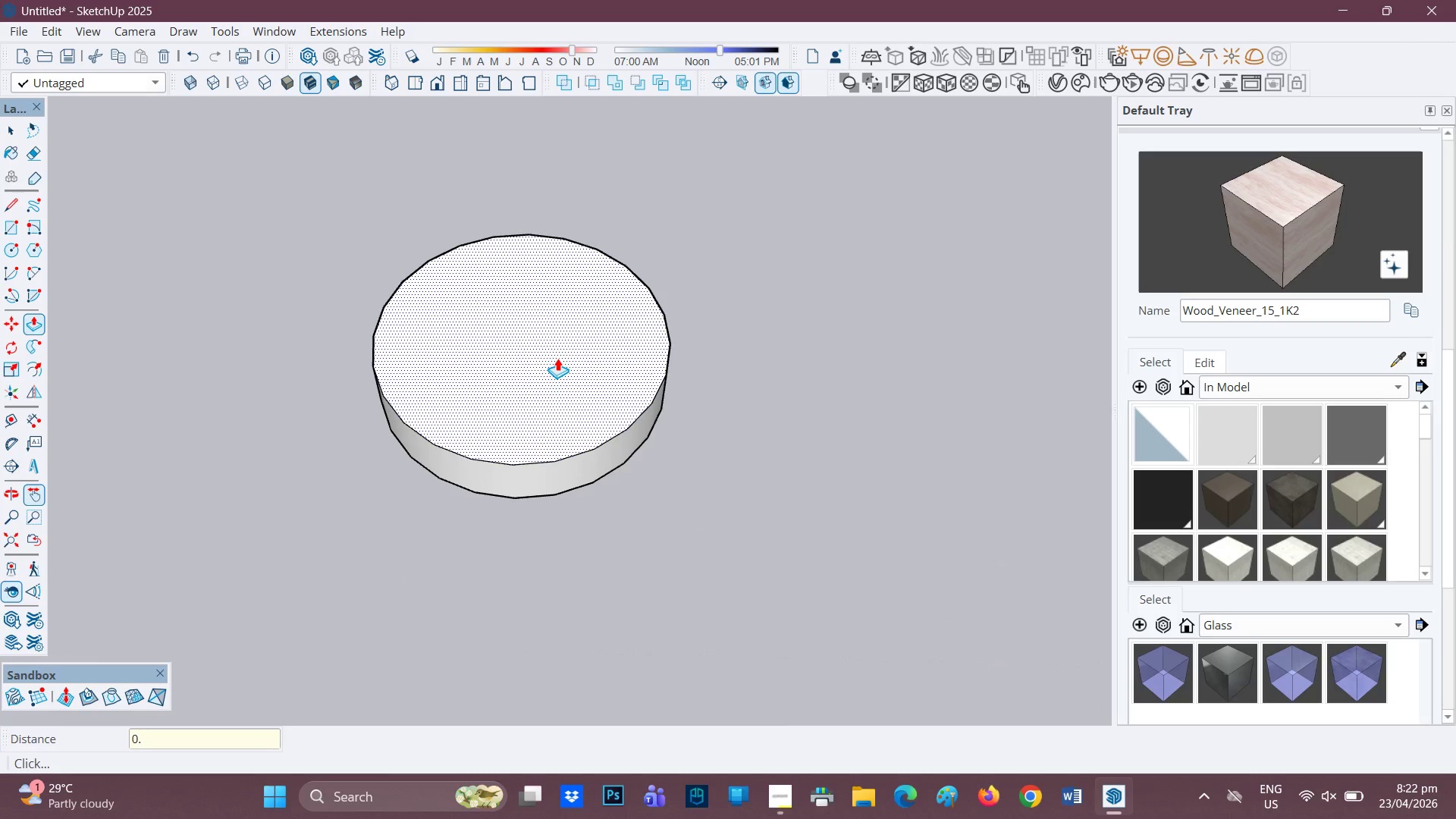 
key(5)
 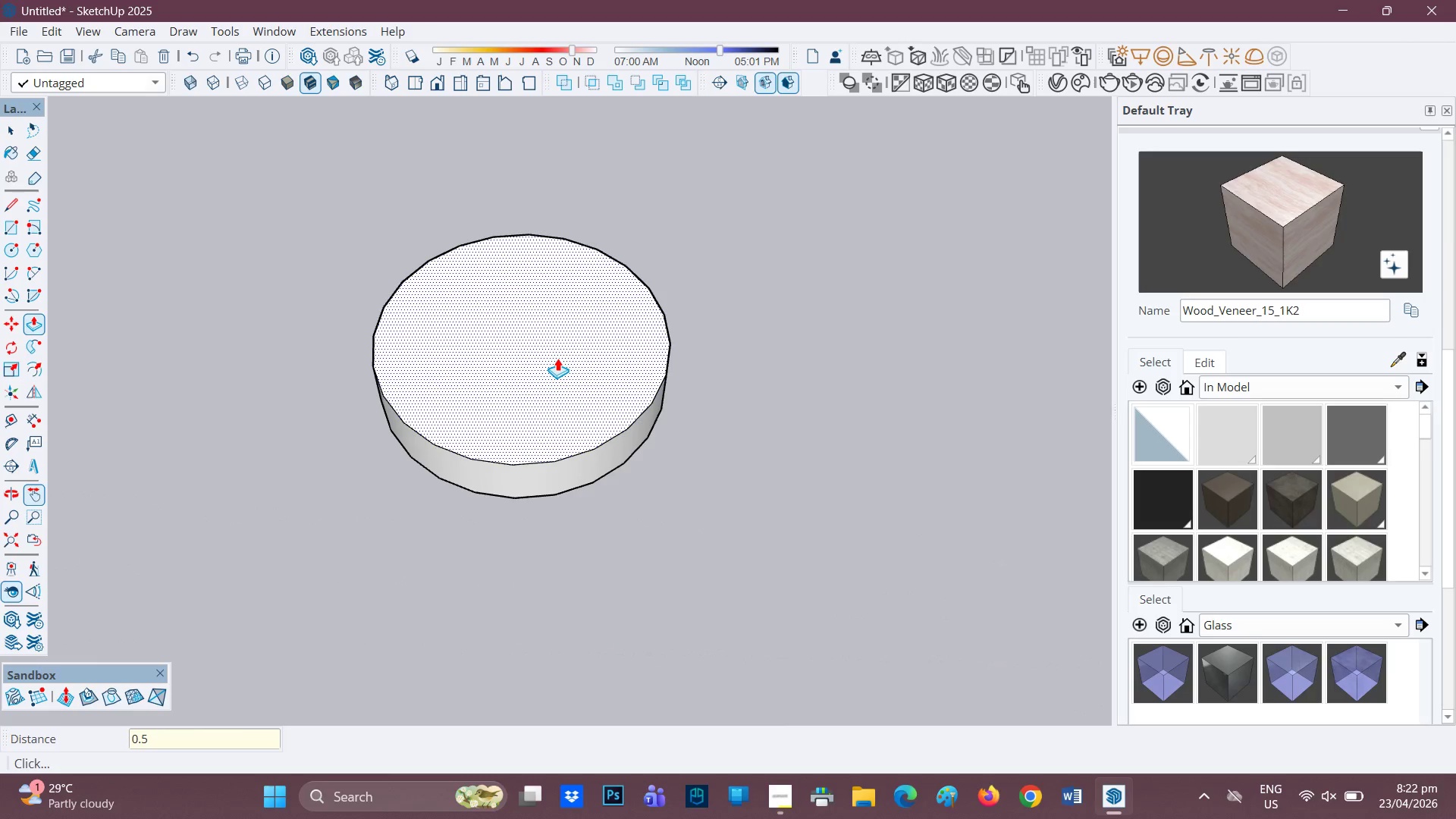 
key(Enter)
 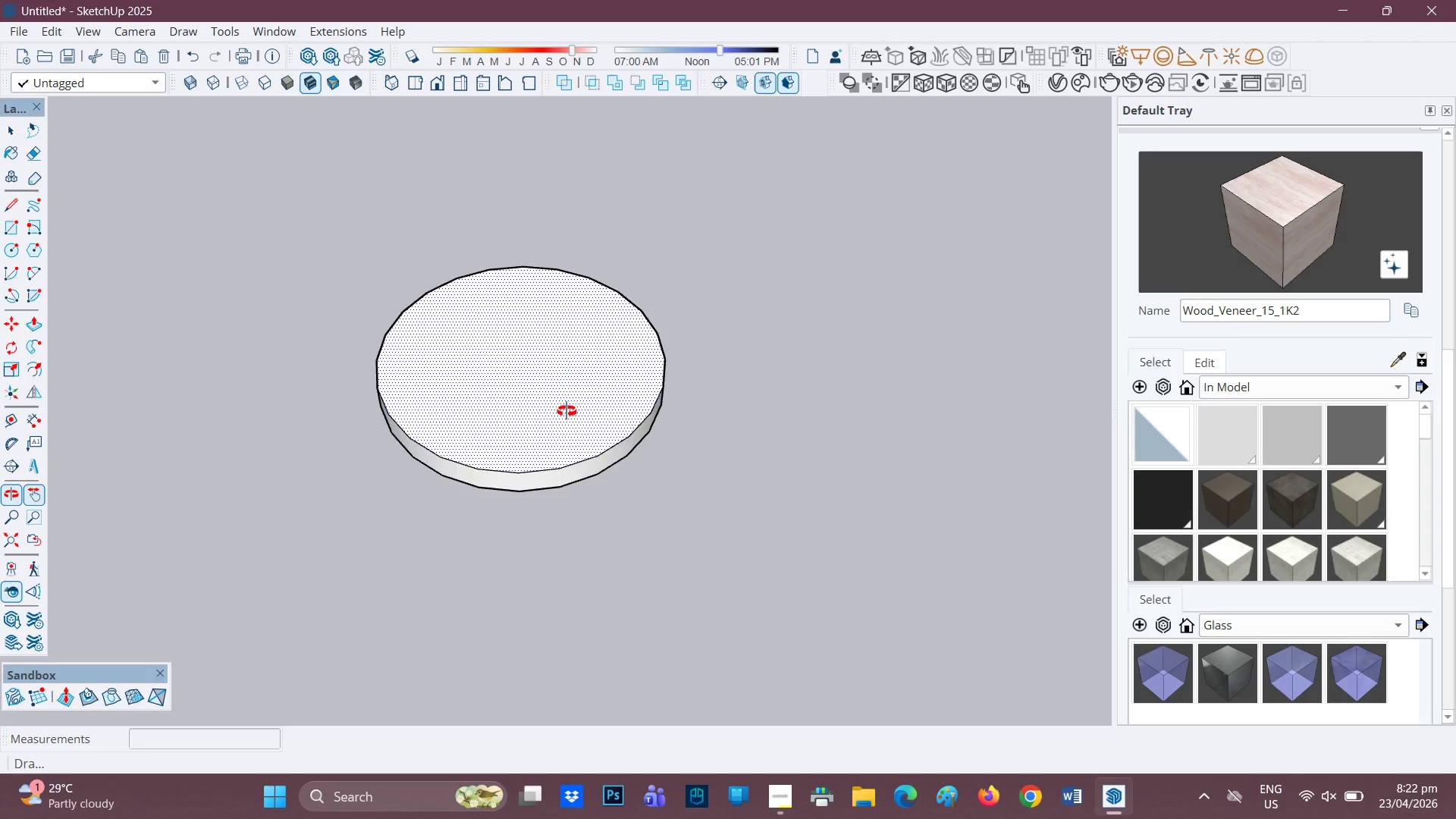 
scroll: coordinate [546, 407], scroll_direction: up, amount: 1.0
 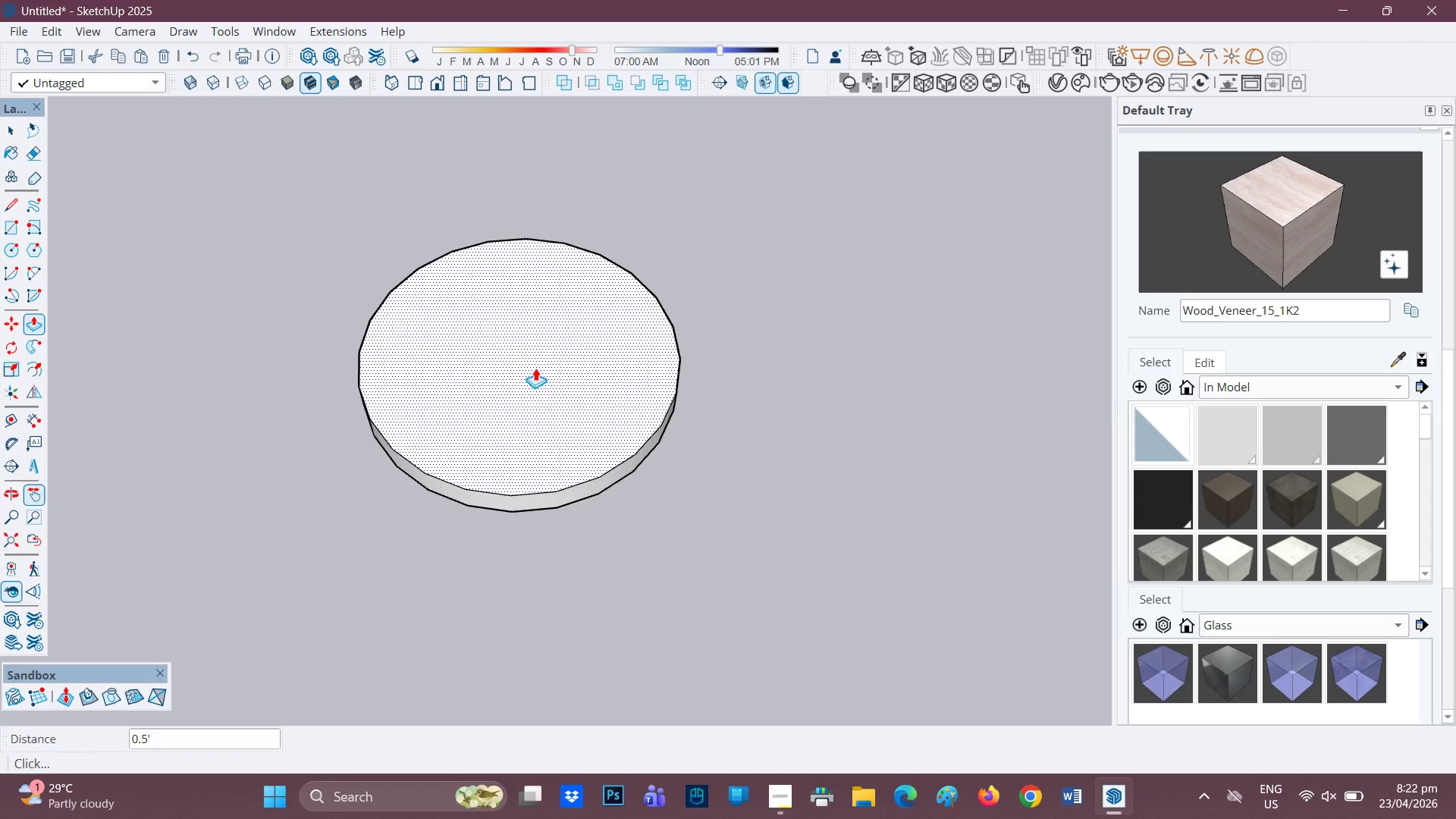 
key(F)
 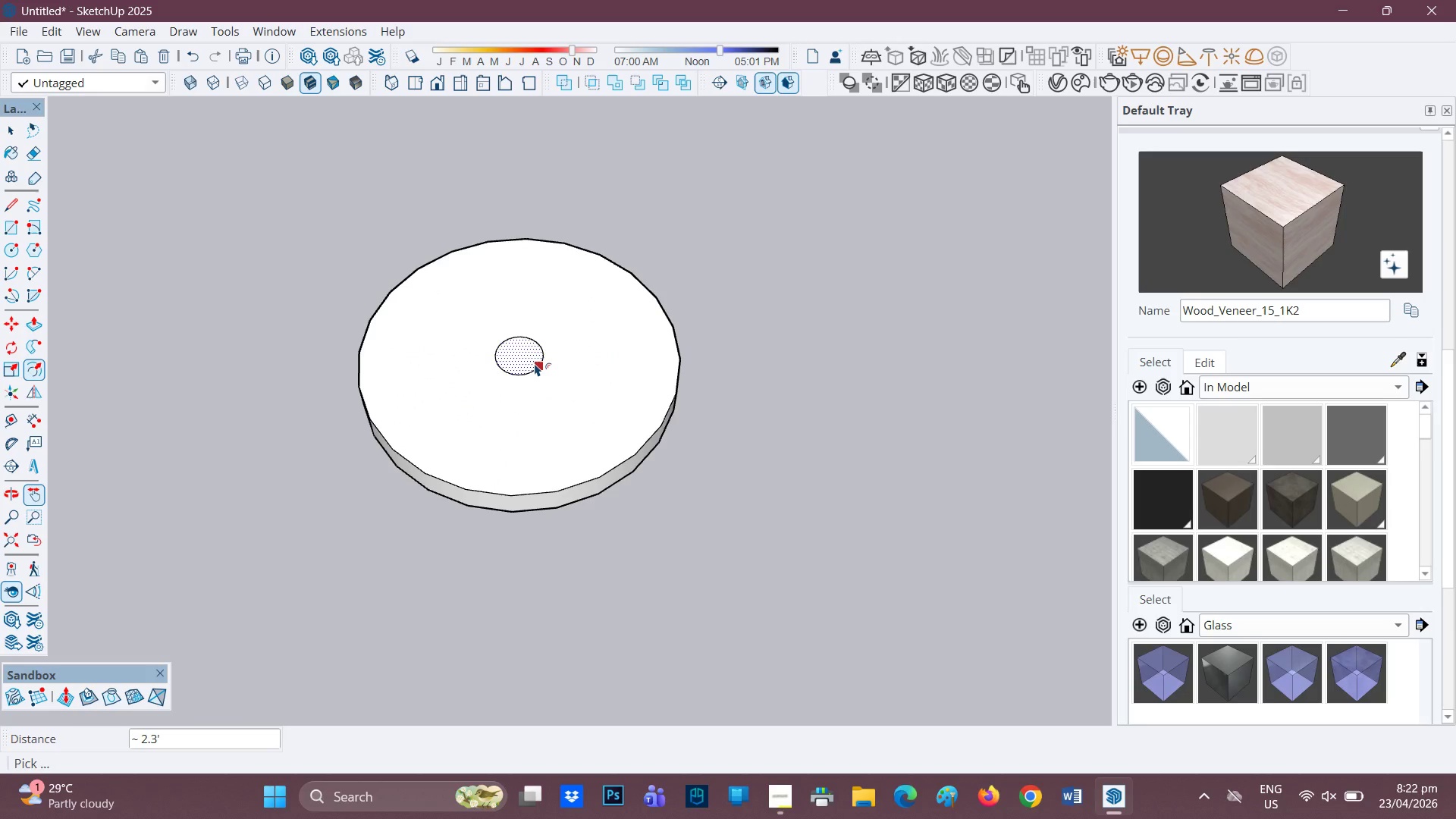 
key(Control+Z)
 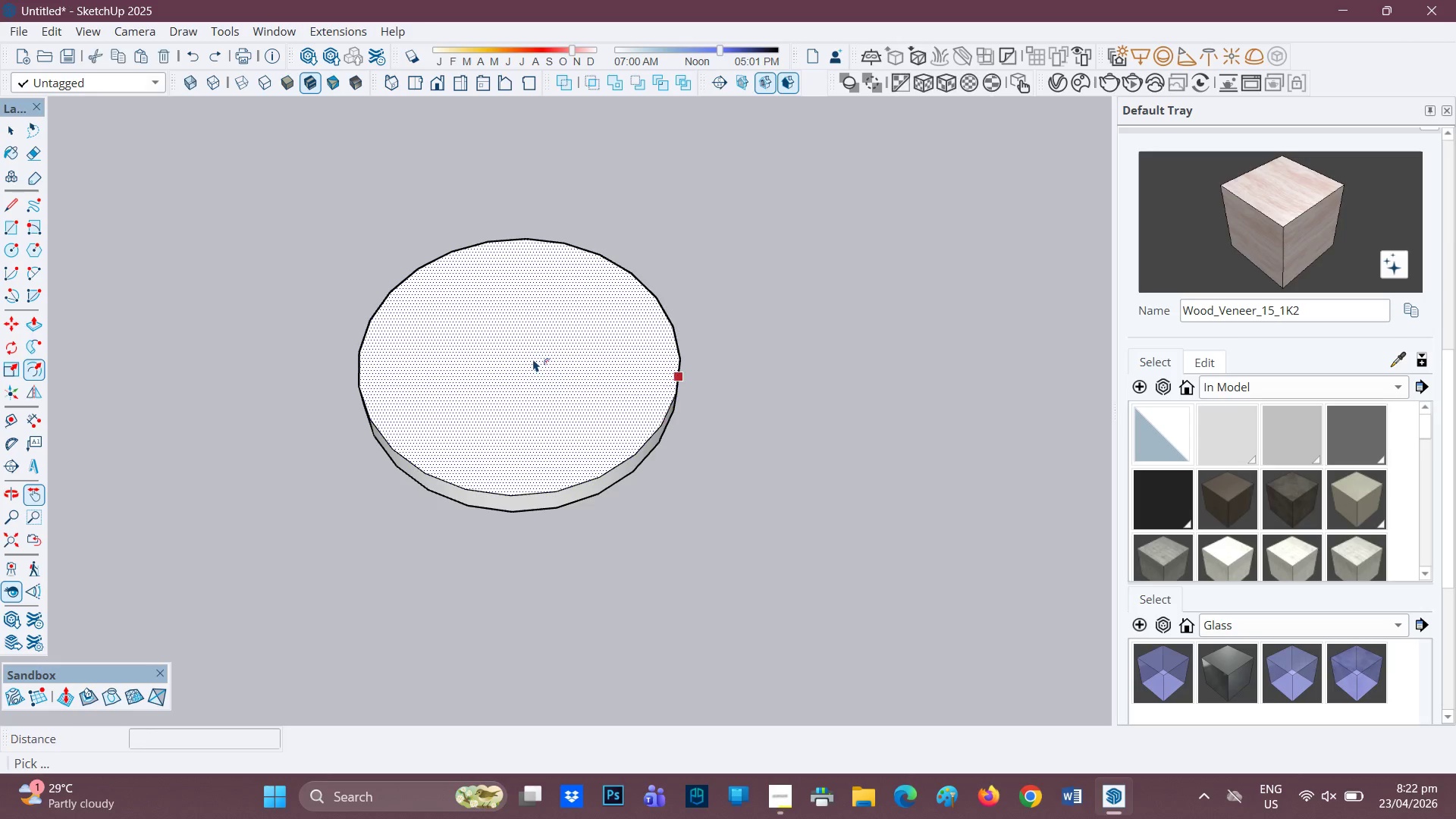 
left_click([533, 359])
 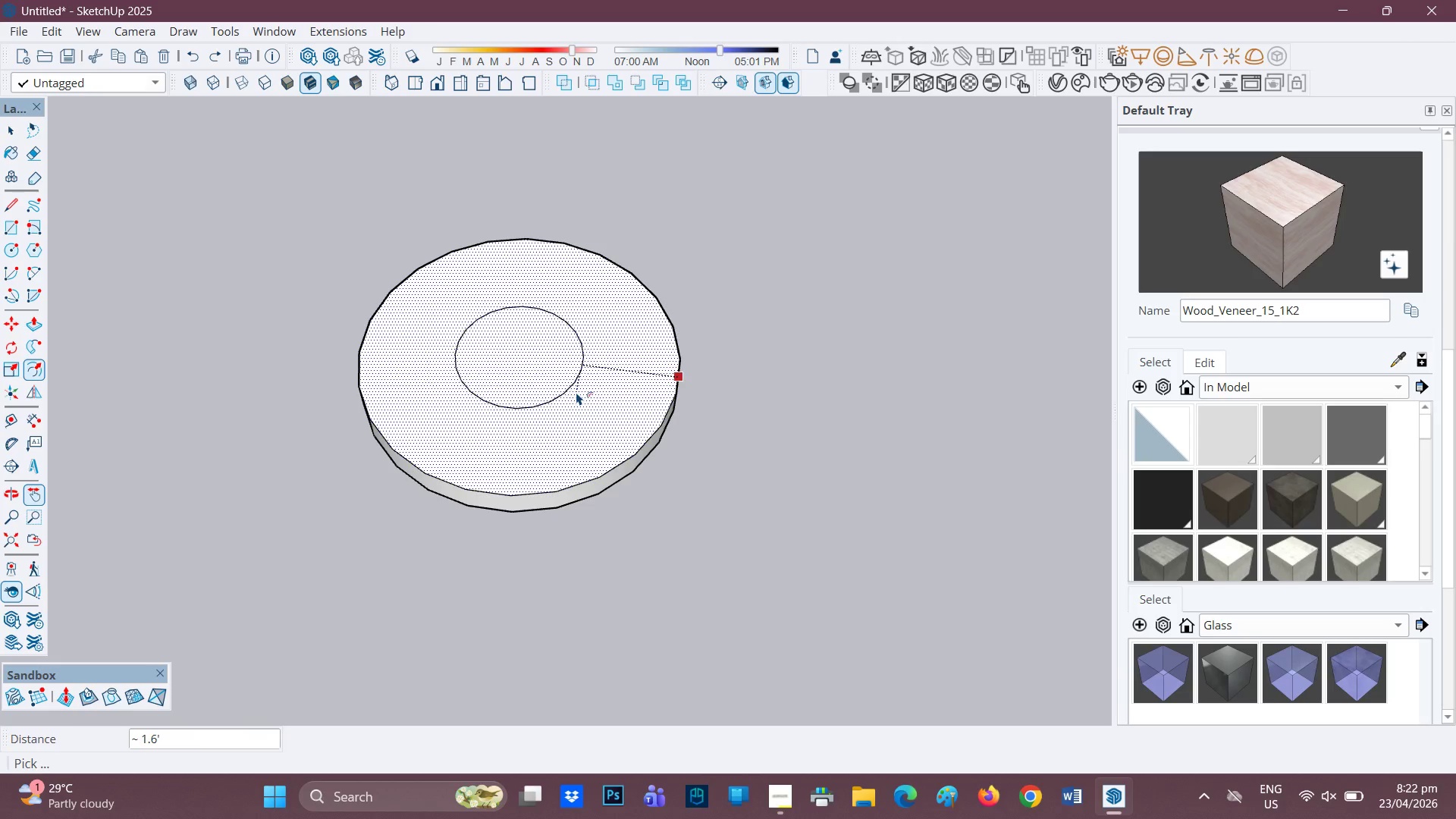 
wait(8.05)
 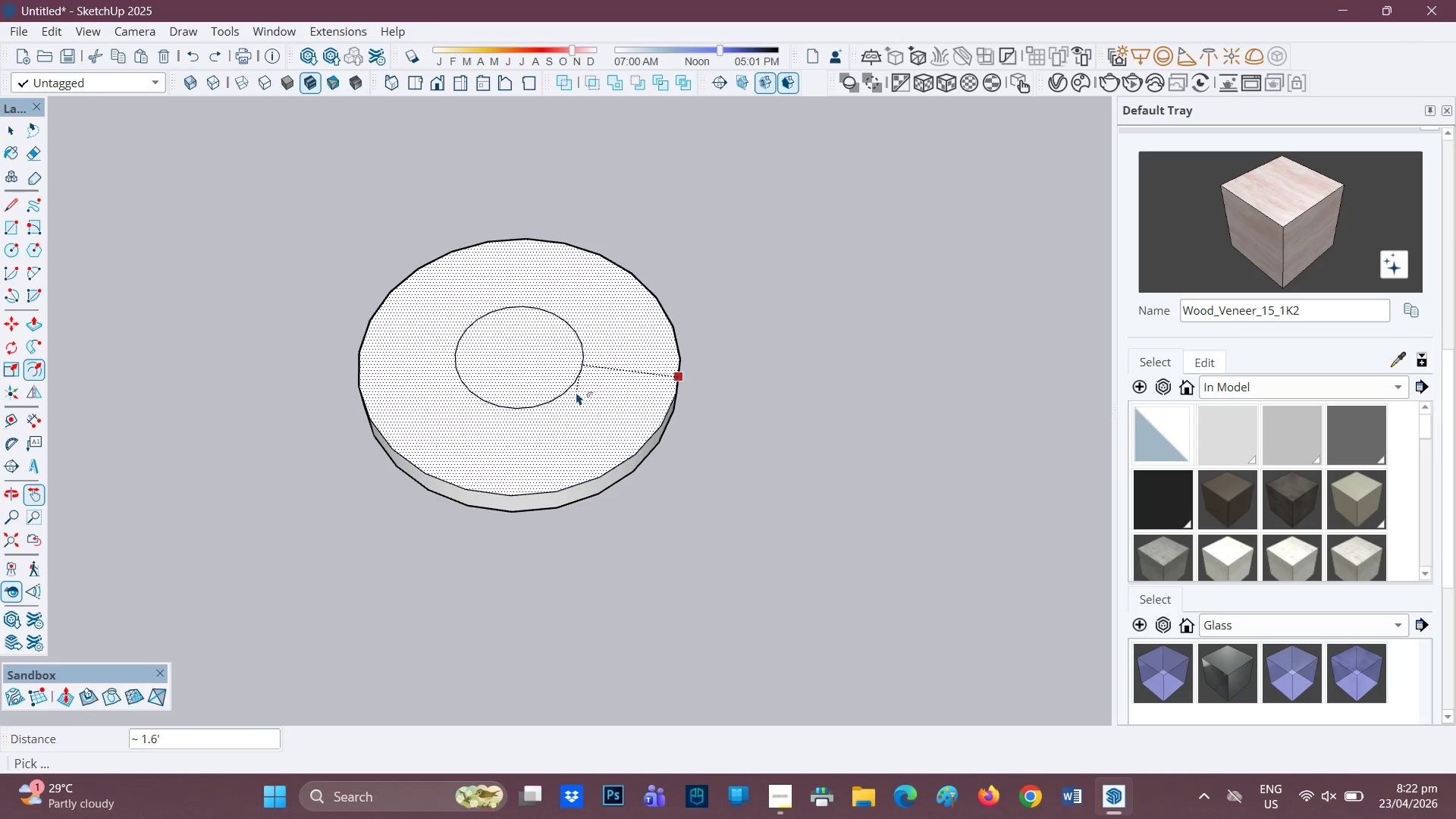 
left_click([573, 382])
 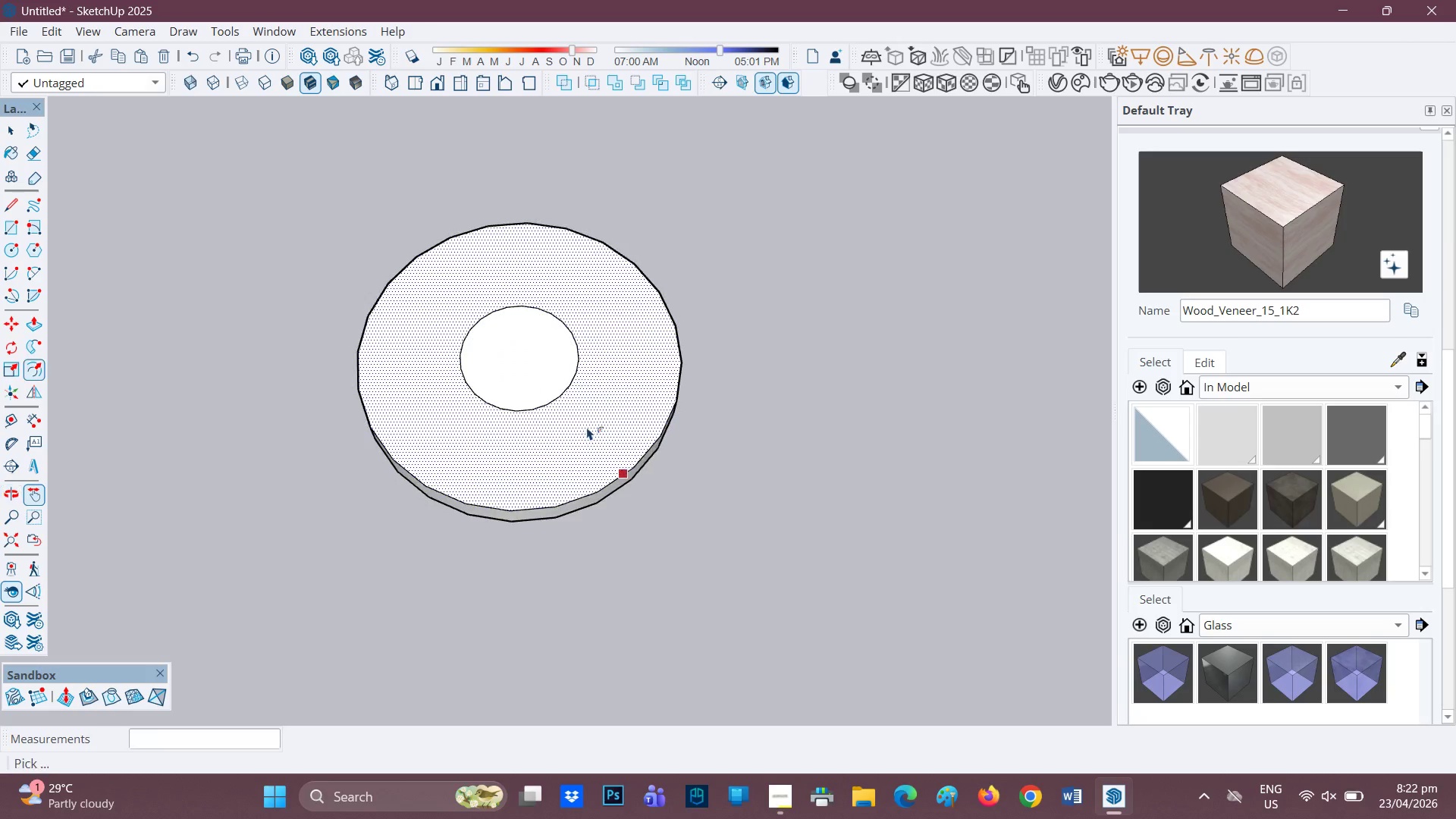 
key(P)
 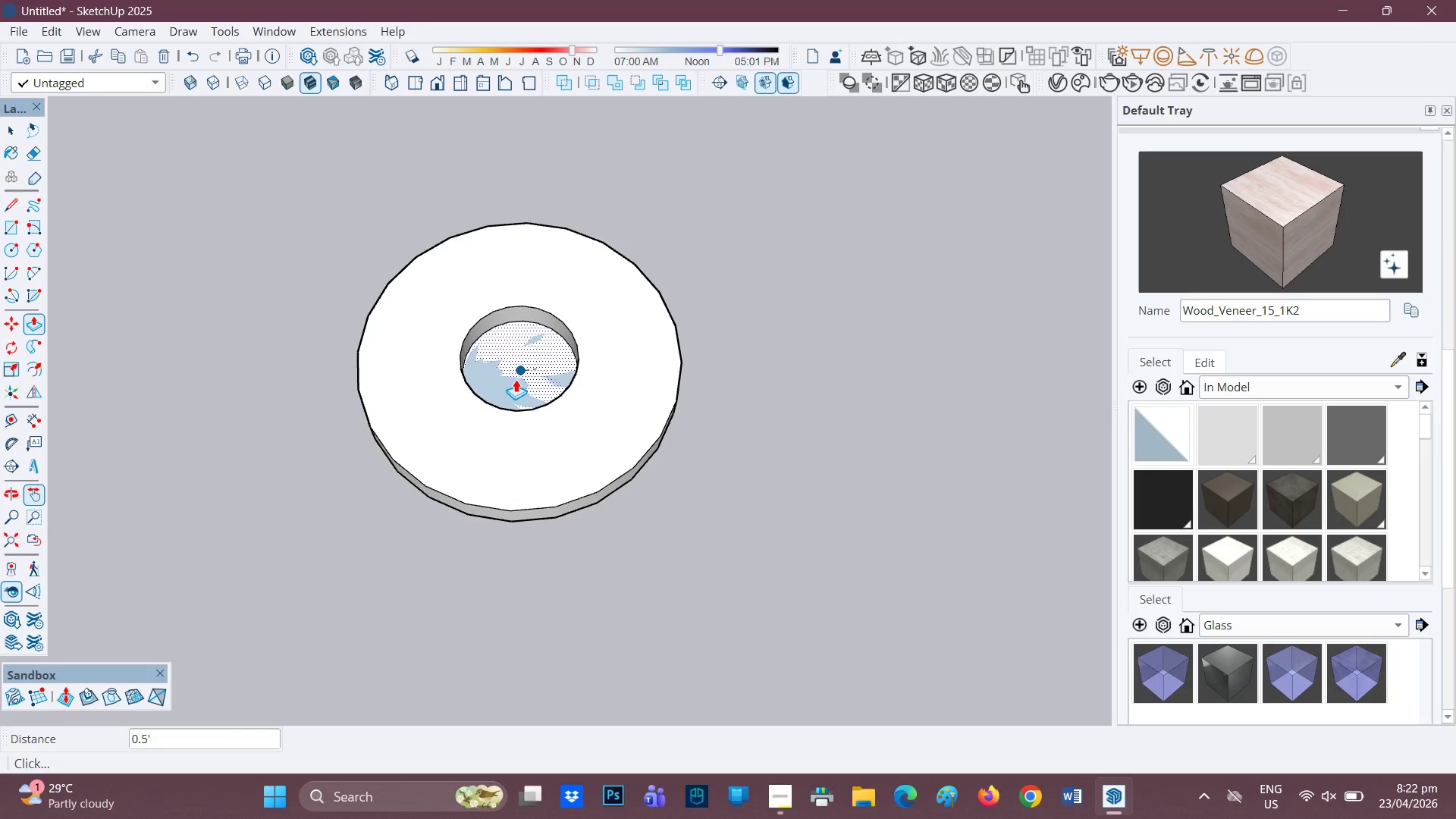 
left_click([516, 379])
 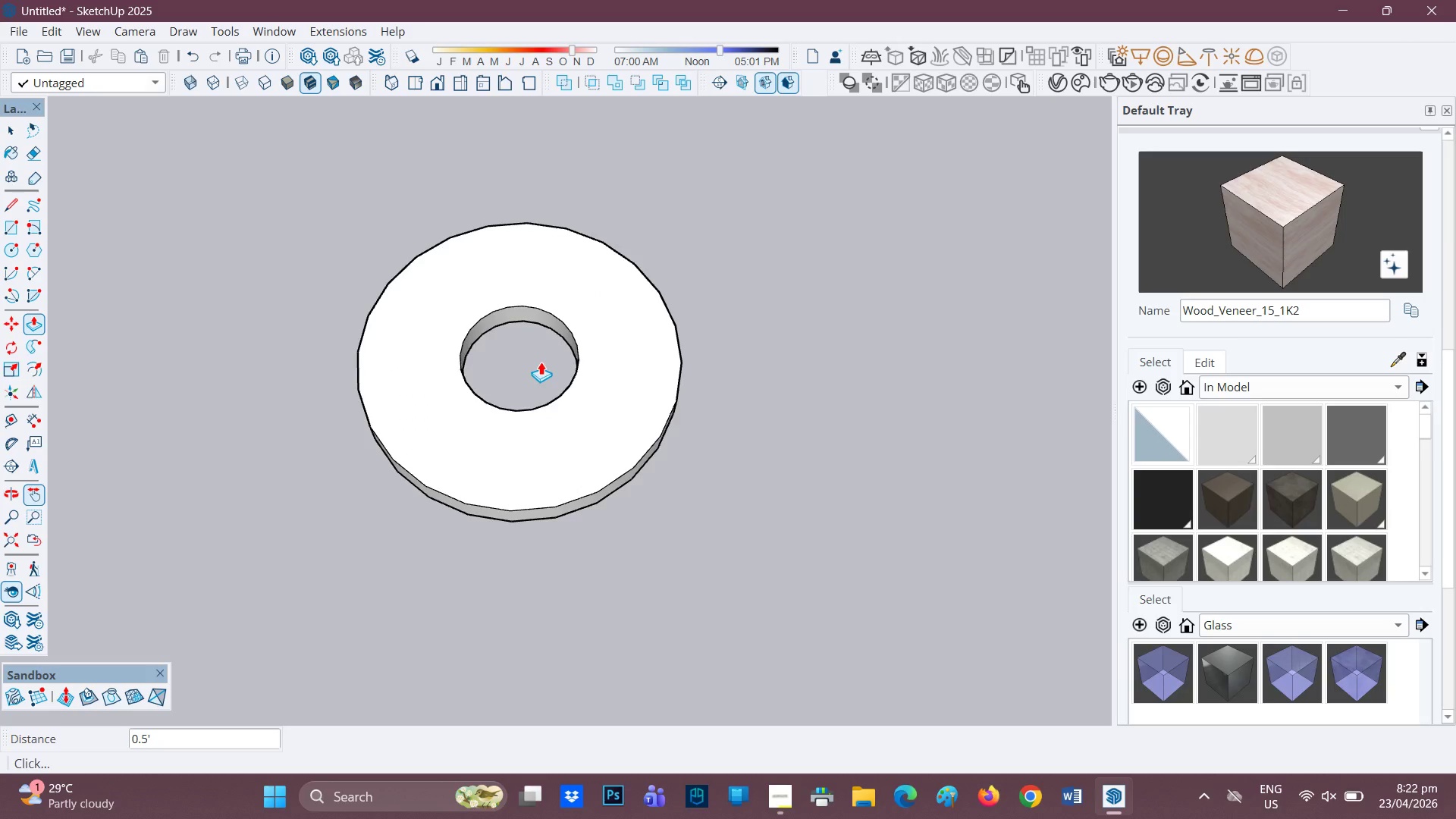 
scroll: coordinate [543, 362], scroll_direction: none, amount: 0.0
 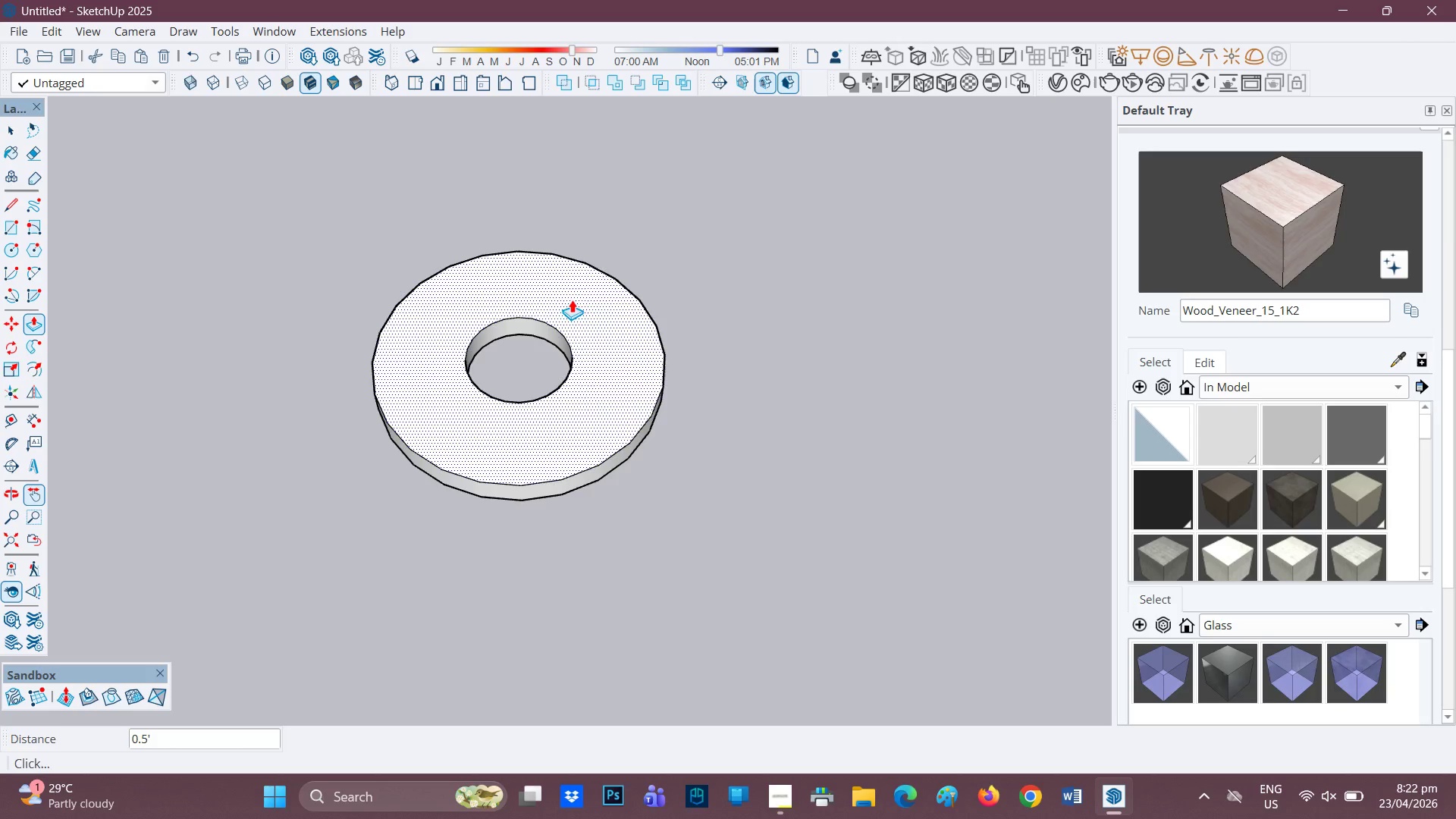 
scroll: coordinate [548, 375], scroll_direction: down, amount: 2.0
 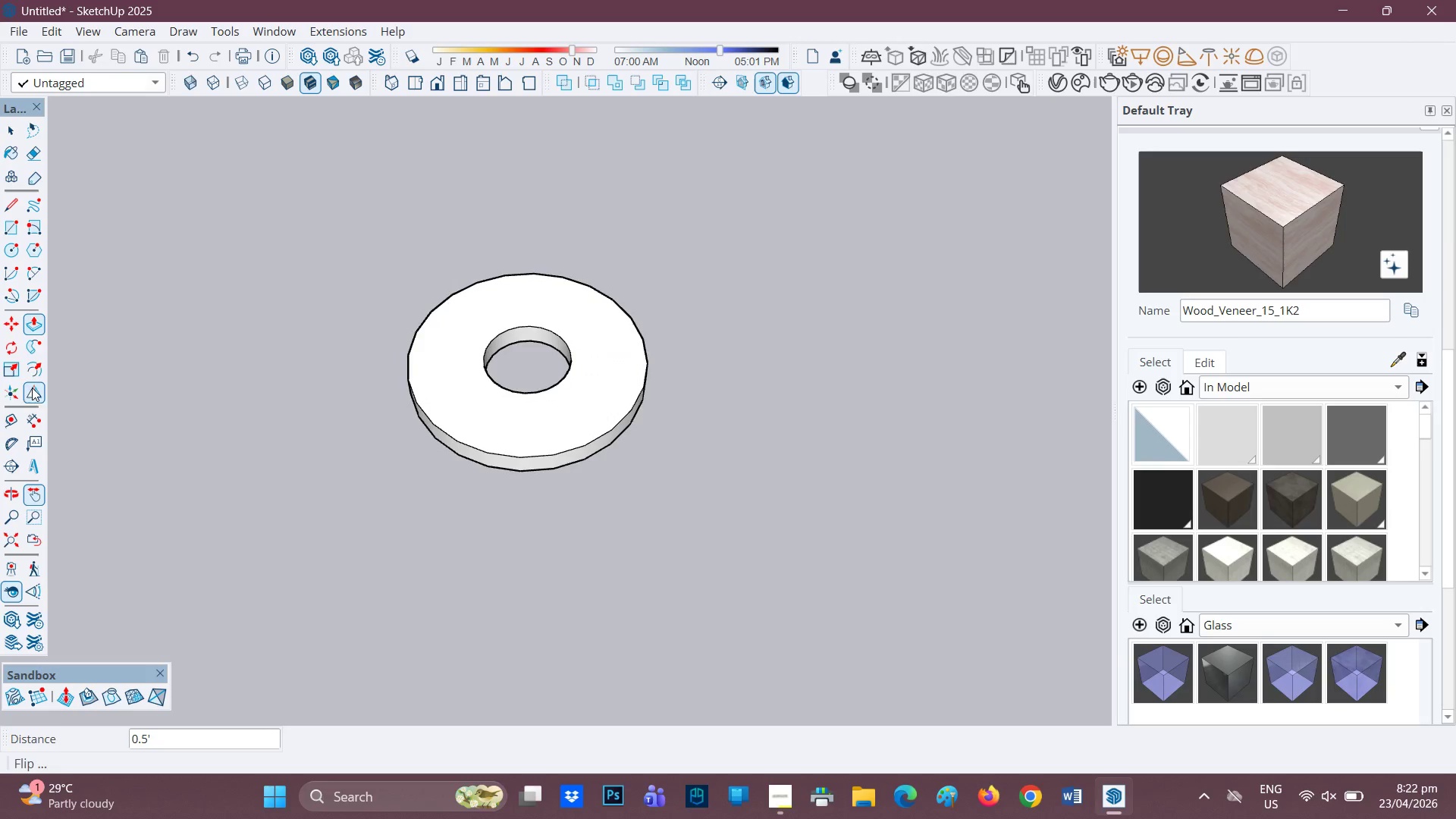 
left_click([32, 369])
 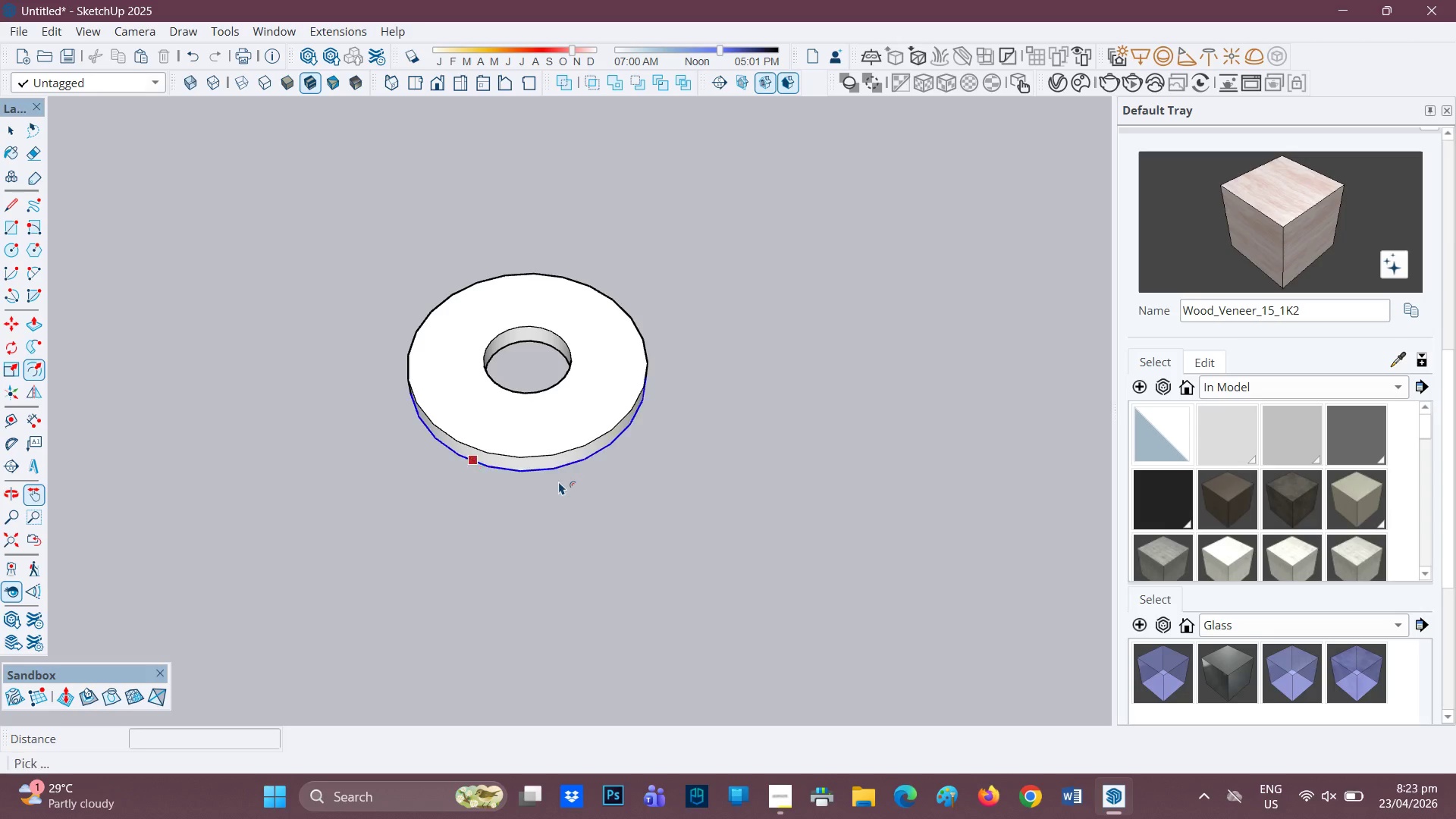 
left_click([565, 461])
 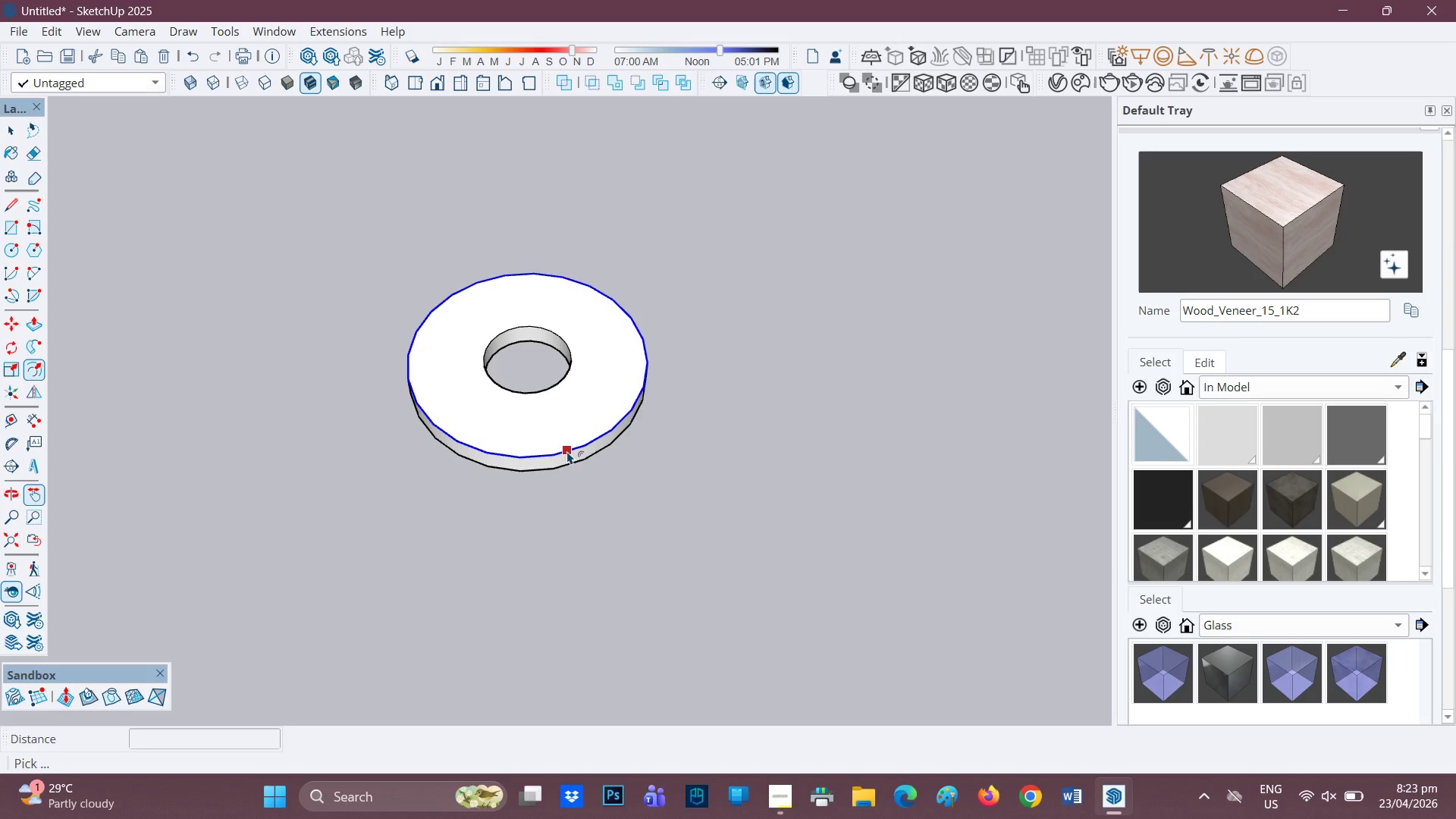 
left_click([565, 457])
 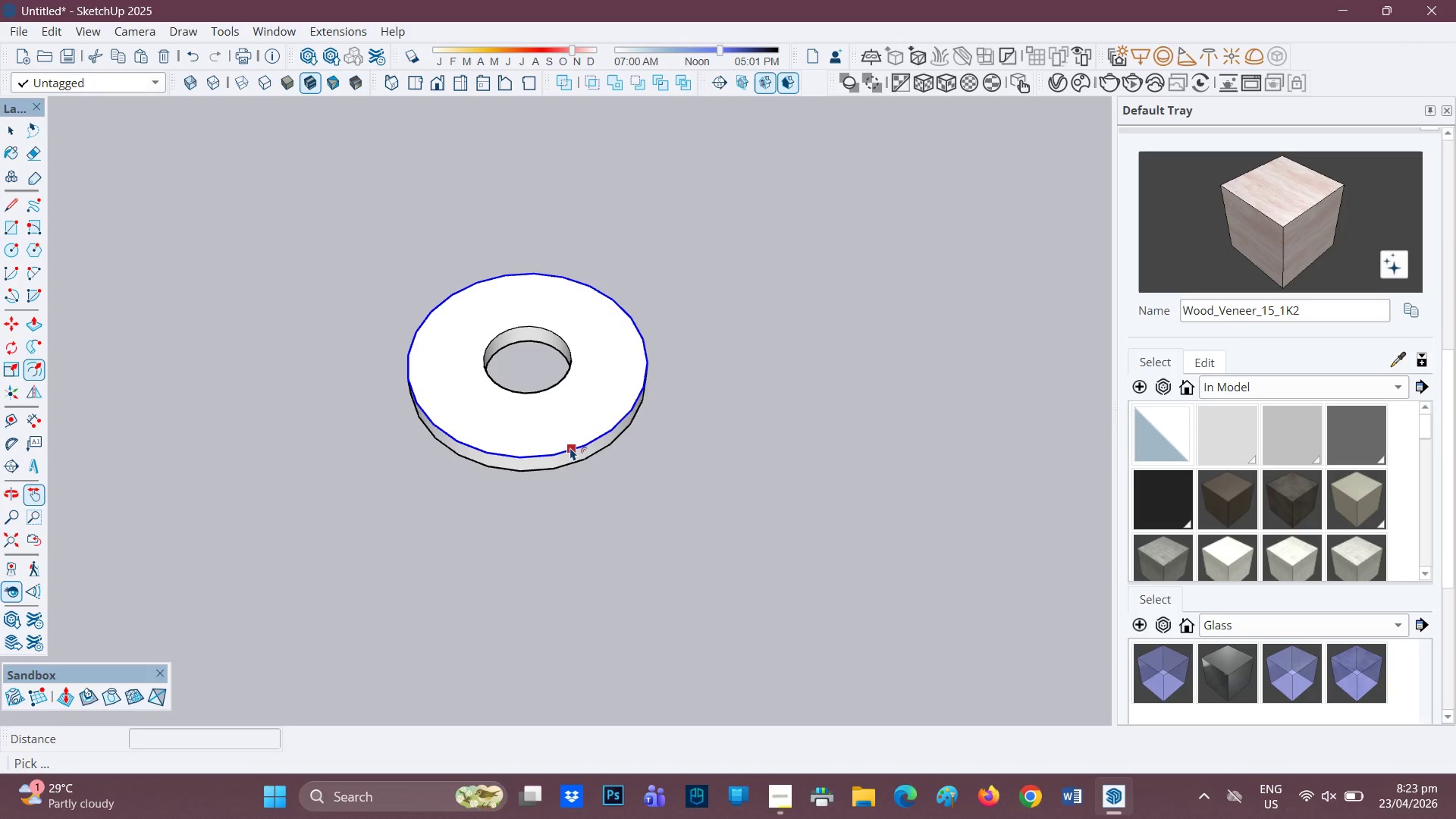 
left_click([570, 447])
 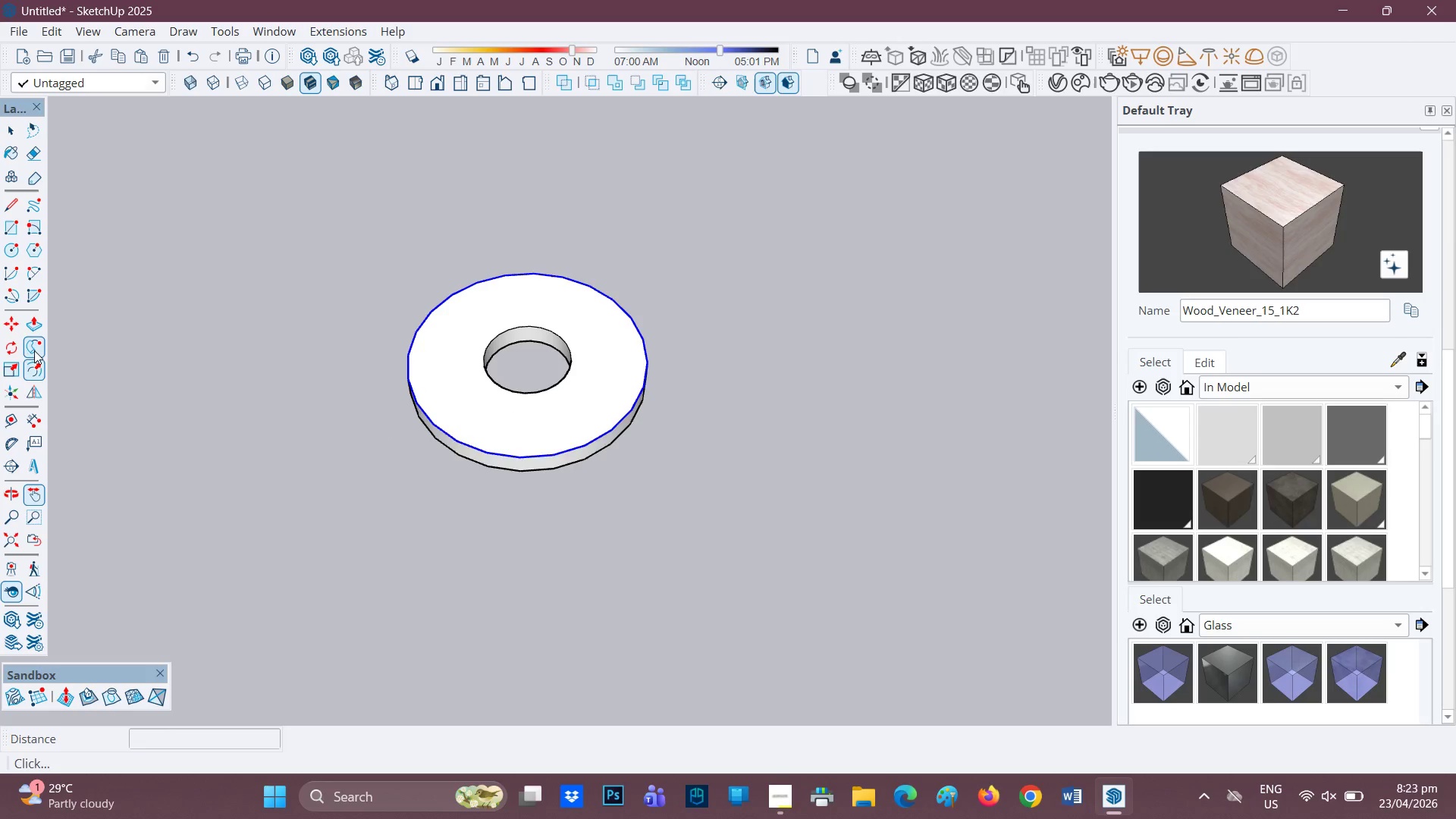 
wait(5.2)
 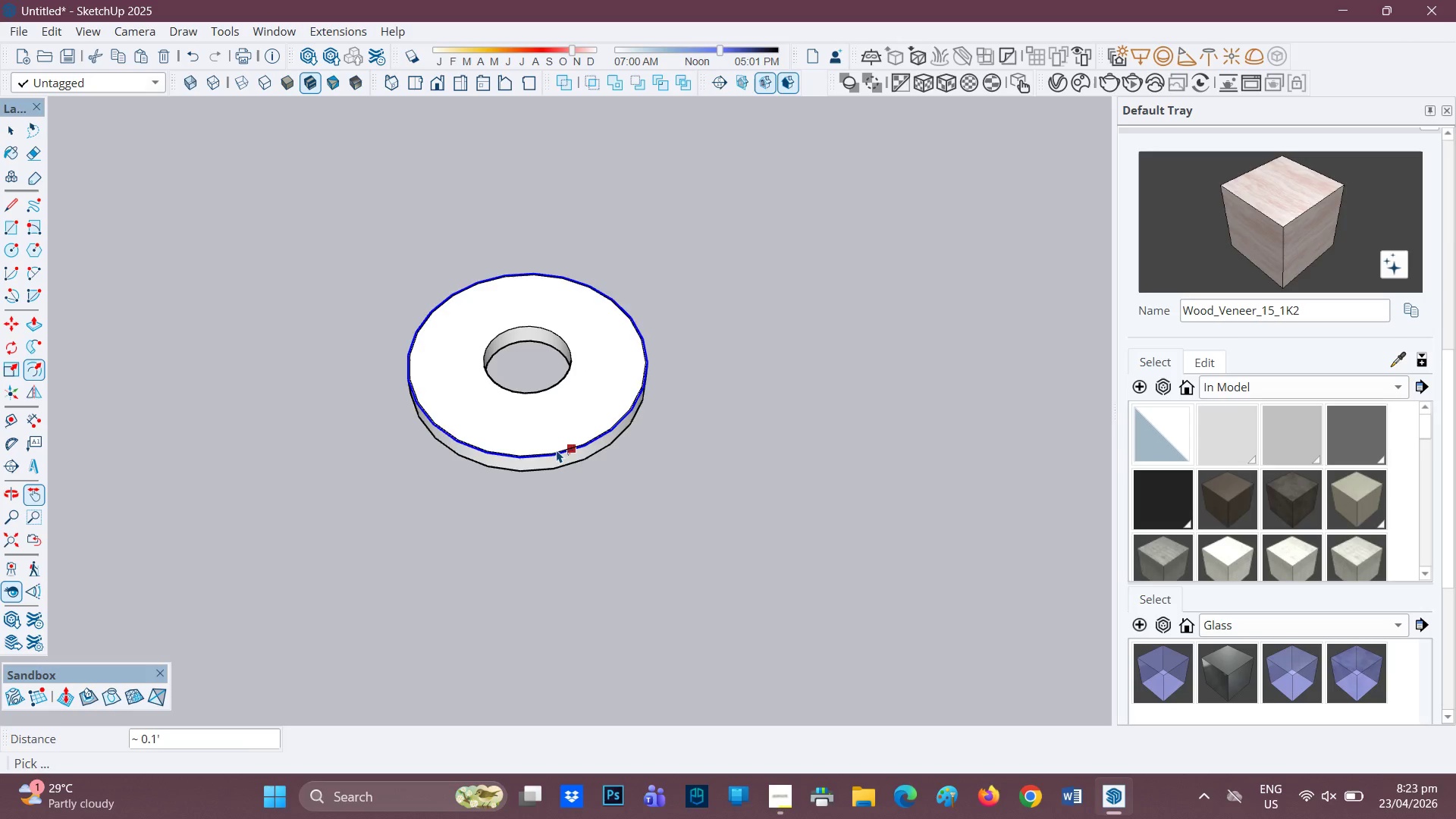 
left_click([580, 445])
 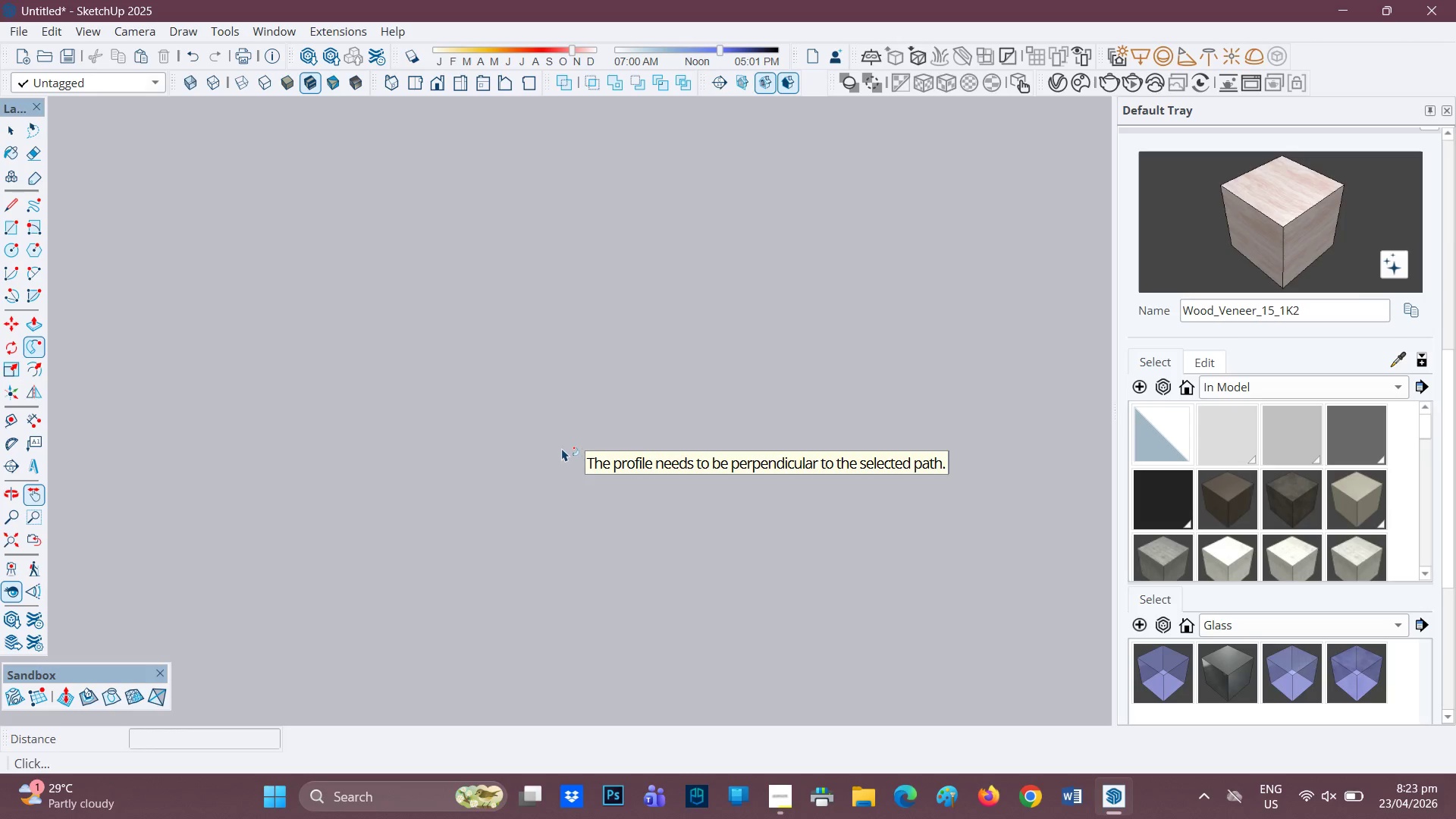 
scroll: coordinate [1199, 307], scroll_direction: down, amount: 11.0
 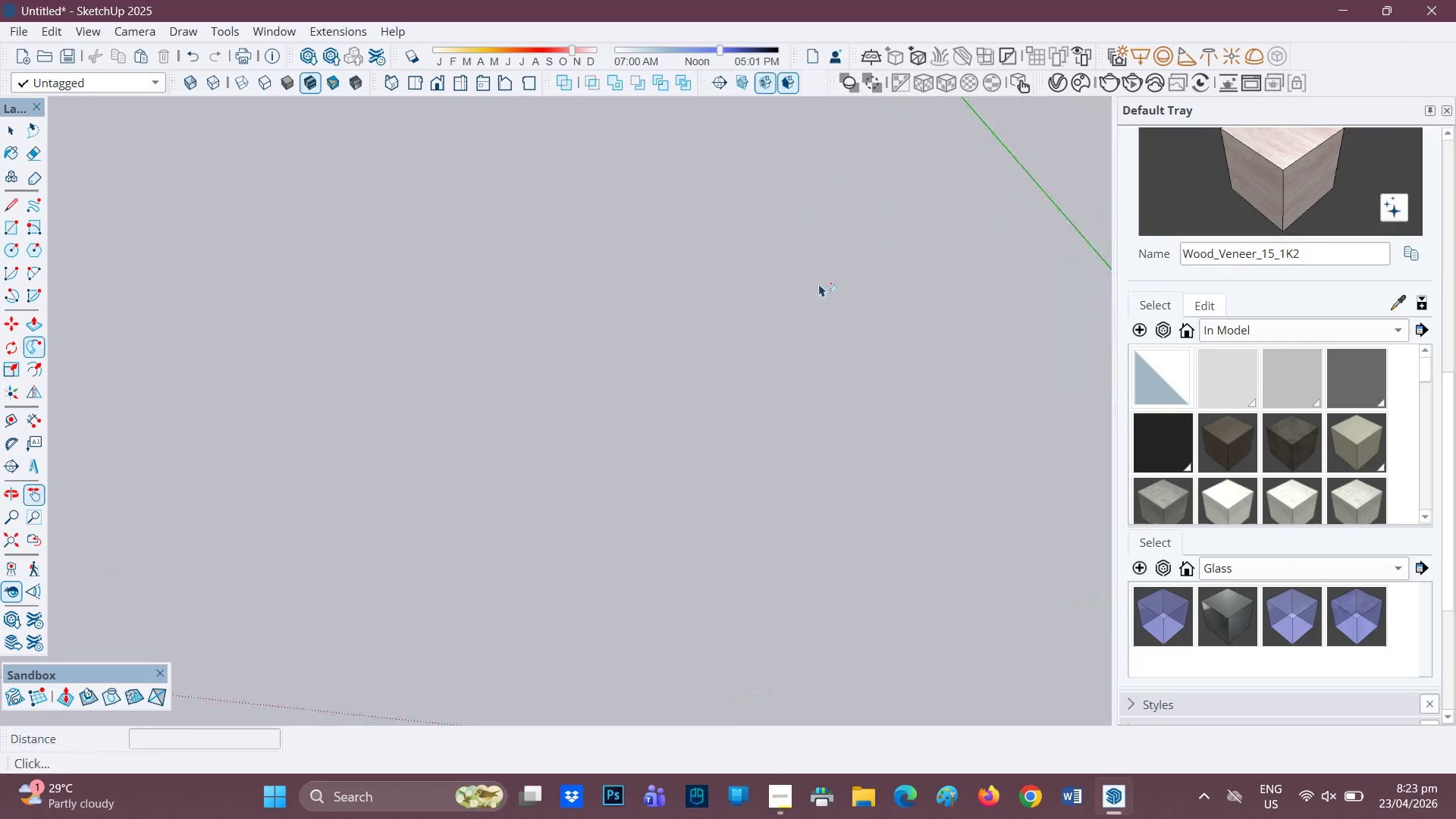 
key(Control+C)
 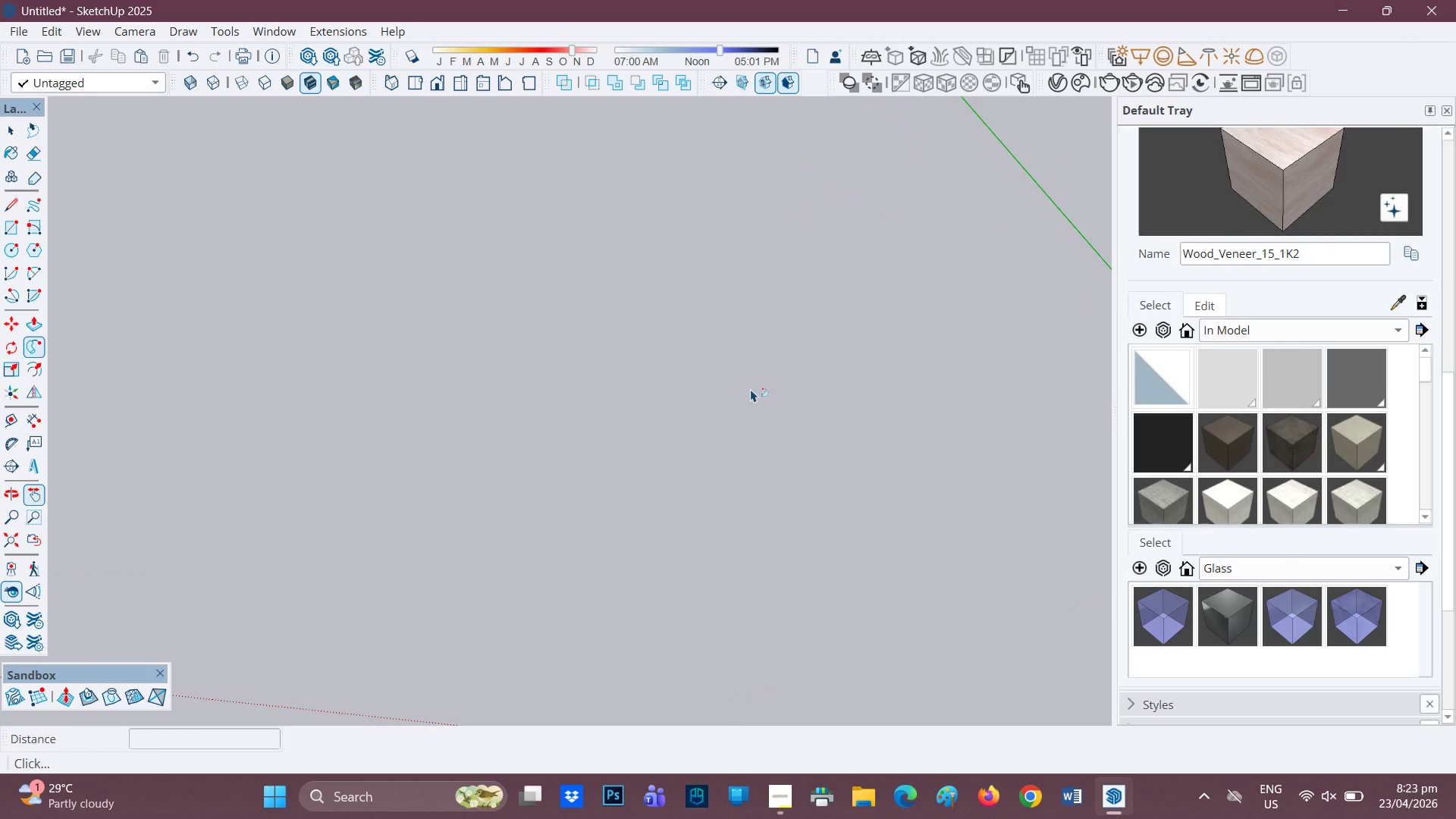 
scroll: coordinate [874, 330], scroll_direction: down, amount: 9.0
 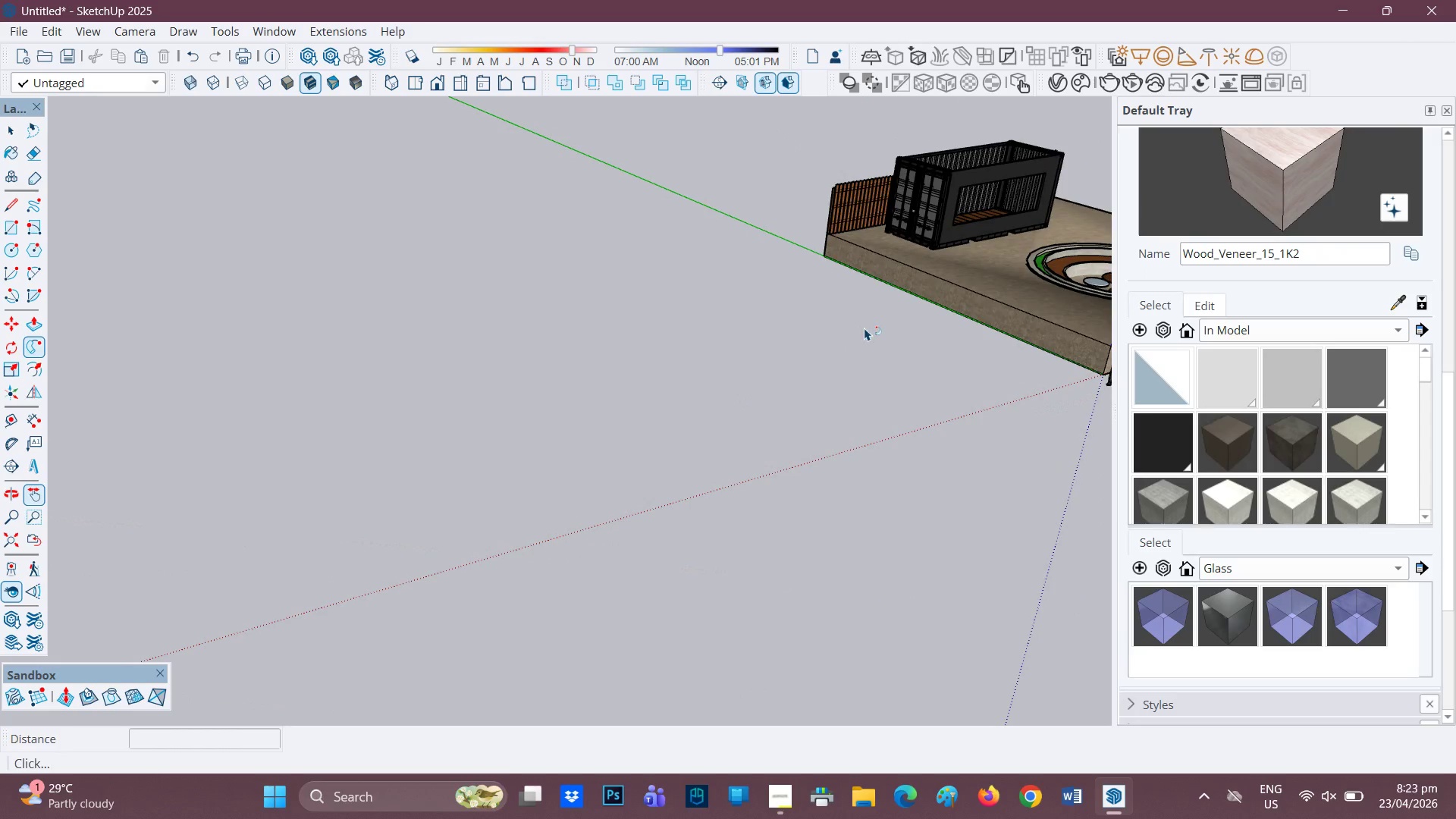 
key(H)
 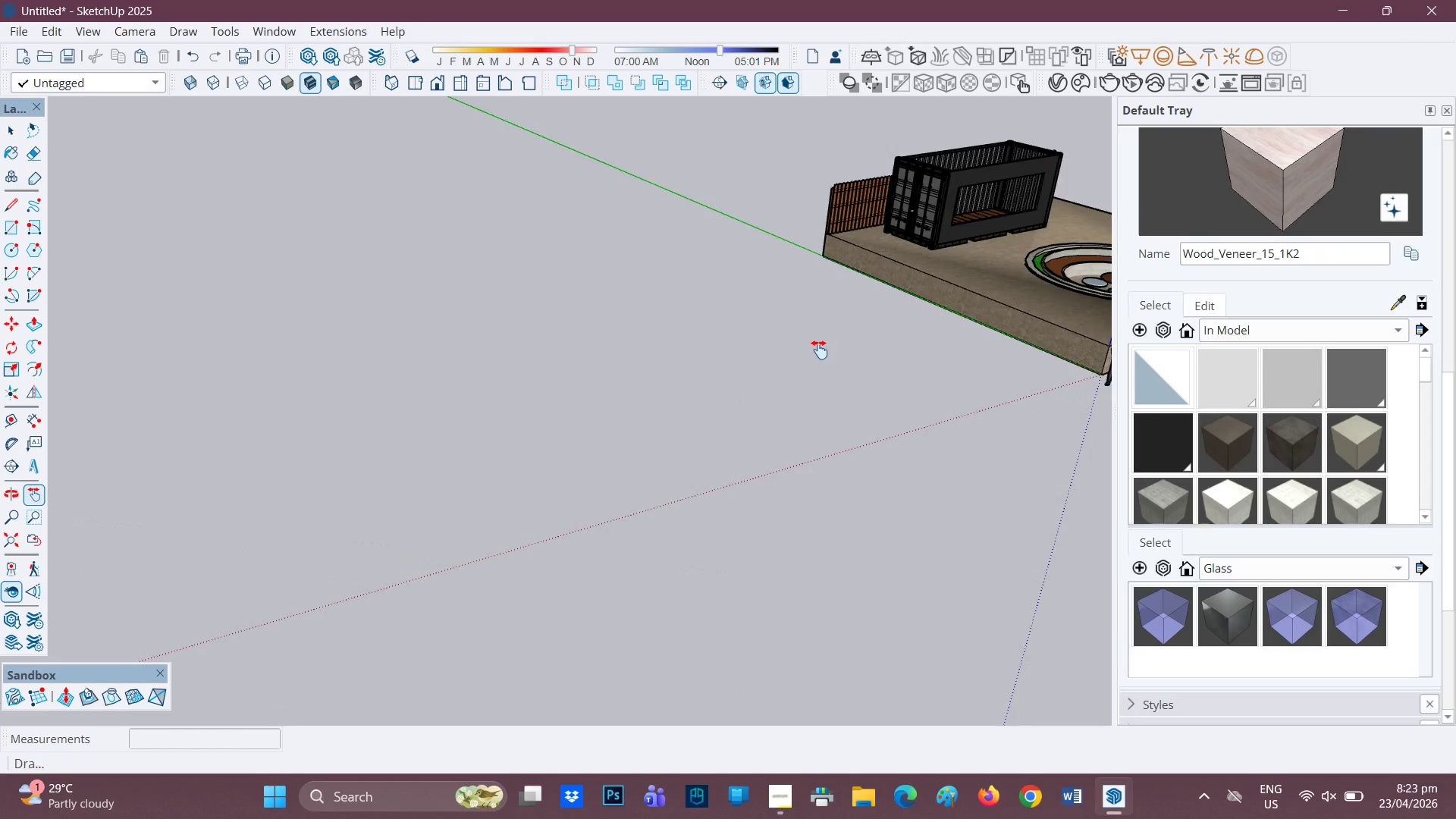 
left_click_drag(start_coordinate=[872, 325], to_coordinate=[525, 447])
 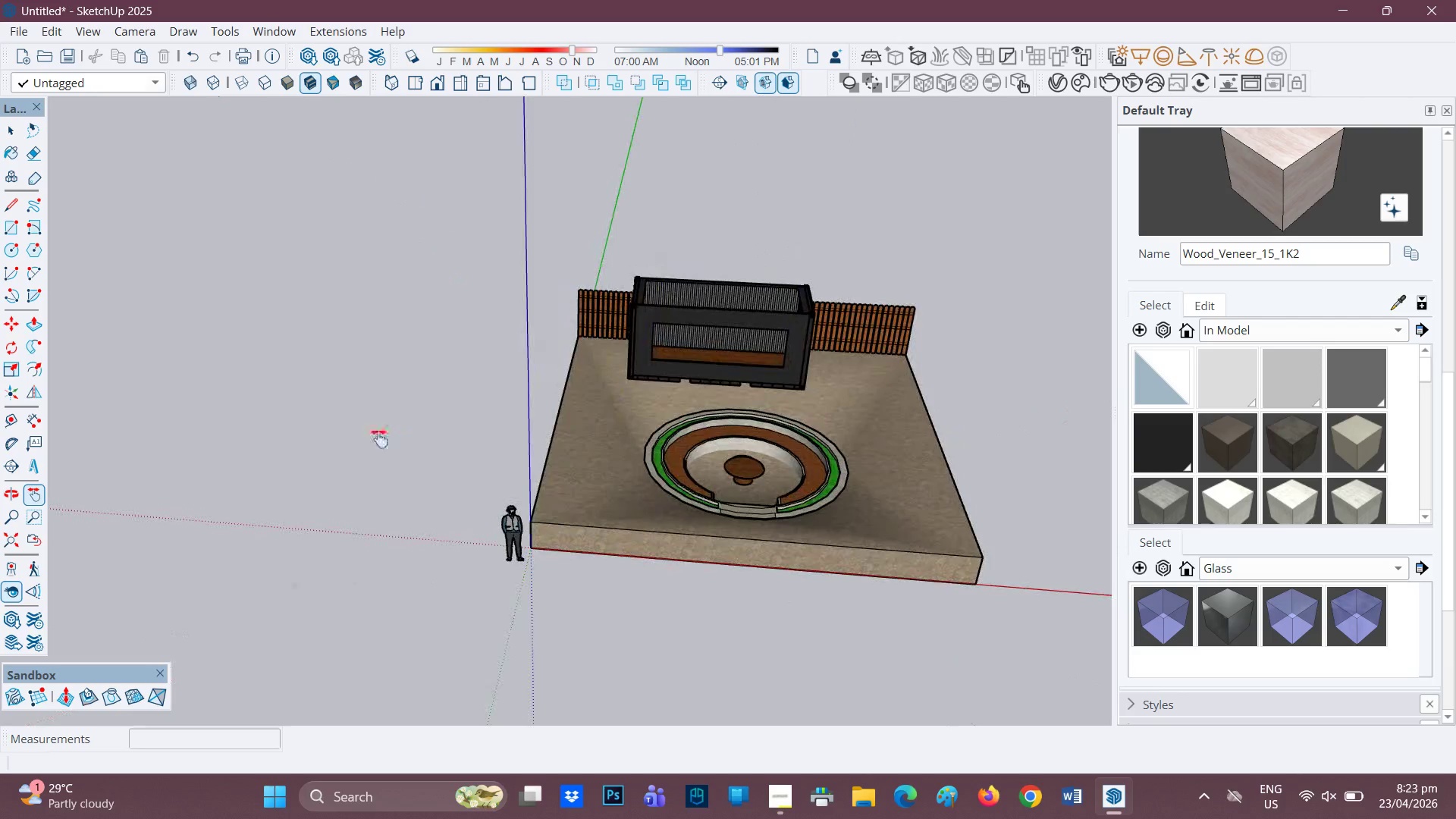 
key(Control+Z)
 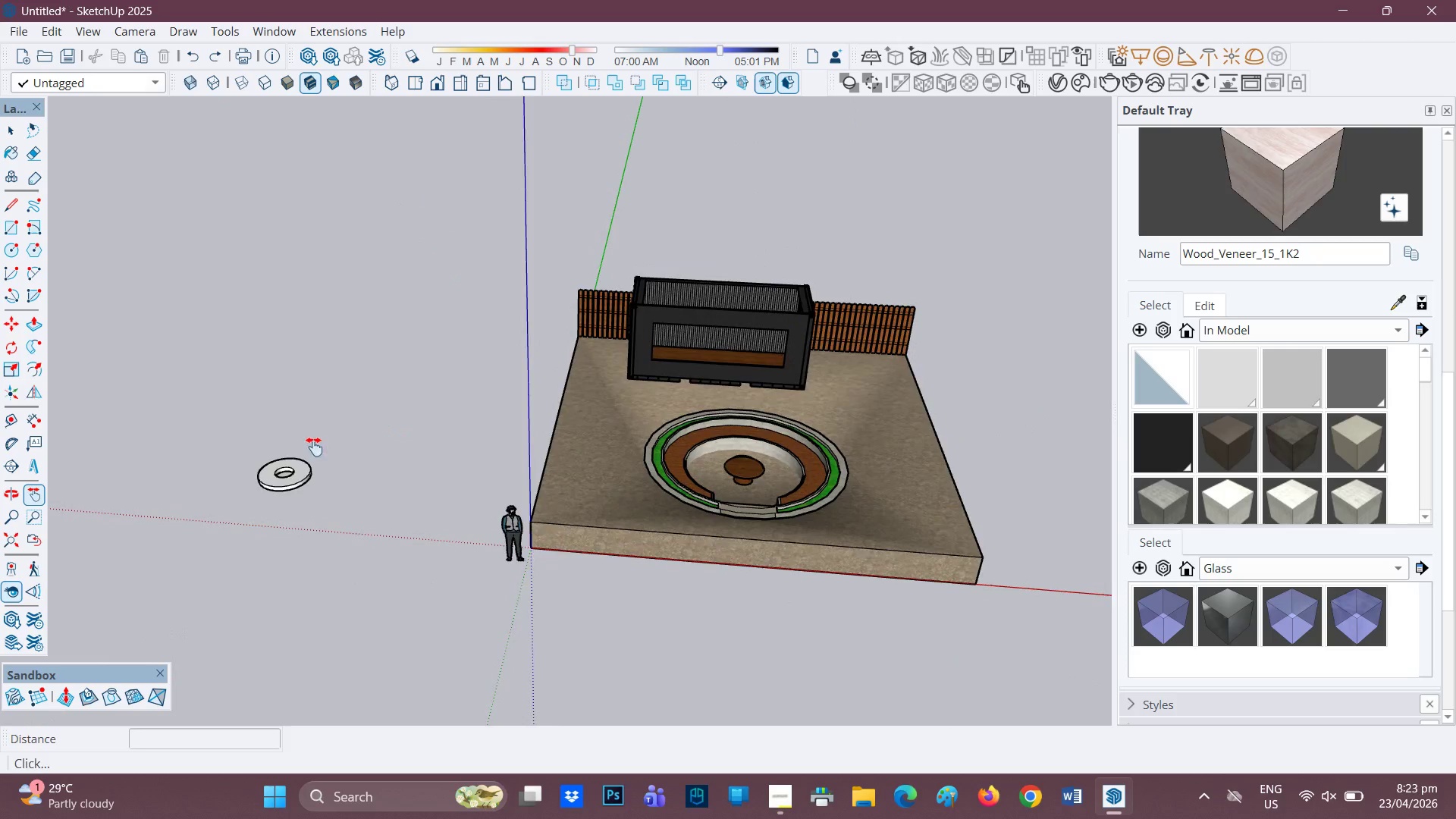 
scroll: coordinate [223, 447], scroll_direction: up, amount: 6.0
 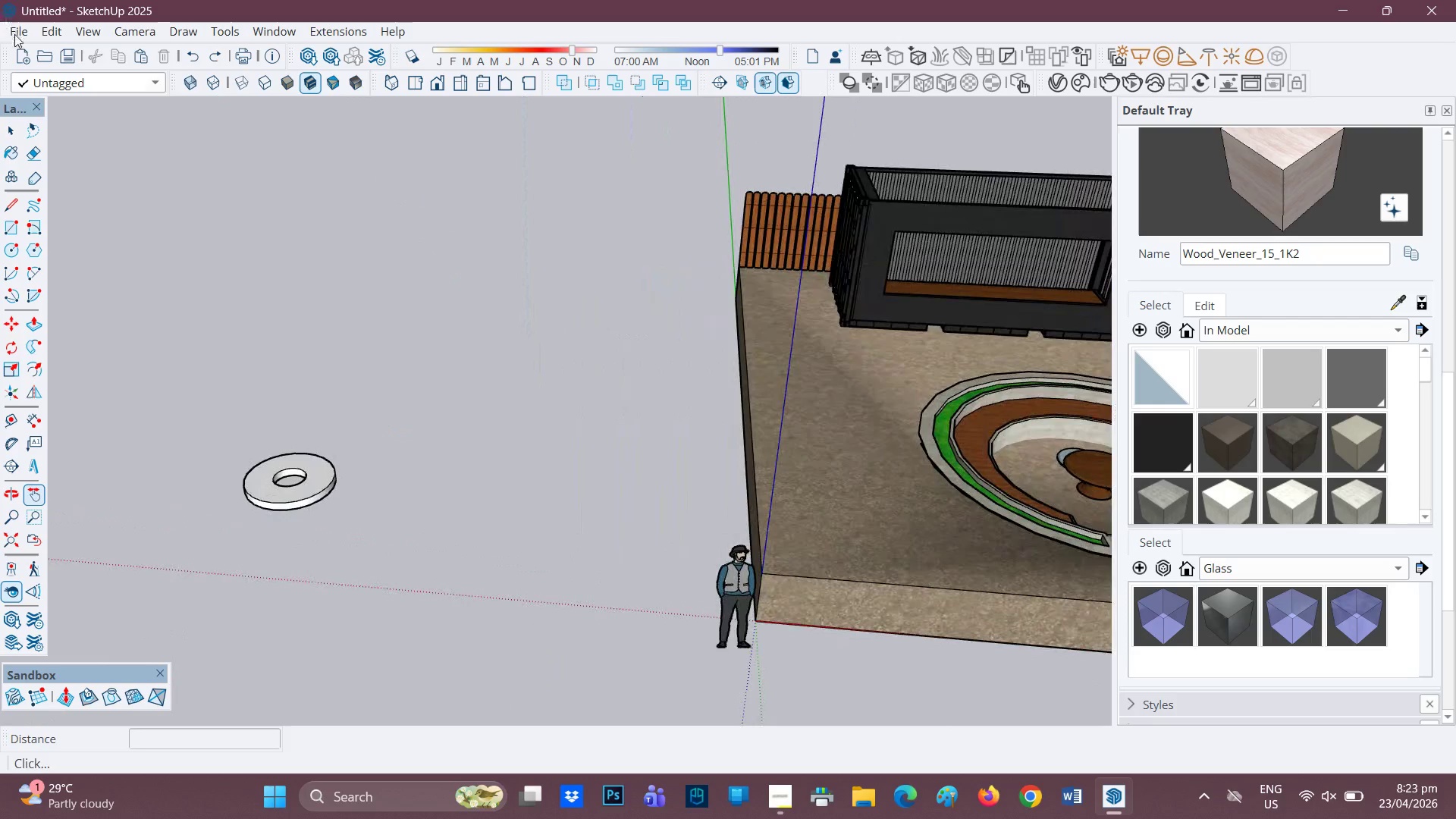 
left_click([16, 27])
 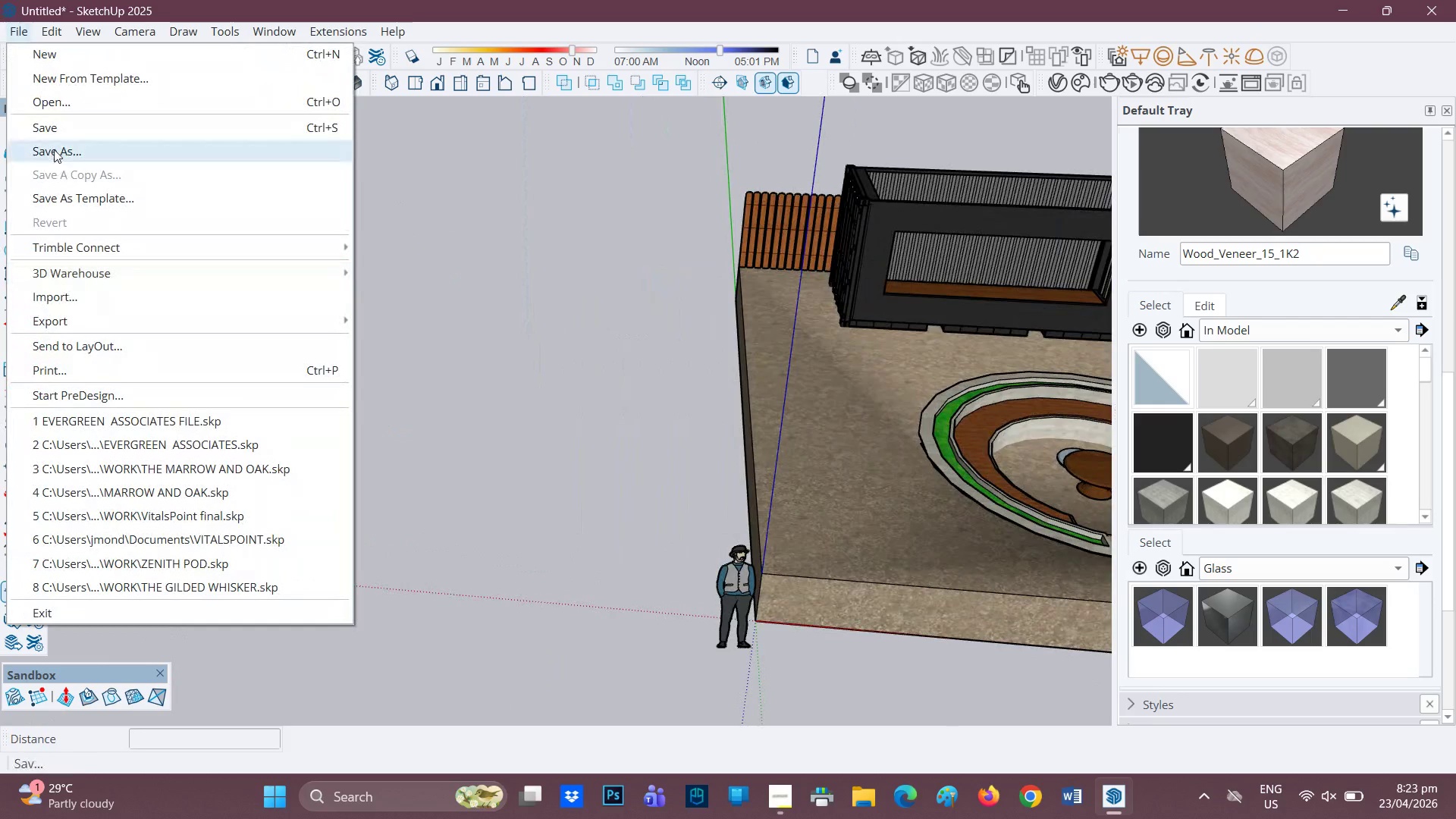 
left_click([55, 149])
 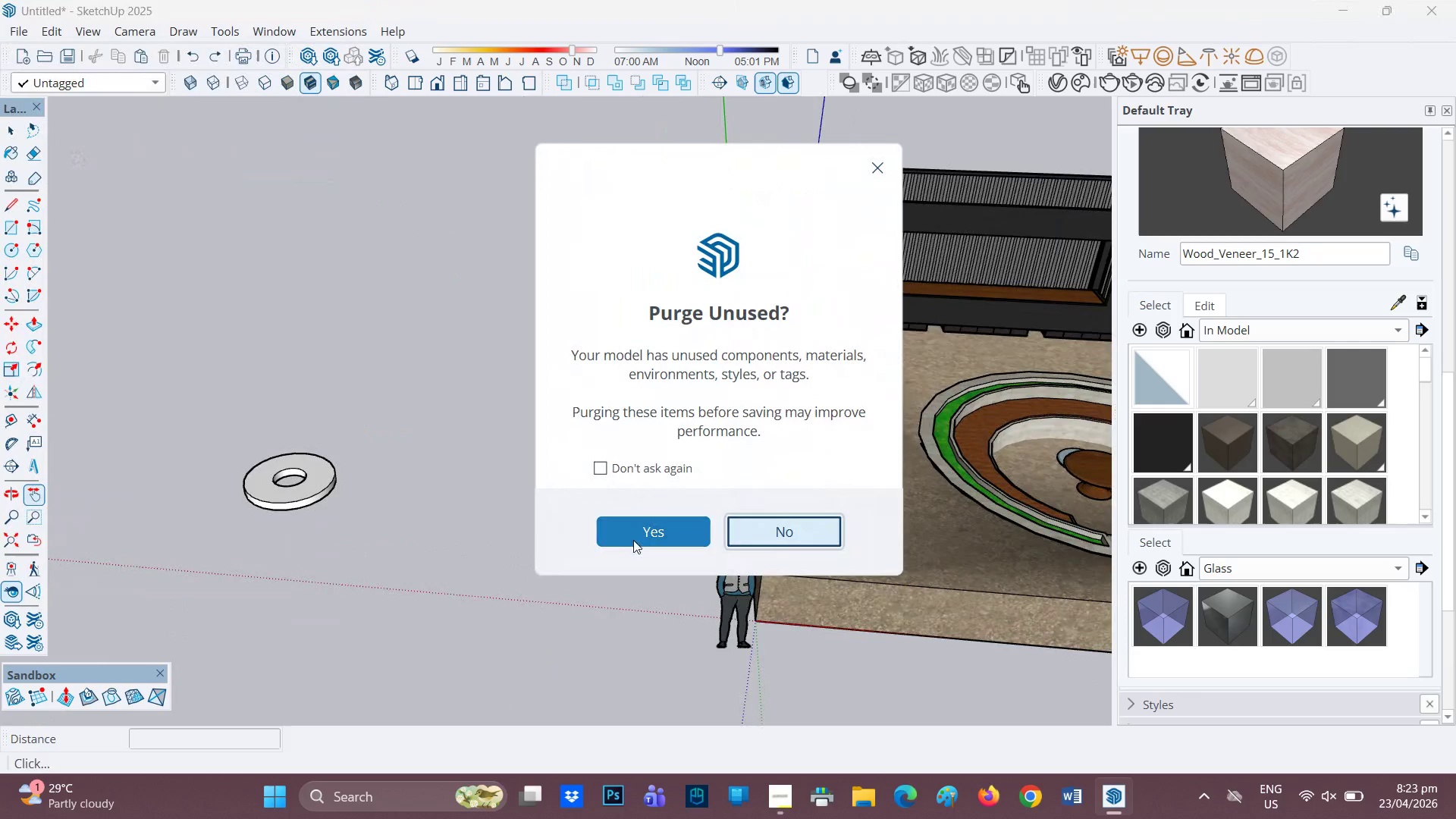 
left_click([629, 544])
 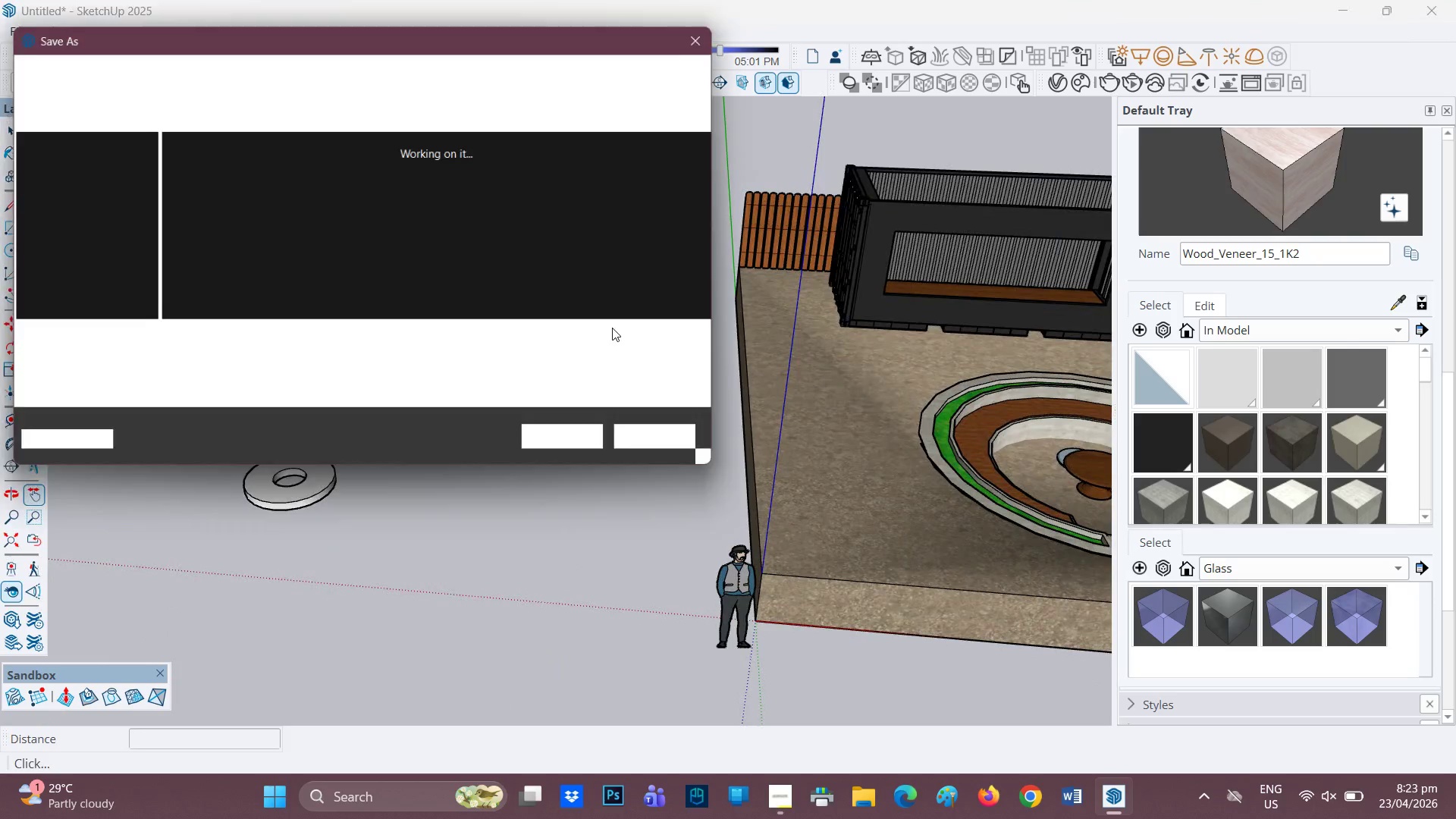 
scroll: coordinate [551, 338], scroll_direction: up, amount: 1.0
 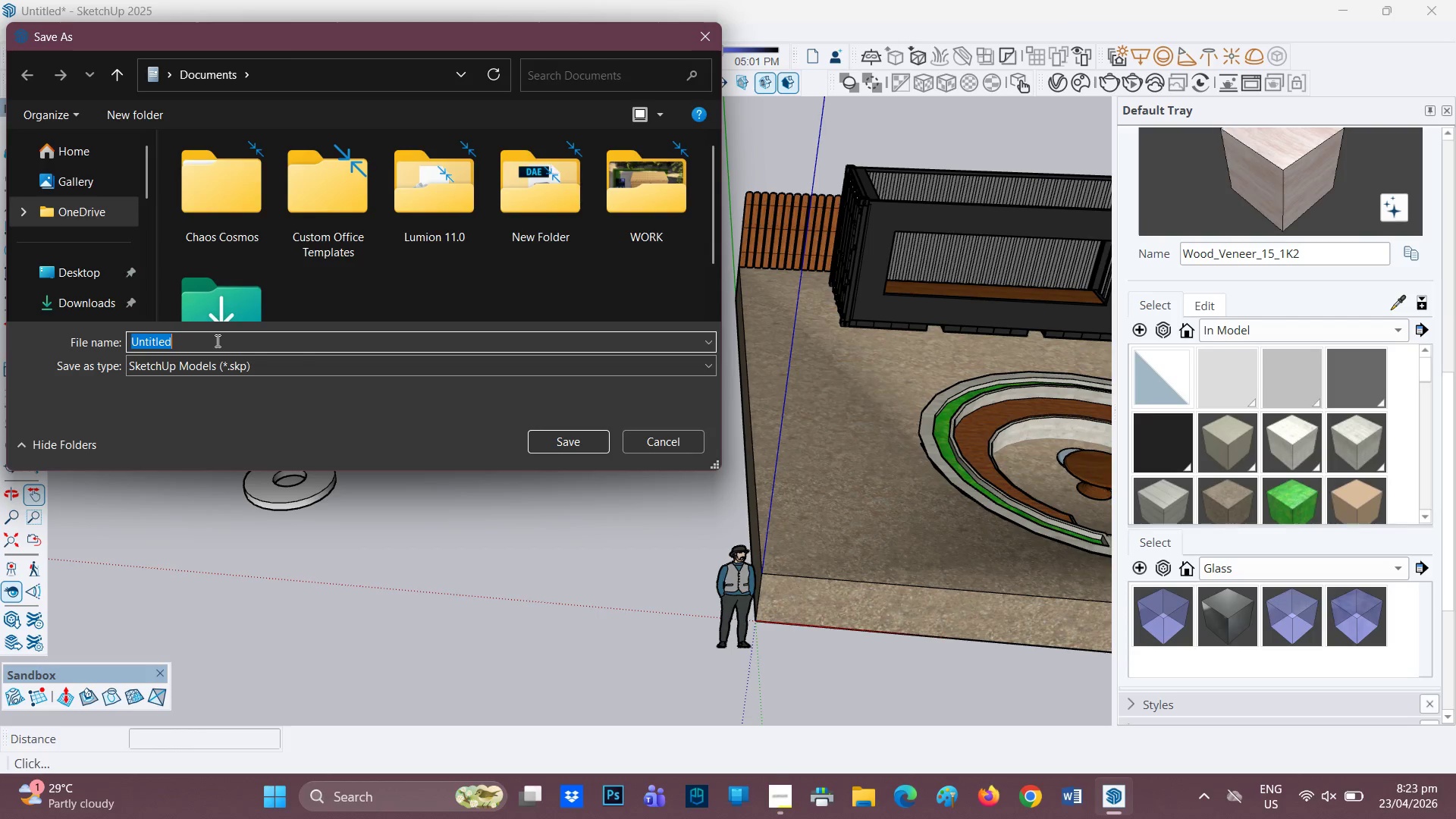 
wait(14.91)
 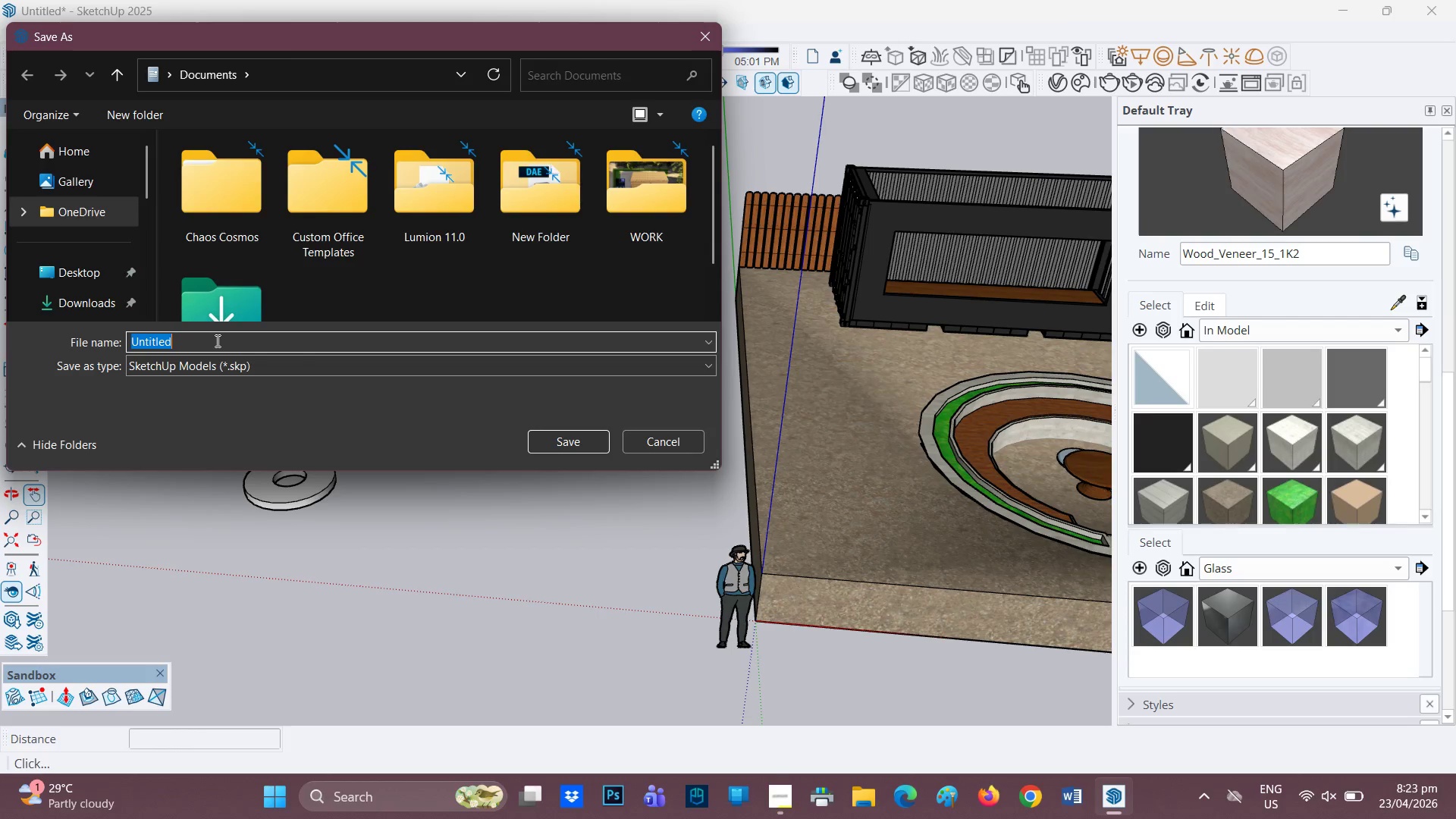 
type(VIGNETTE DOUGHNUTS)
 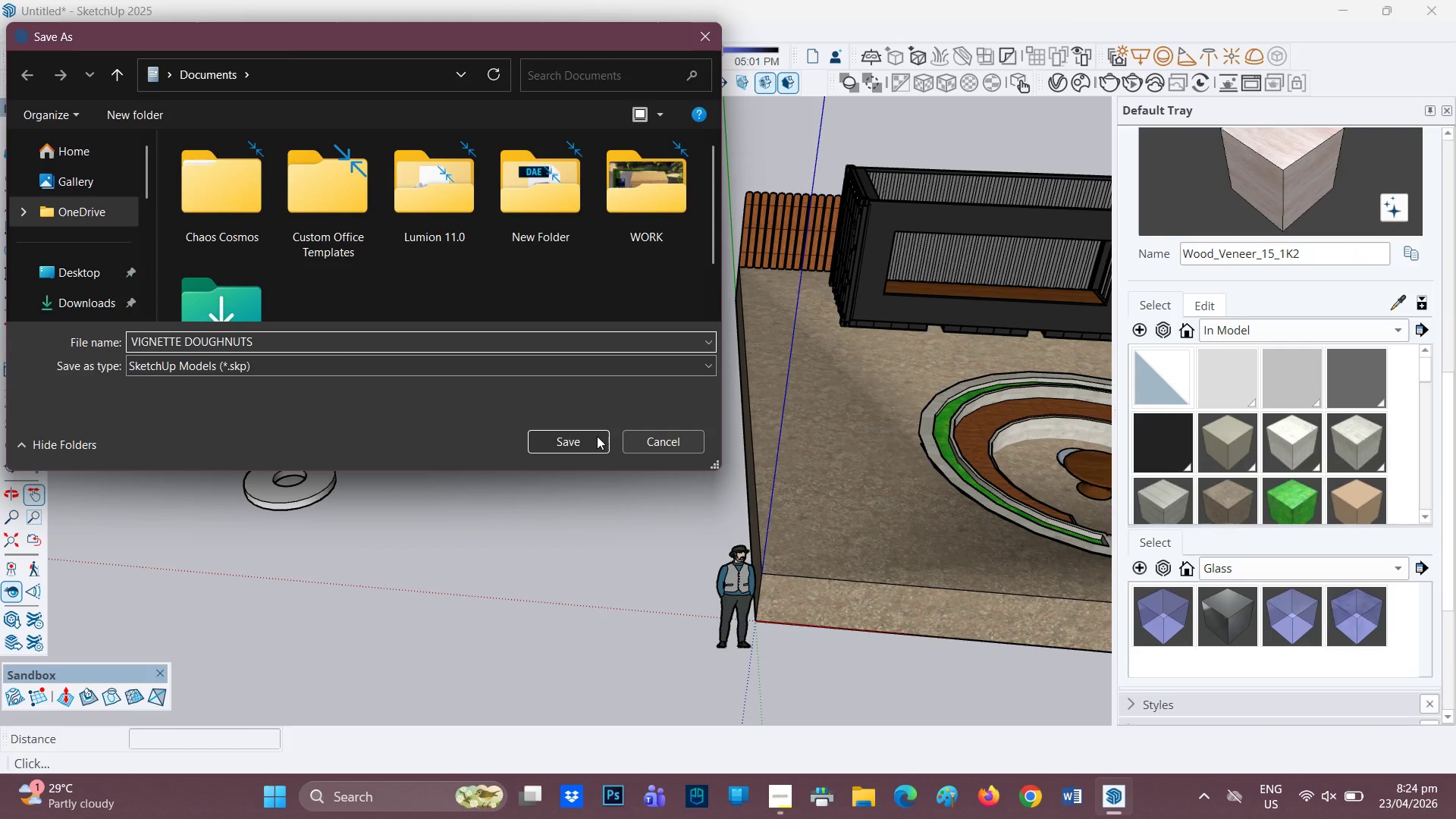 
left_click([582, 434])
 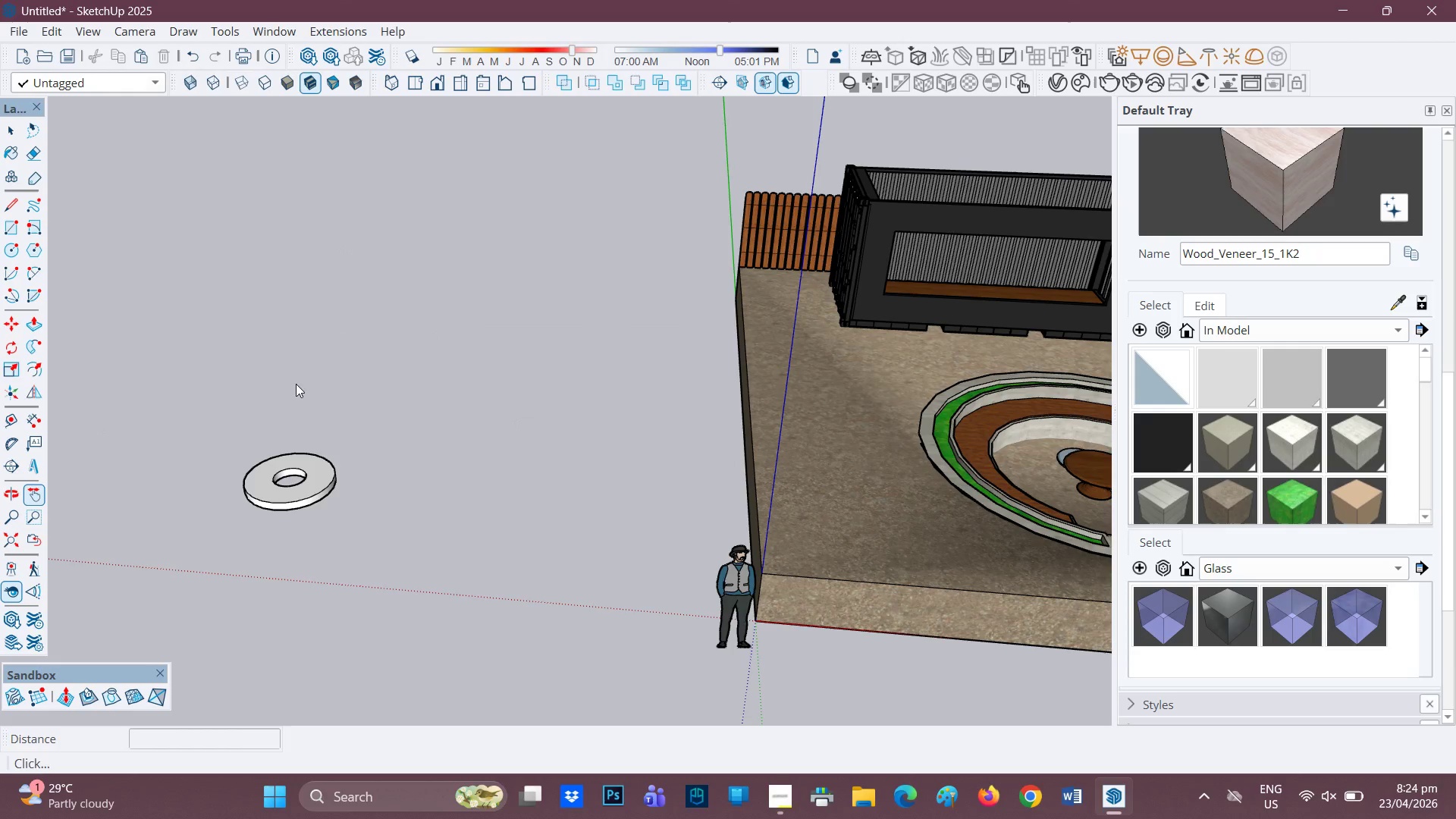 
scroll: coordinate [312, 530], scroll_direction: up, amount: 9.0
 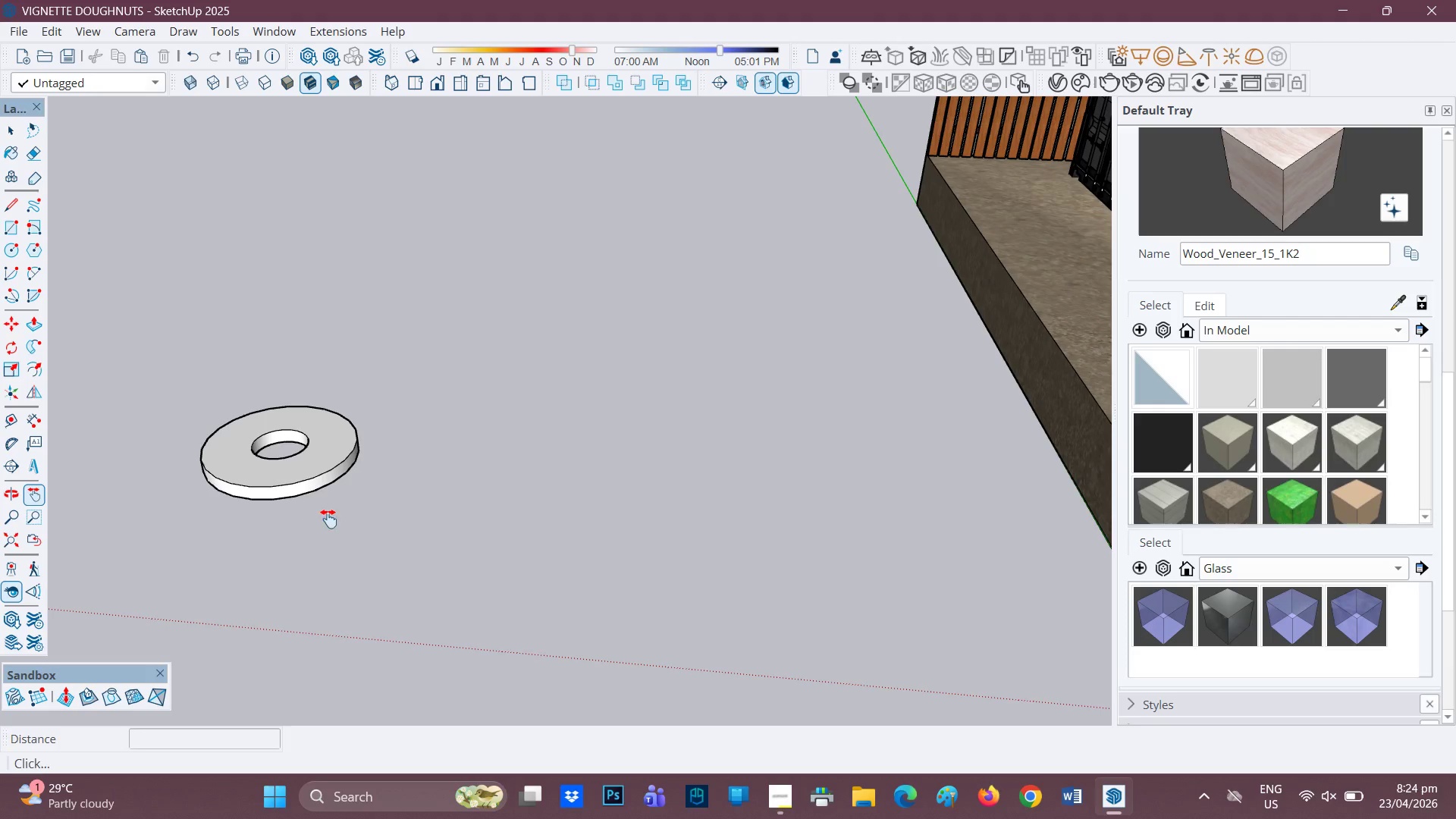 
key(H)
 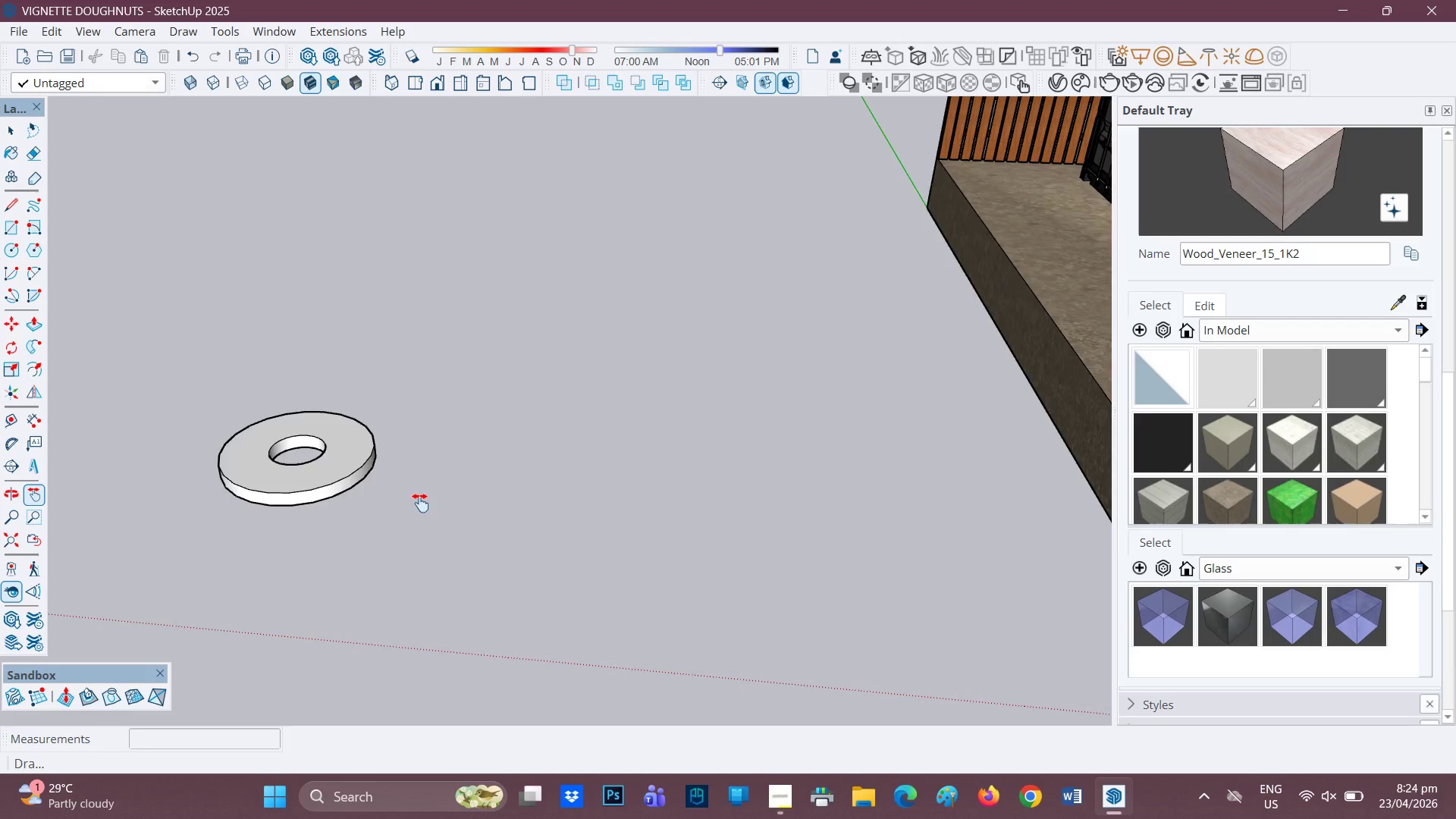 
left_click_drag(start_coordinate=[372, 497], to_coordinate=[665, 497])
 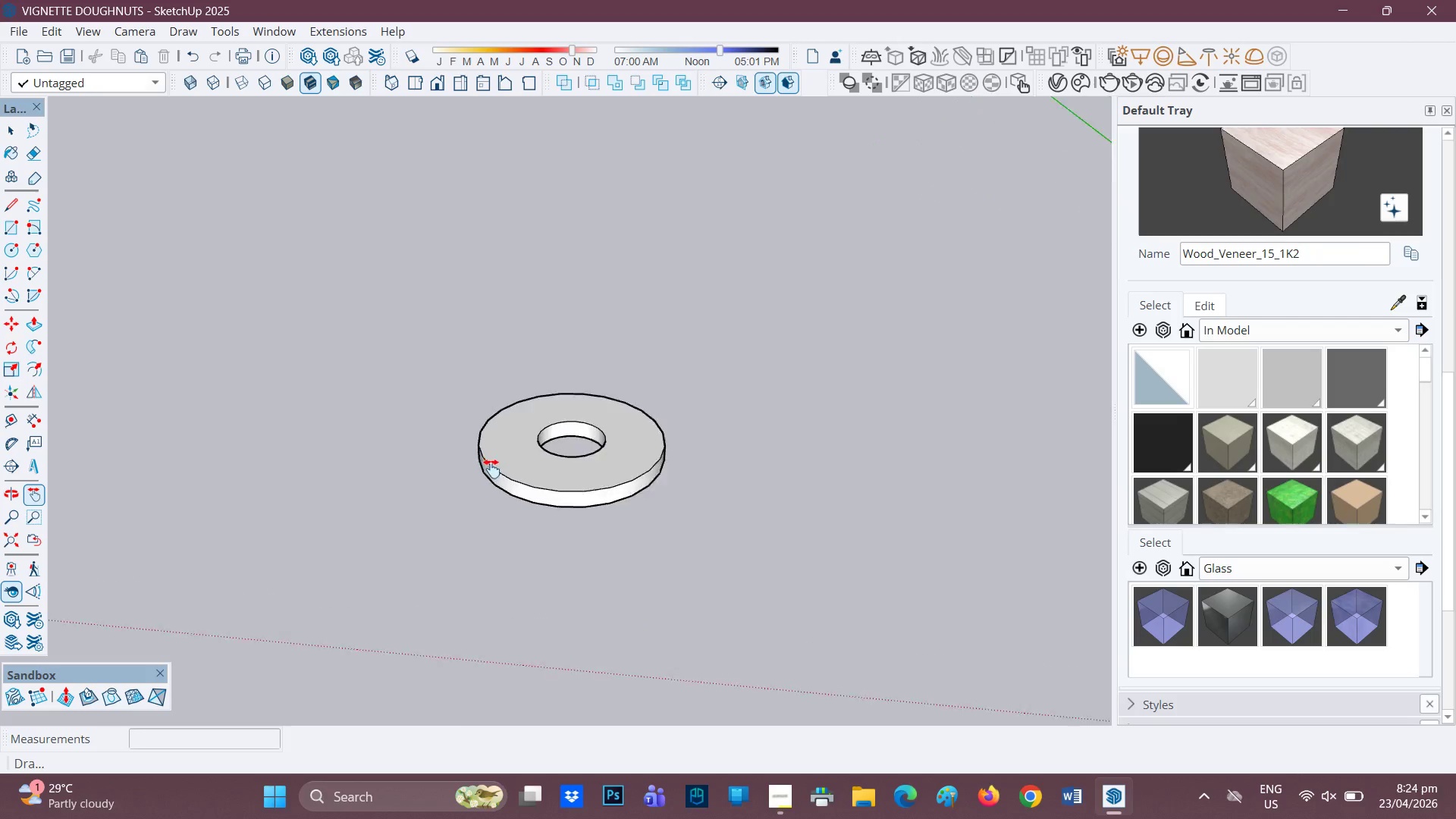 
scroll: coordinate [482, 466], scroll_direction: up, amount: 7.0
 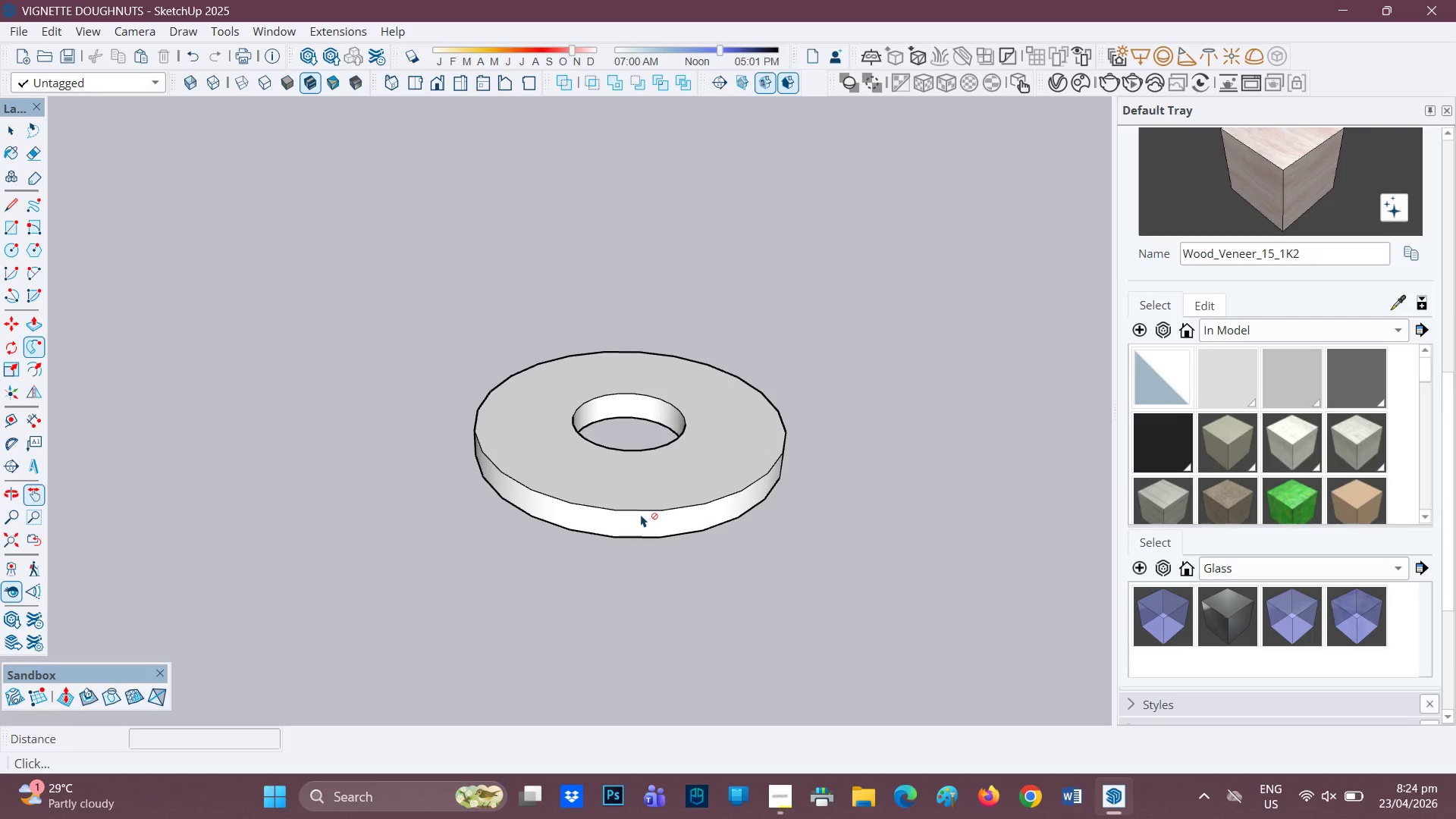 
left_click([641, 510])
 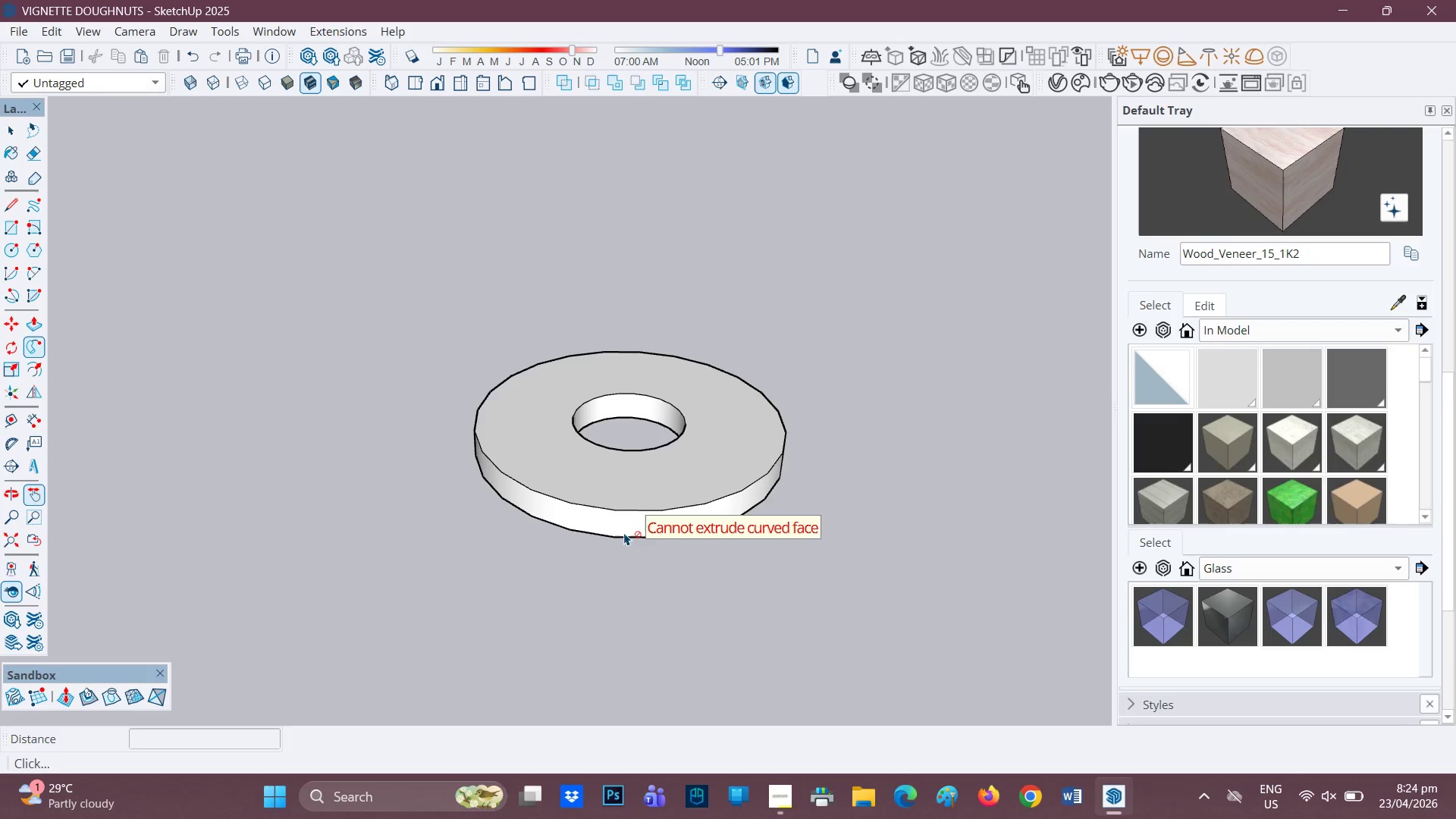 
left_click([624, 527])
 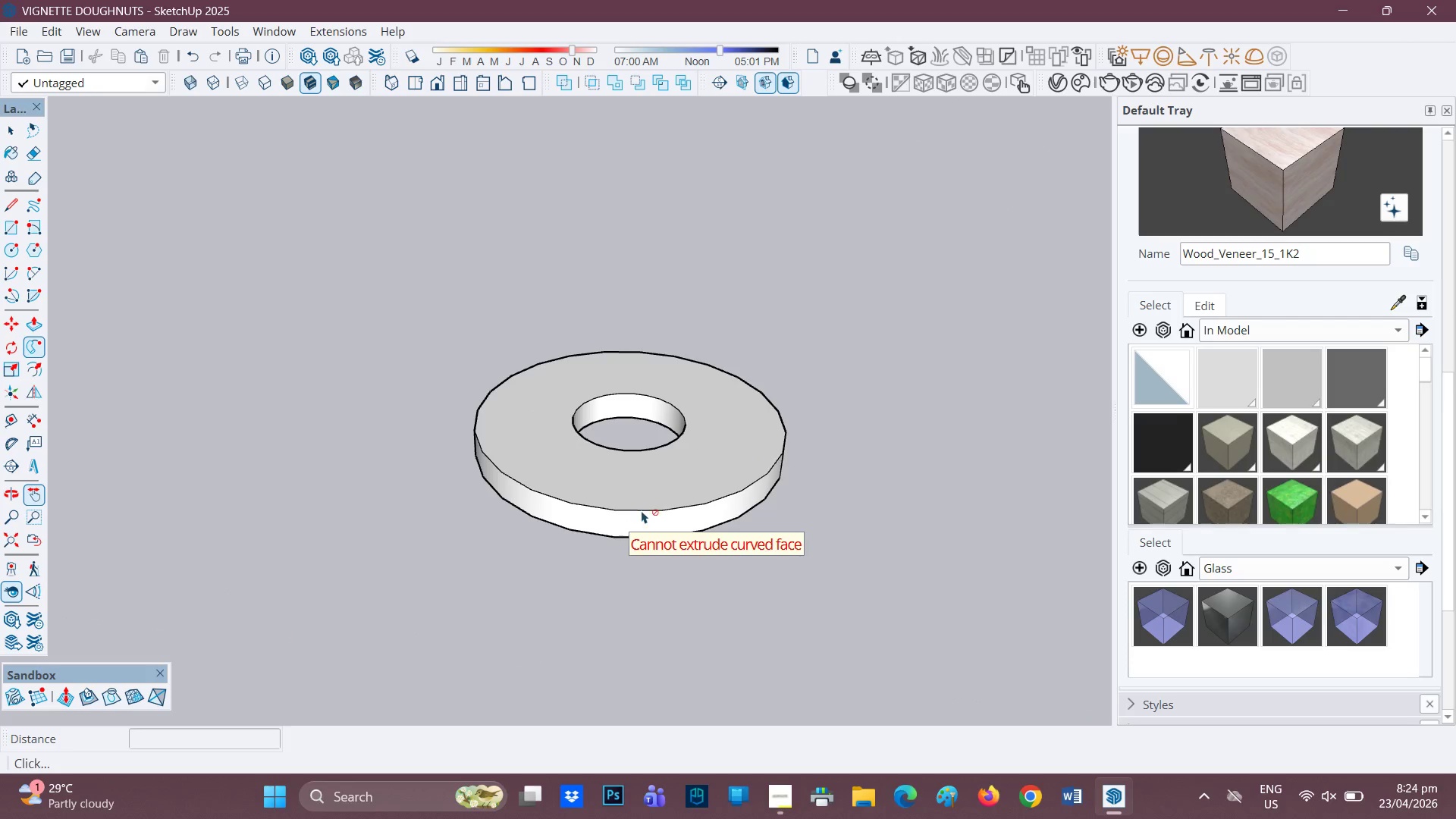 
scroll: coordinate [642, 510], scroll_direction: none, amount: 0.0
 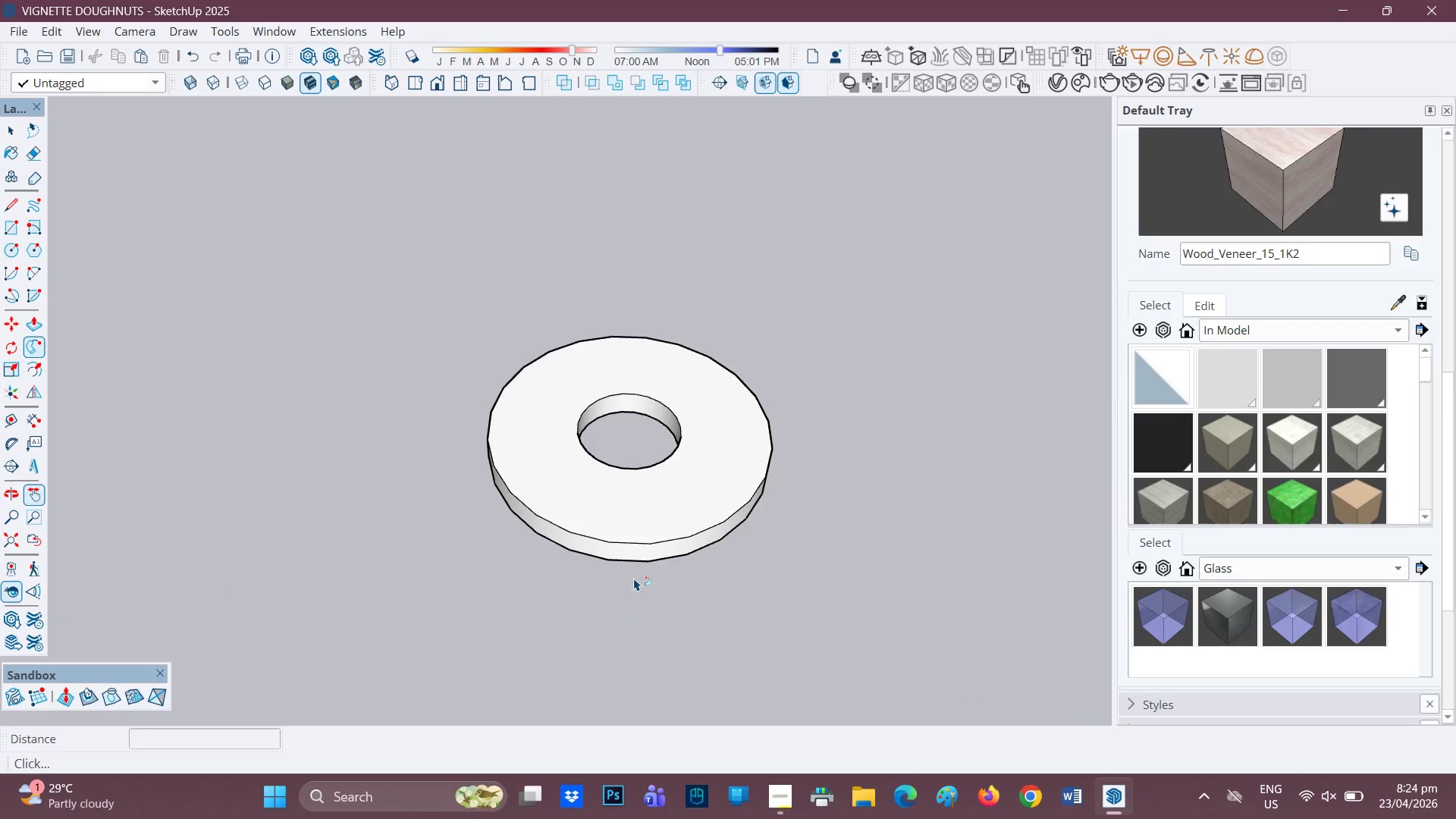 
scroll: coordinate [636, 551], scroll_direction: up, amount: 1.0
 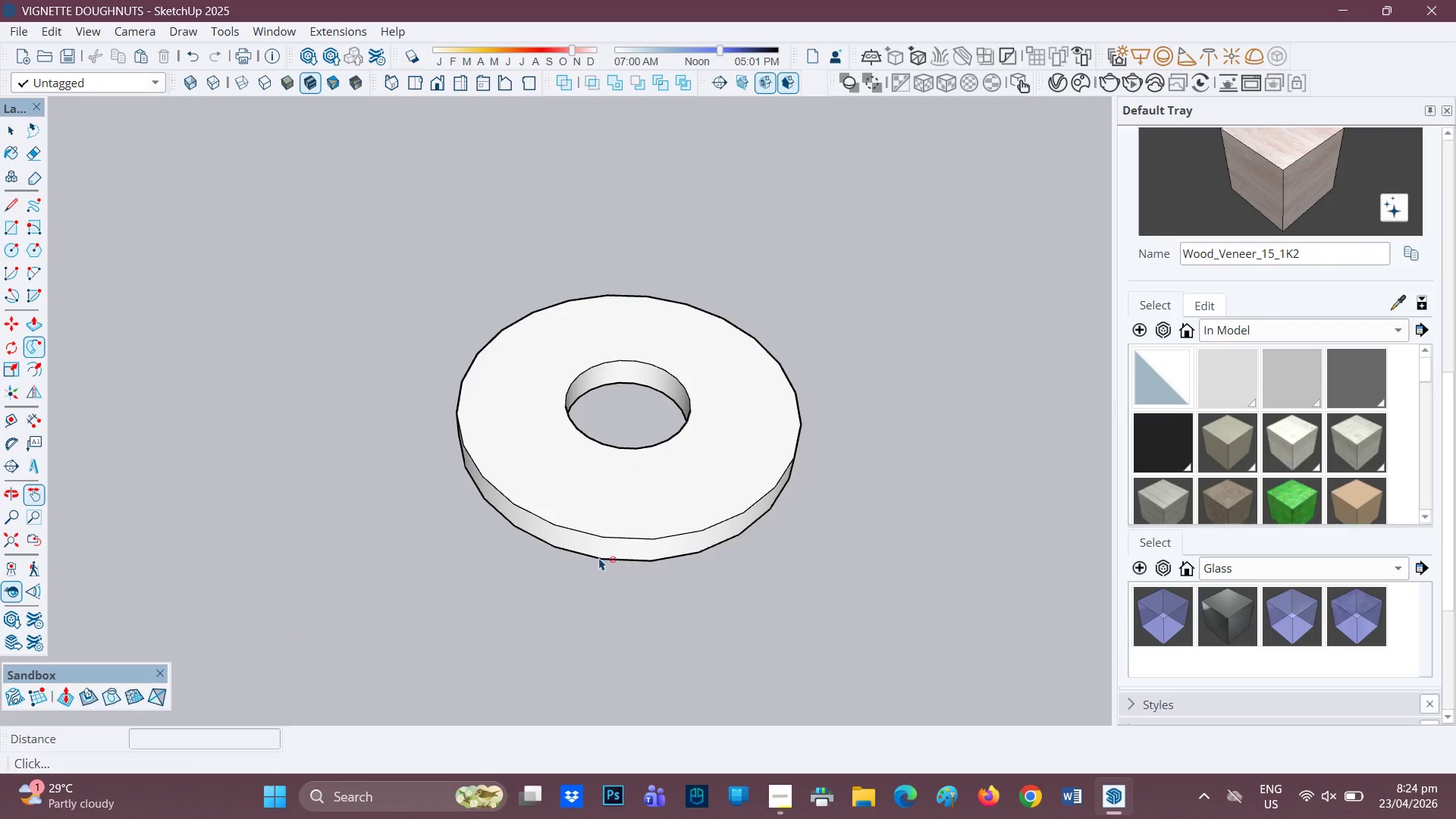 
left_click([601, 554])
 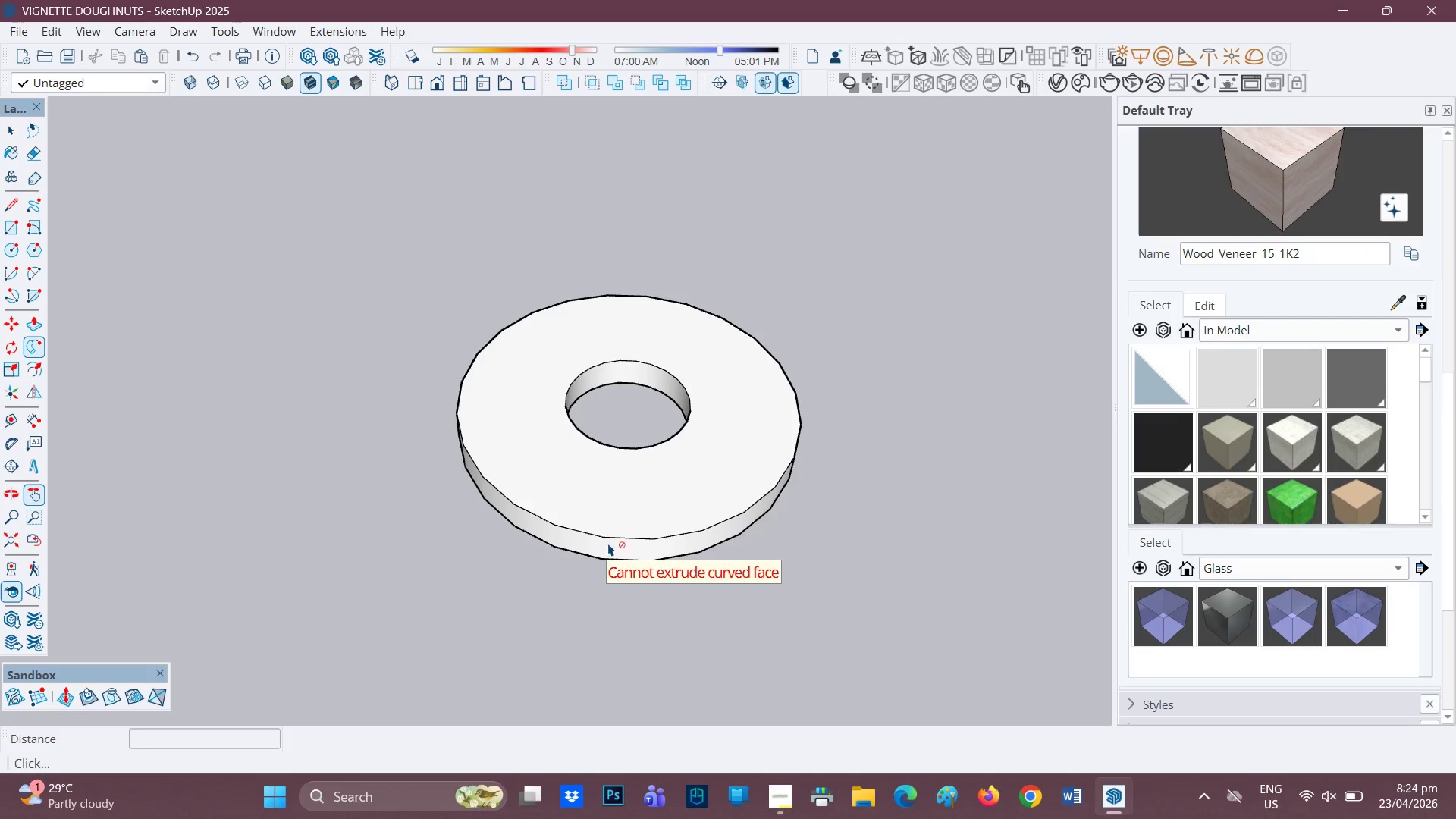 
scroll: coordinate [609, 541], scroll_direction: up, amount: 3.0
 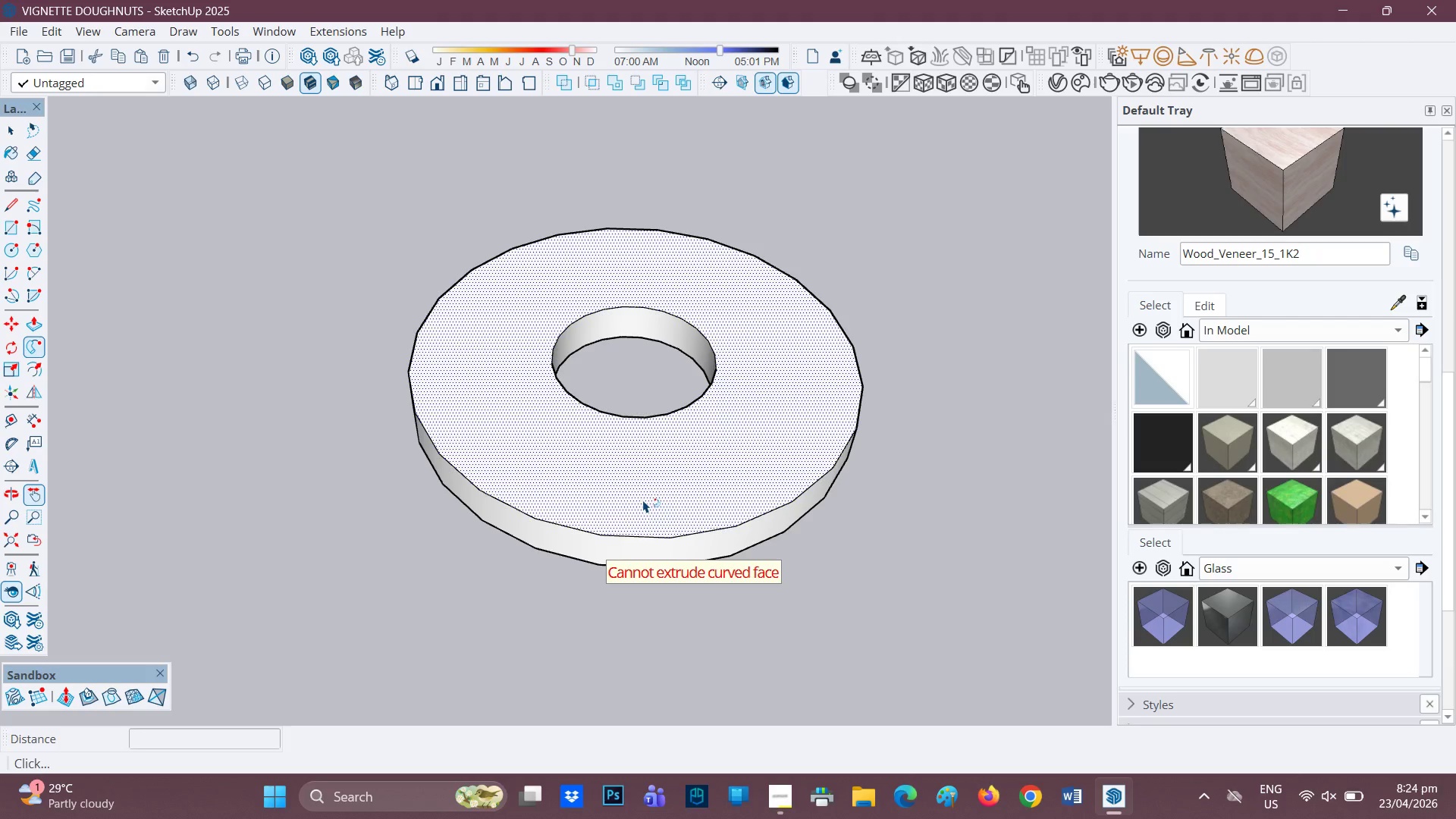 
key(Space)
 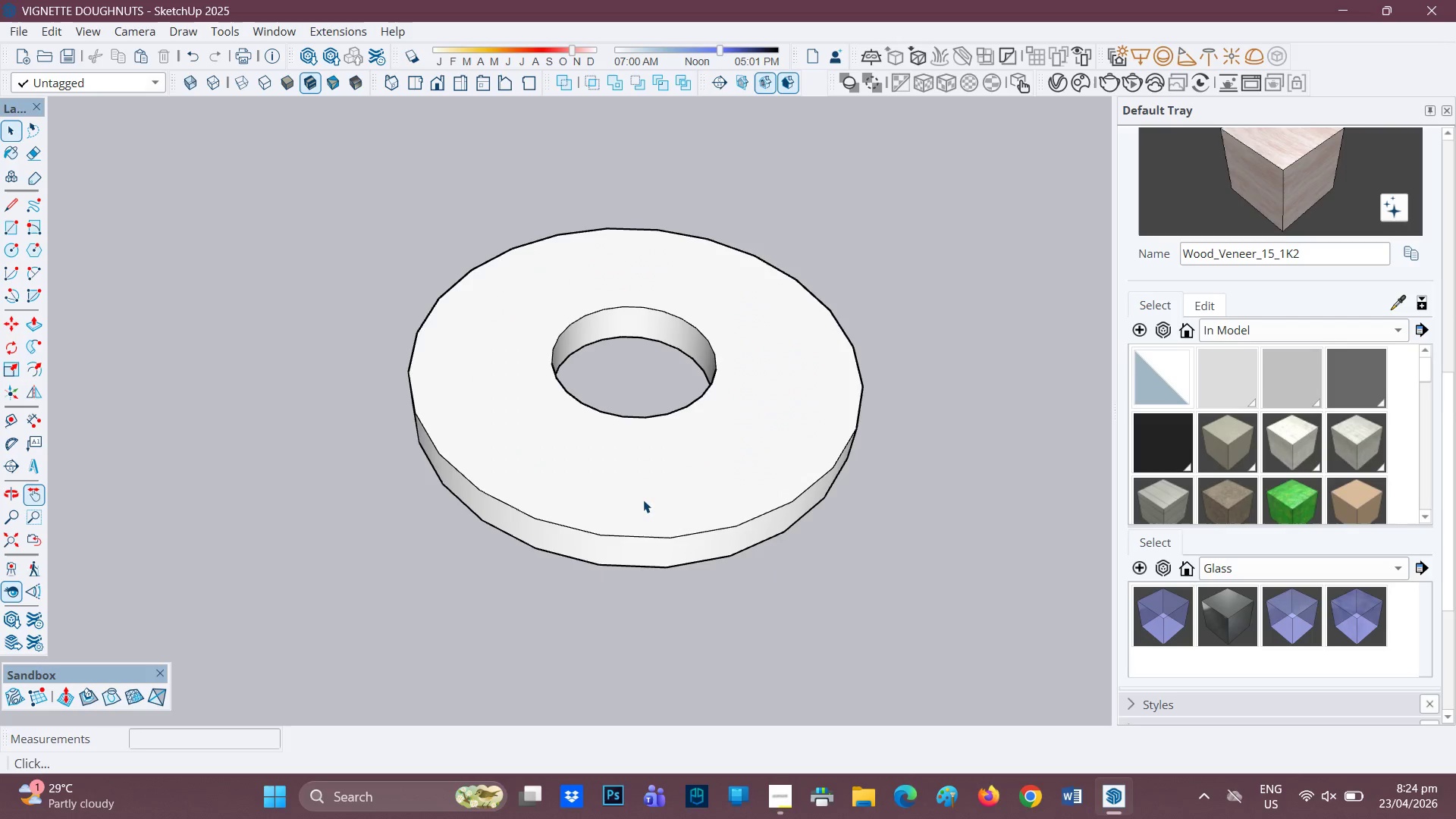 
left_click([643, 500])
 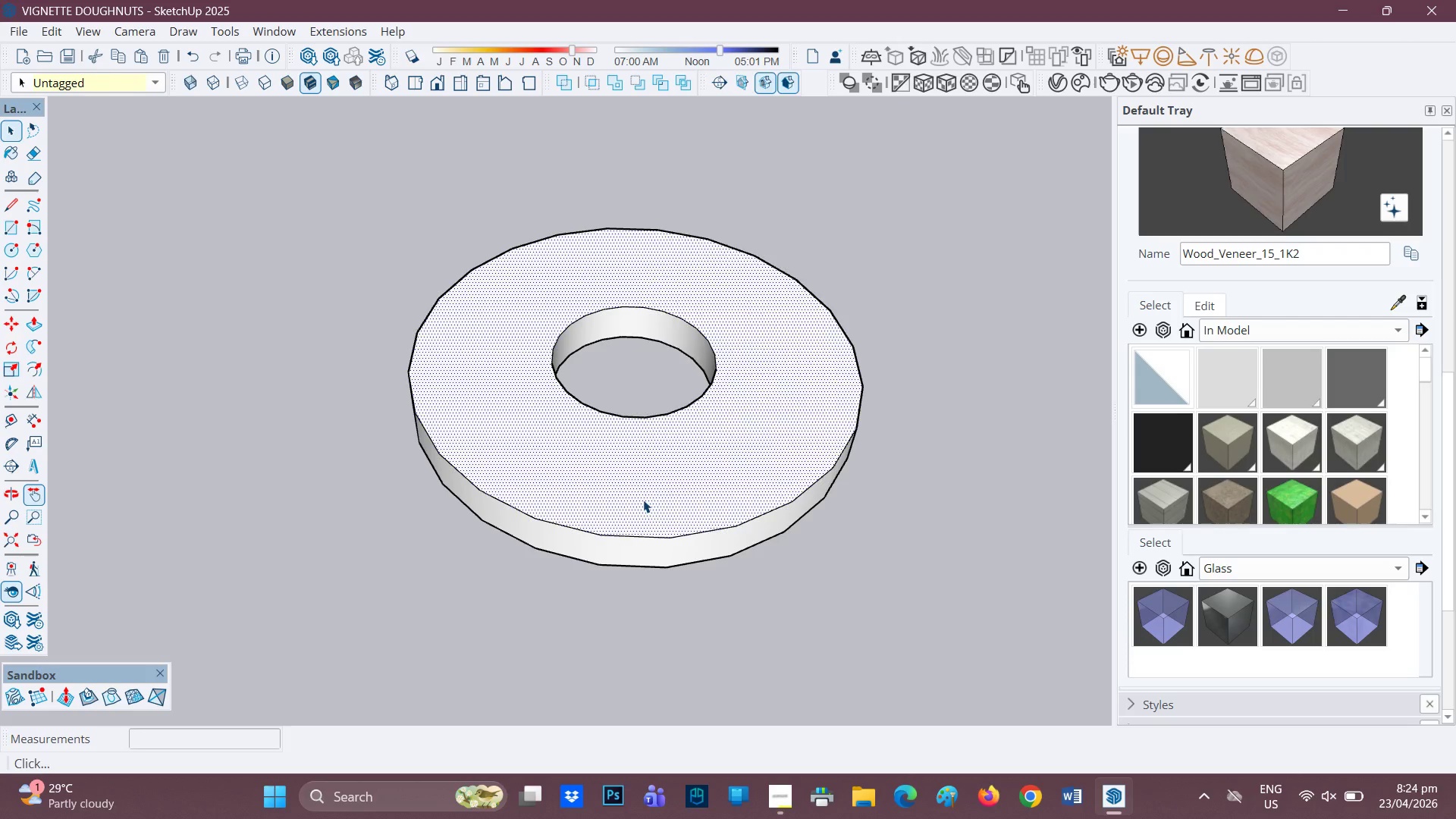 
right_click([643, 500])
 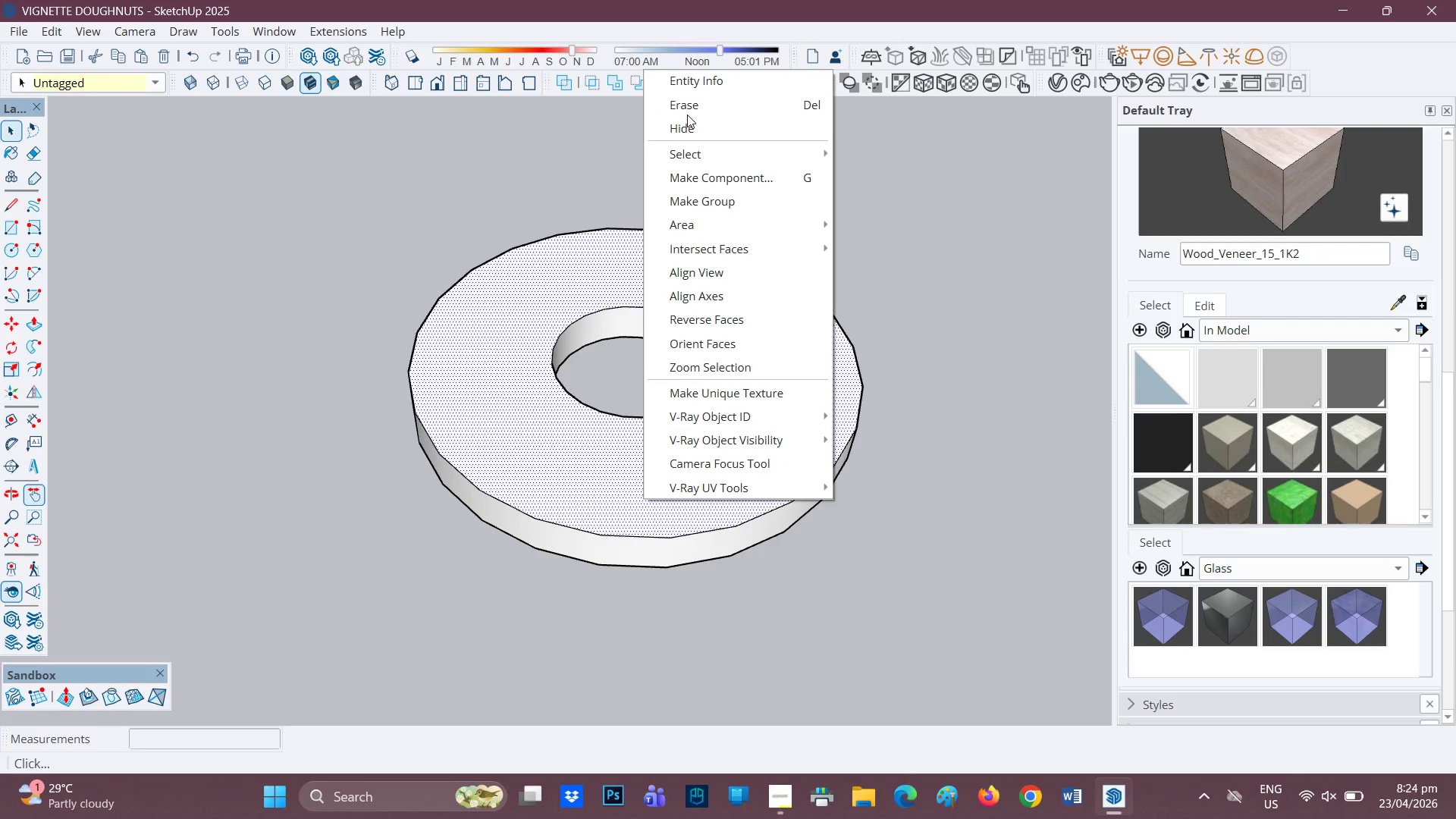 
left_click([686, 109])
 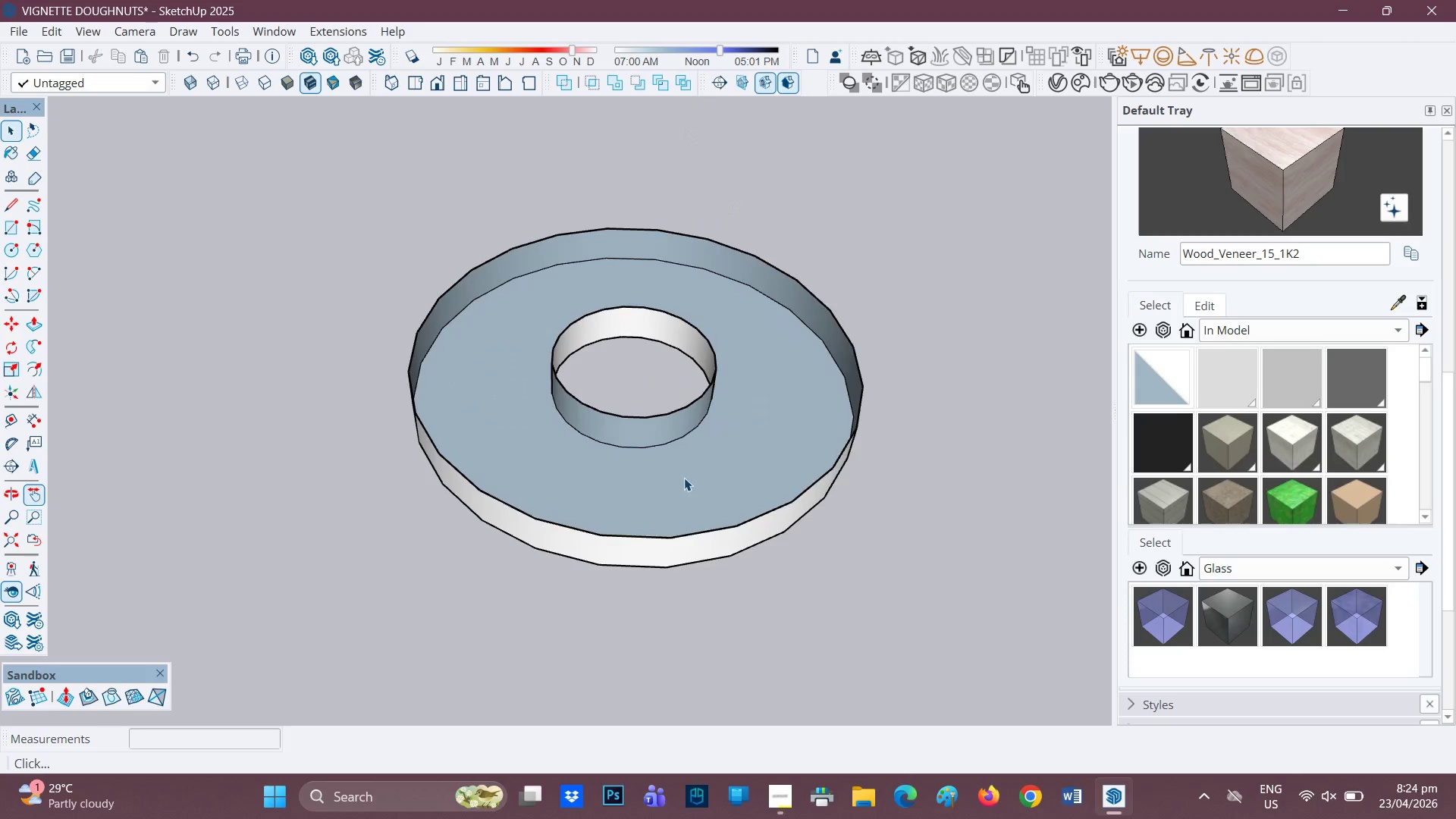 
scroll: coordinate [682, 485], scroll_direction: up, amount: 1.0
 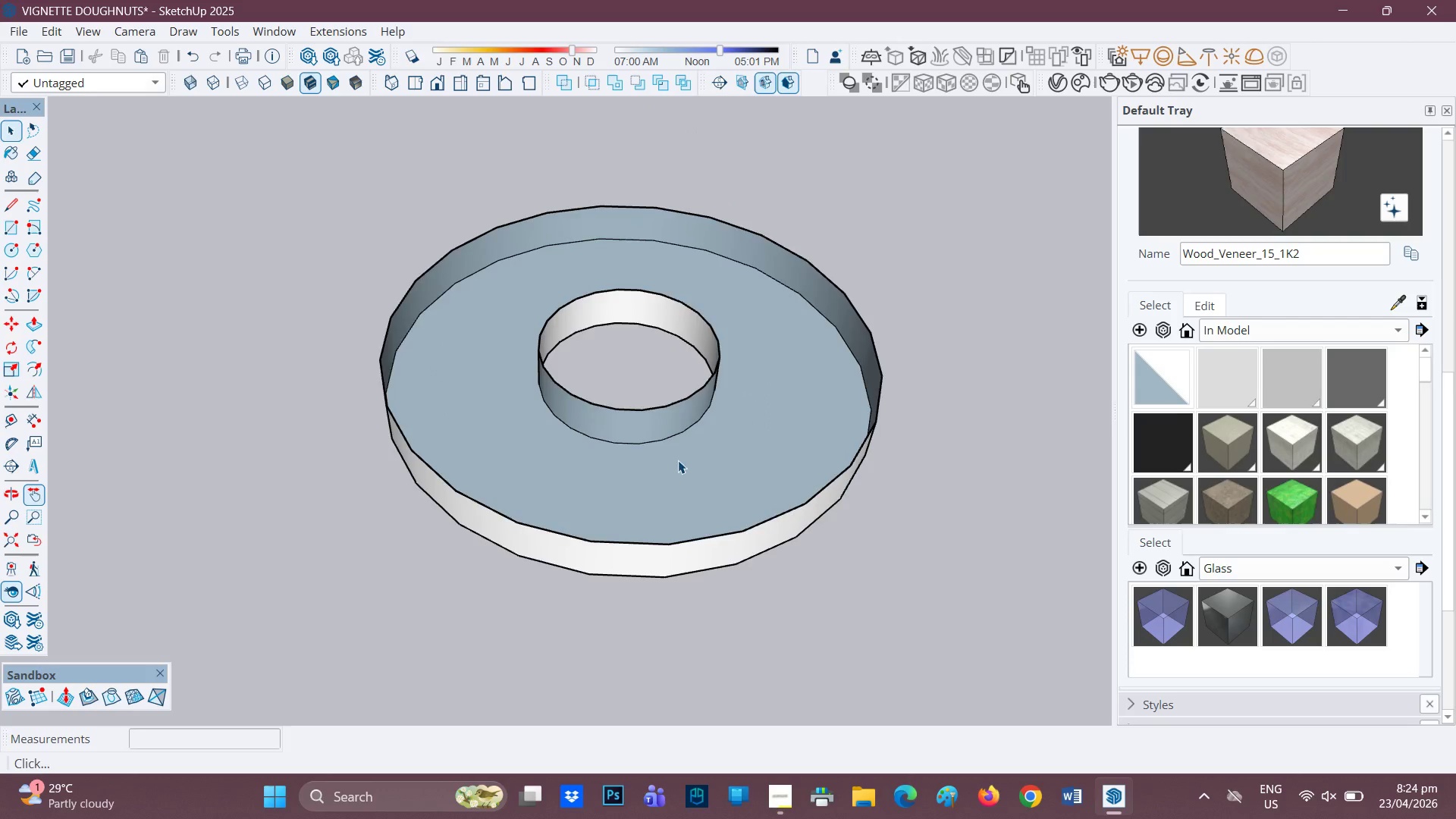 
scroll: coordinate [676, 459], scroll_direction: down, amount: 1.0
 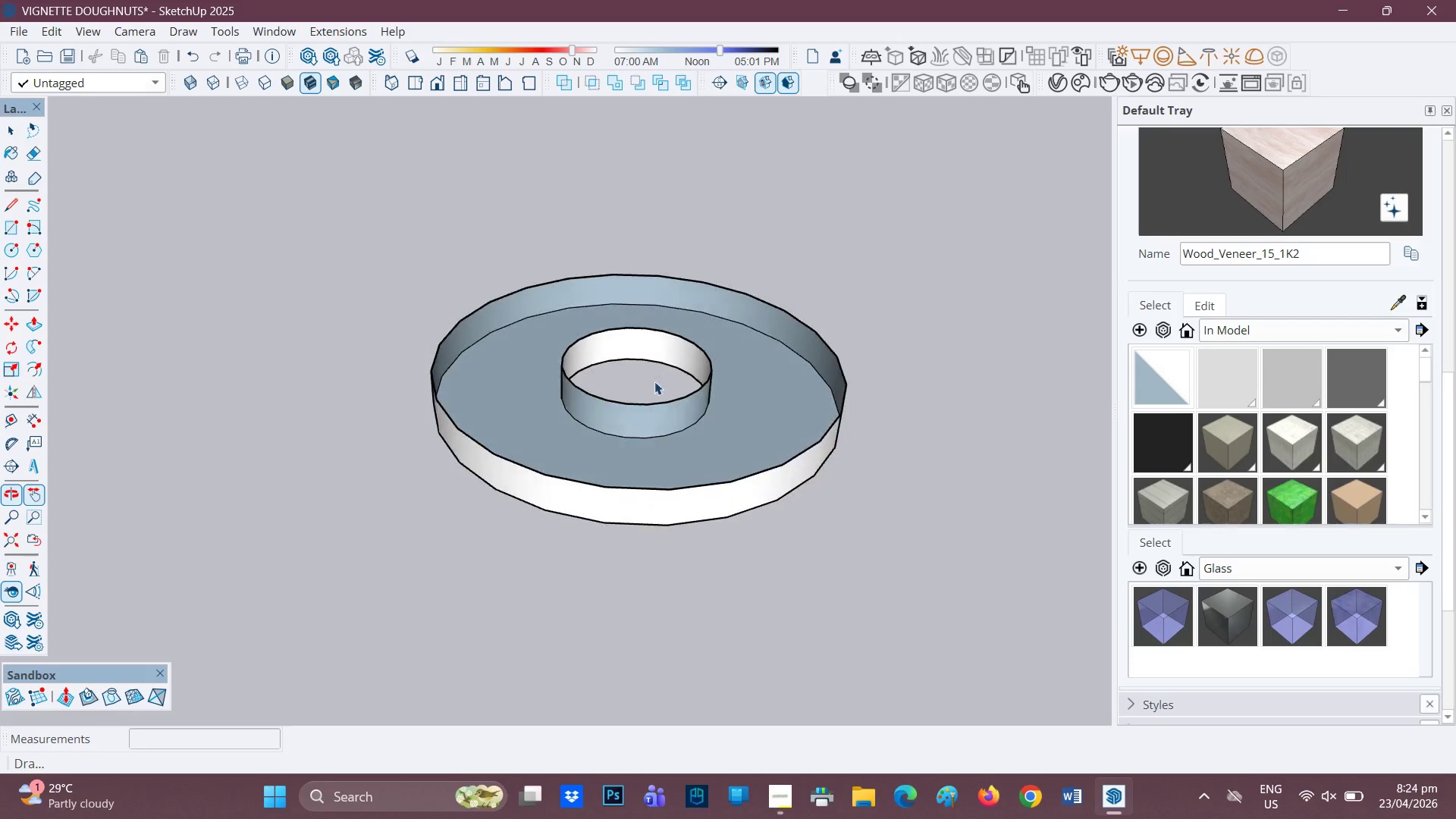 
key(Space)
 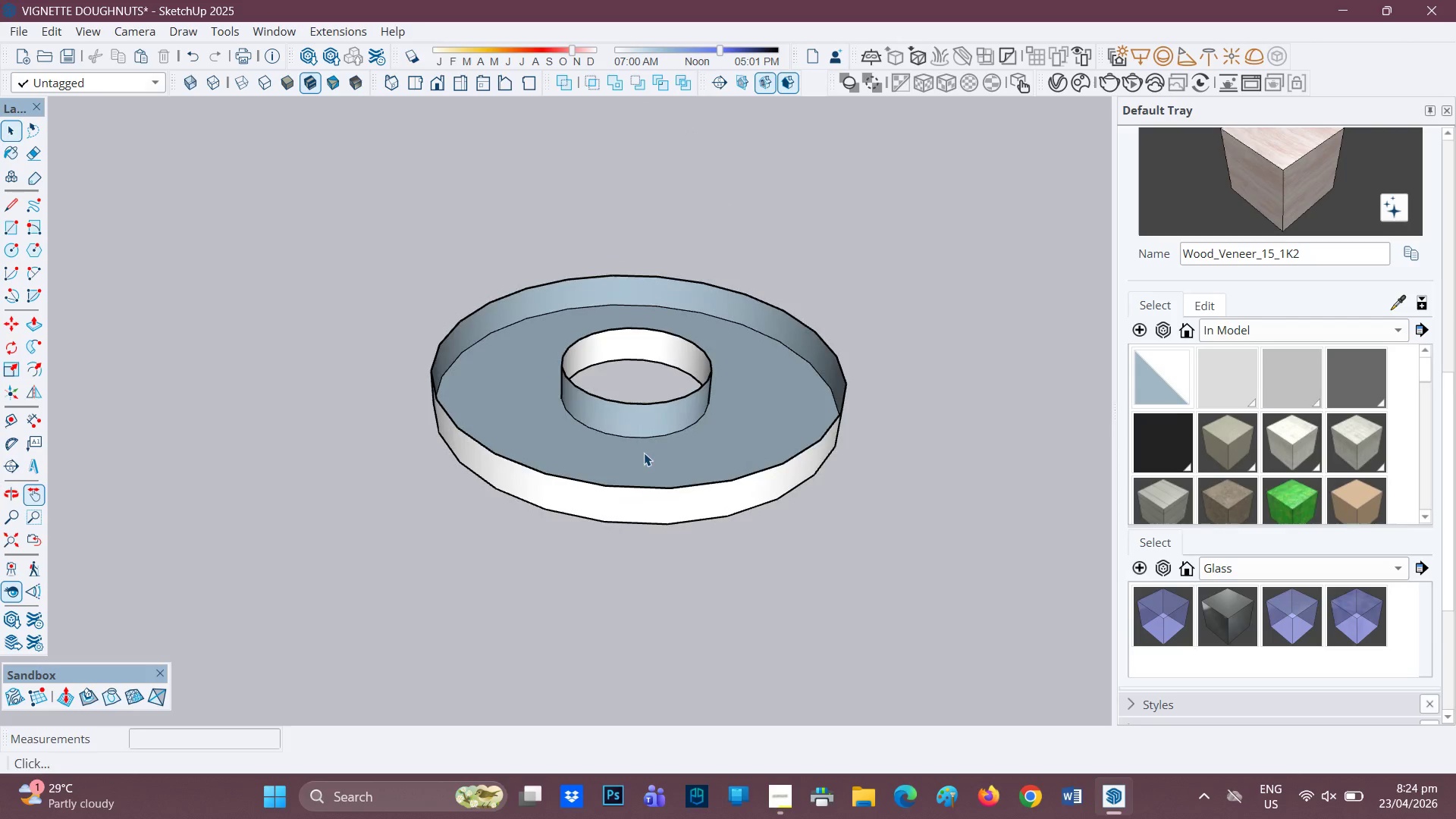 
left_click([644, 453])
 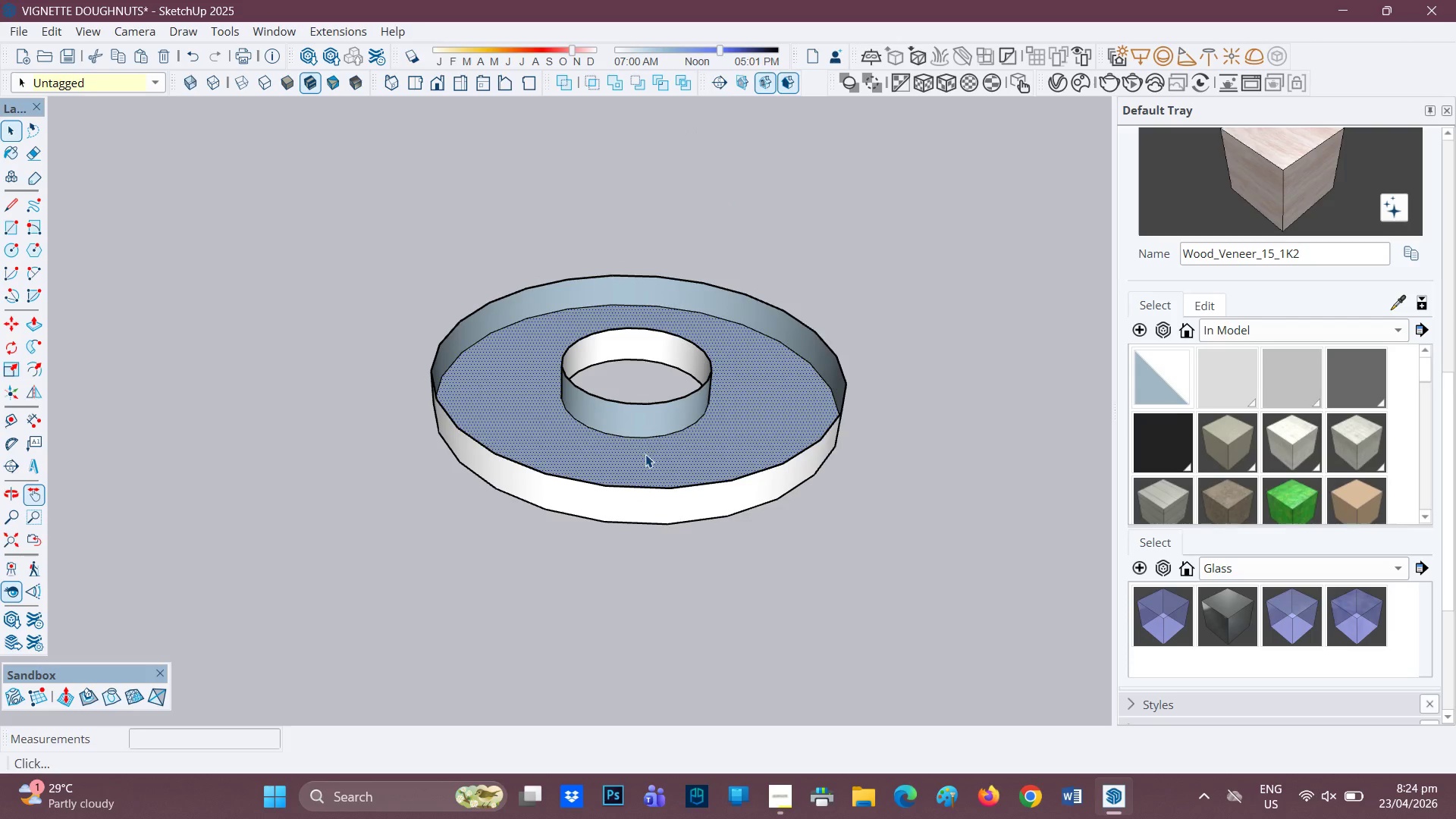 
right_click([645, 454])
 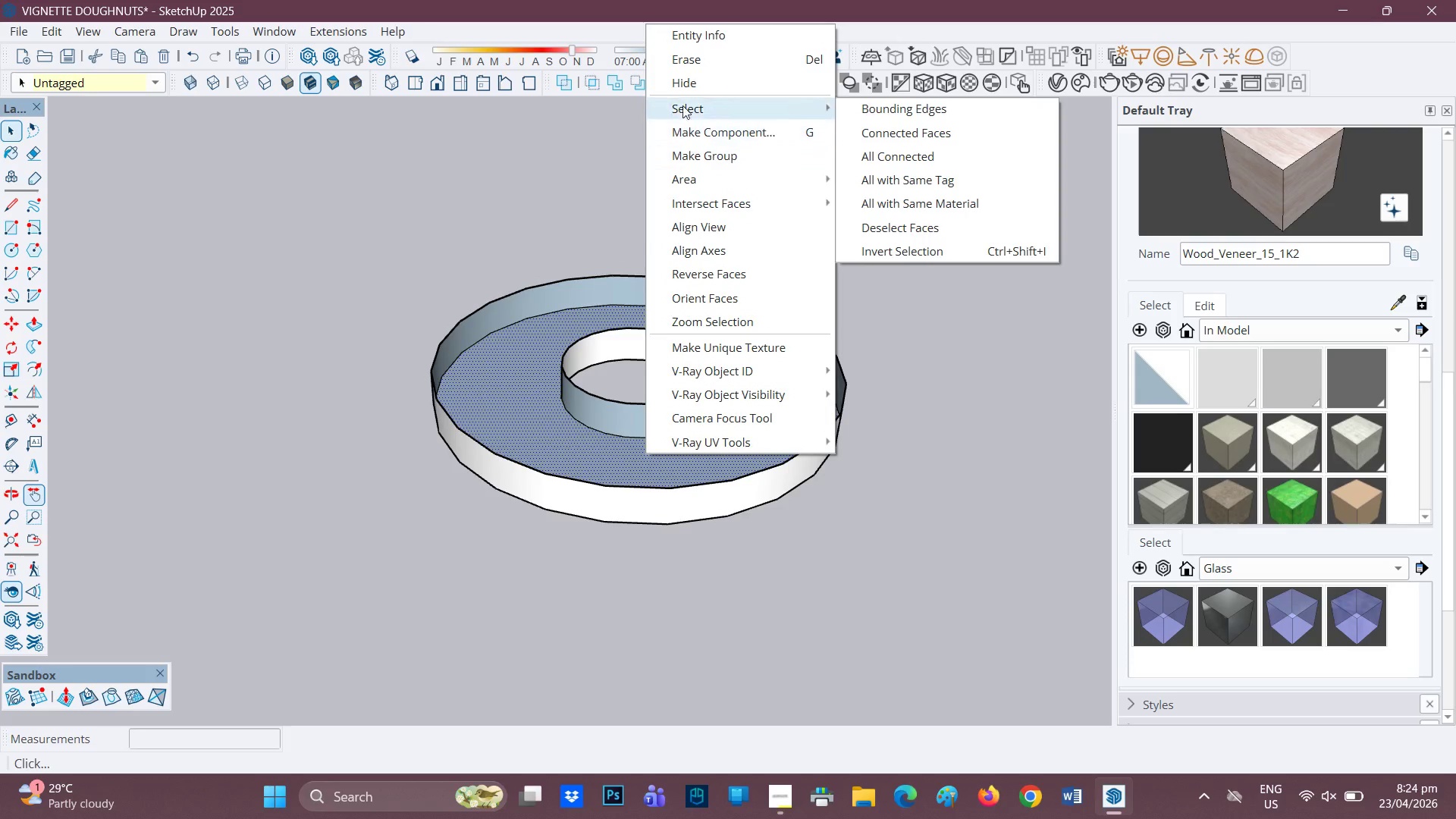 
left_click([705, 64])
 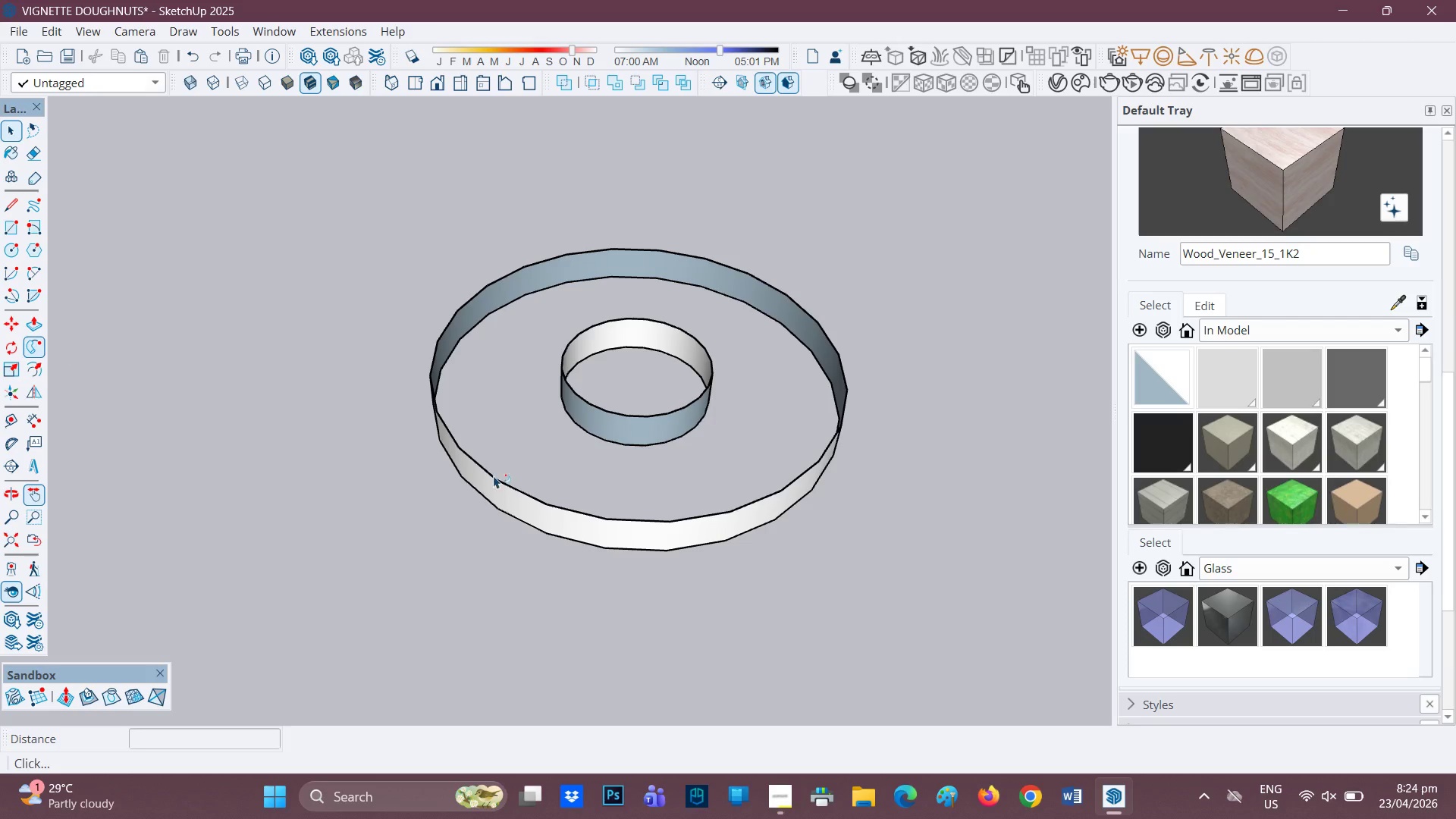 
left_click([639, 517])
 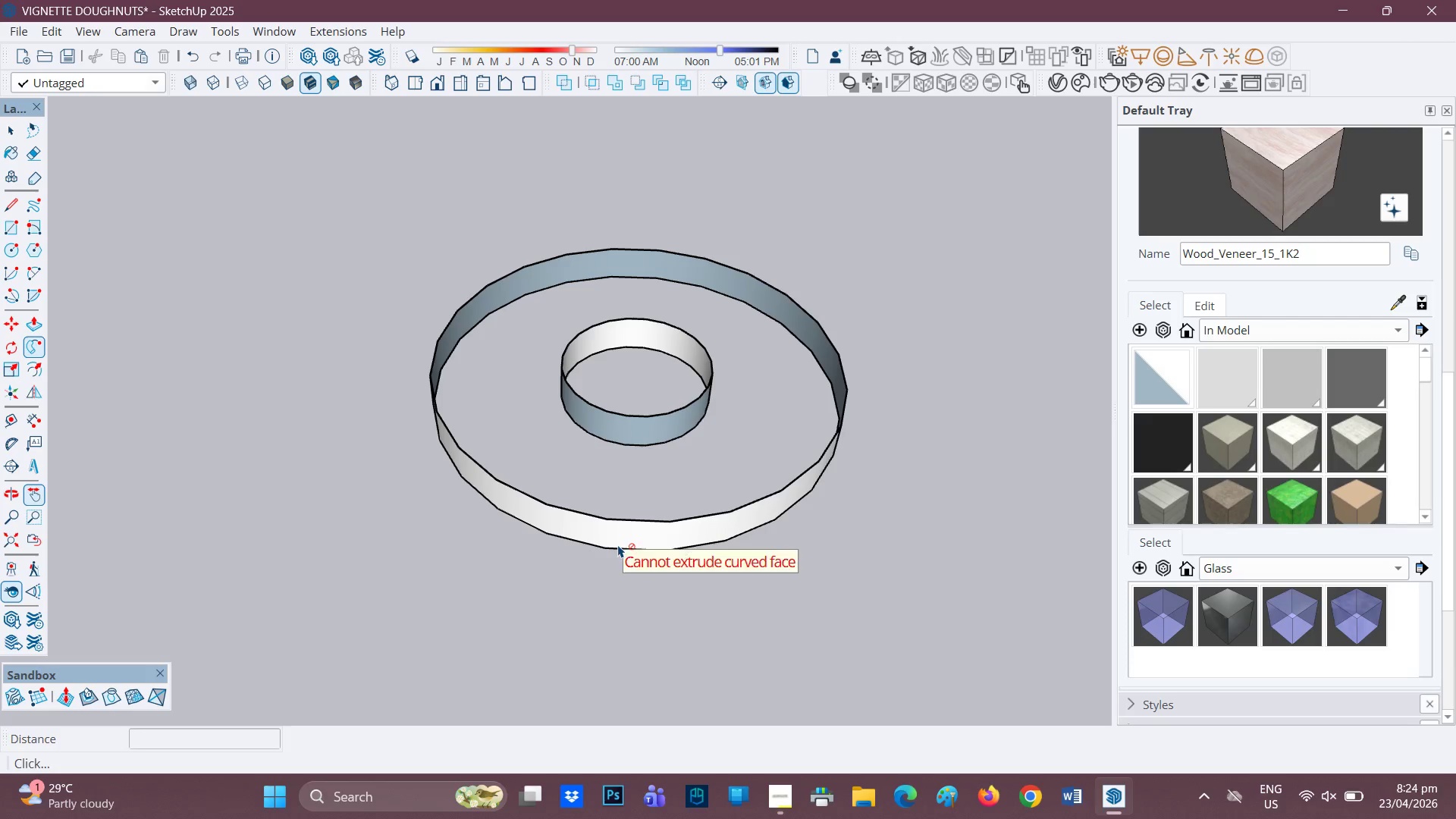 
key(Space)
 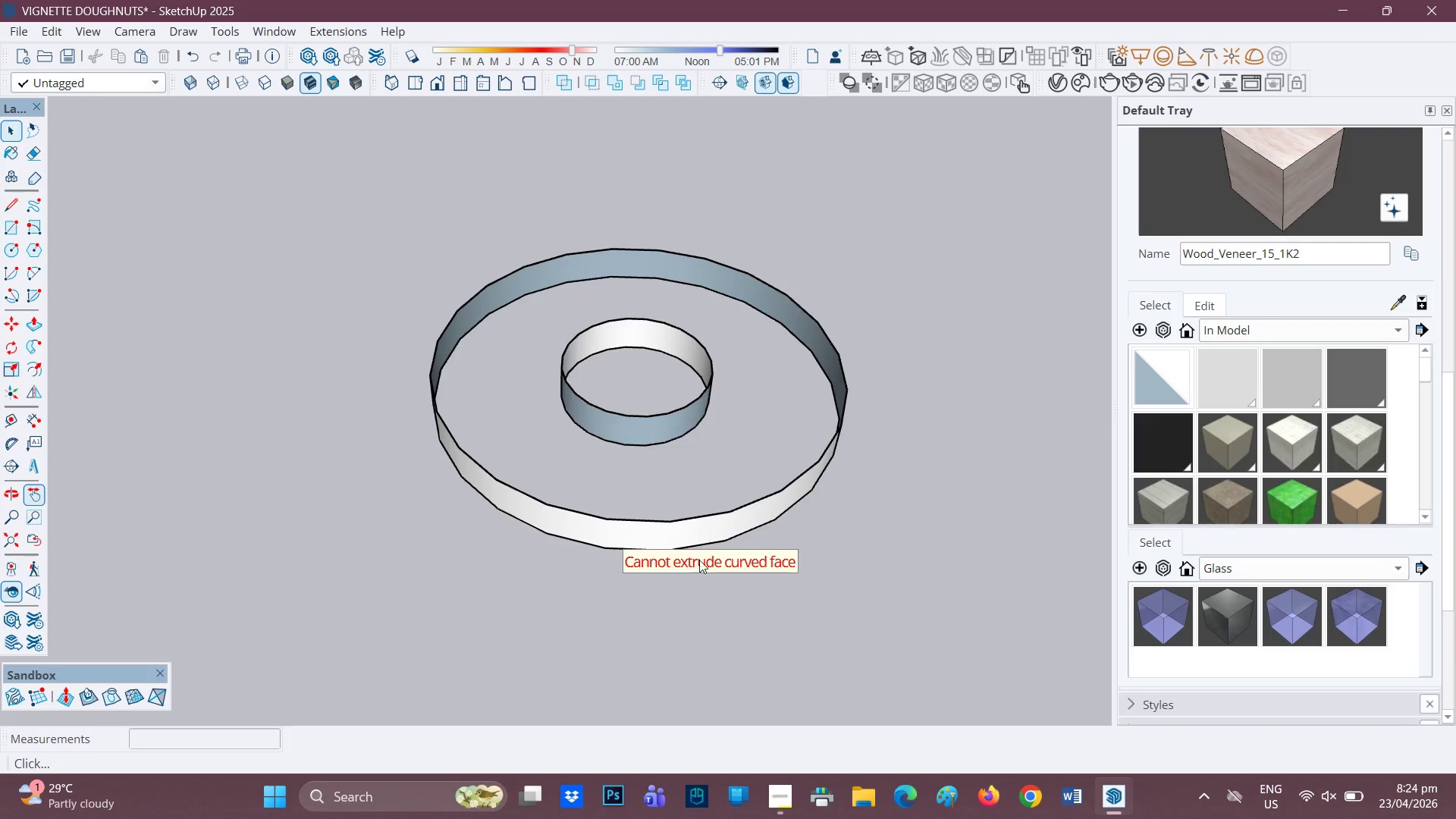 
left_click([786, 552])
 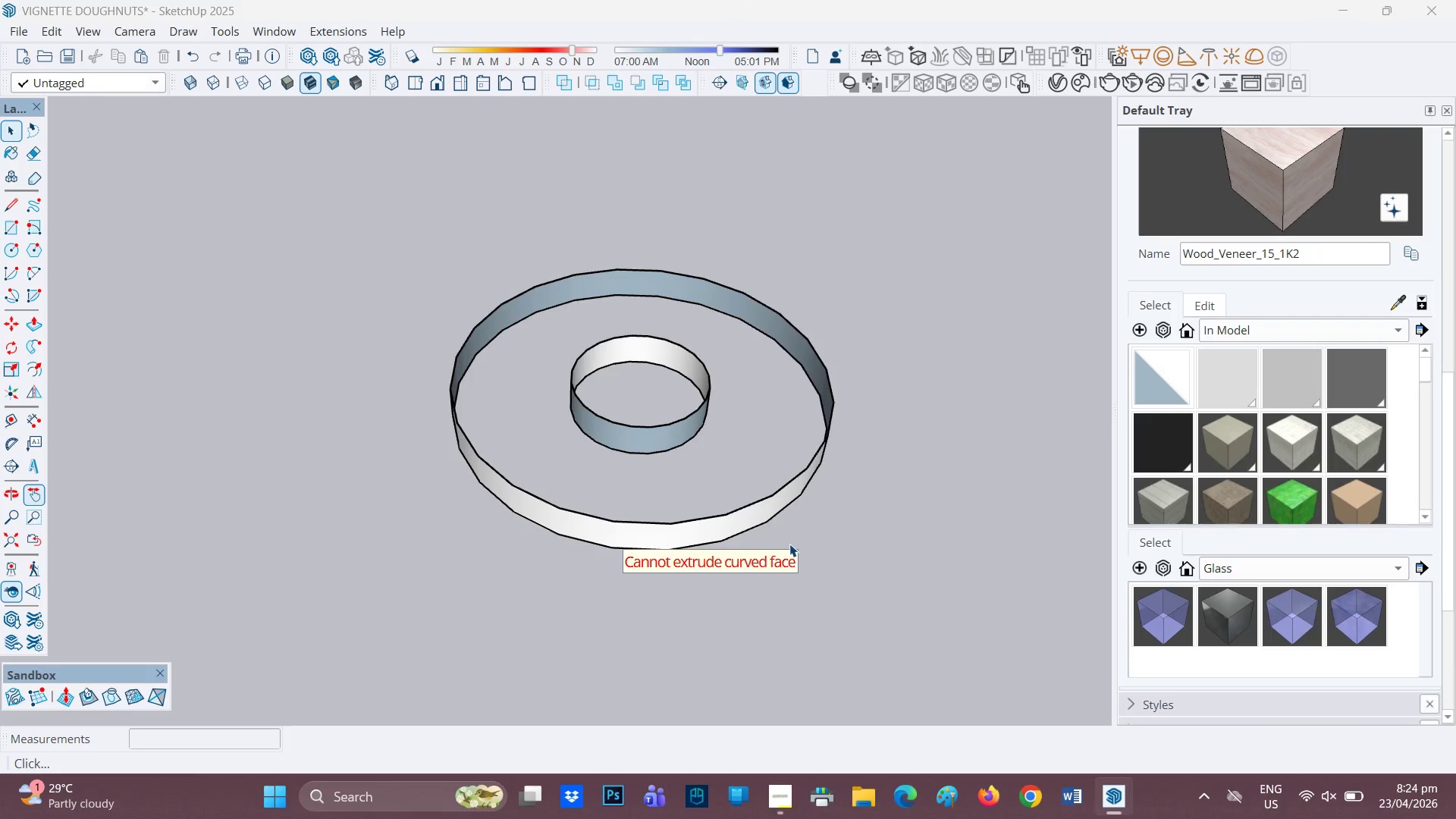 
scroll: coordinate [695, 556], scroll_direction: down, amount: 2.0
 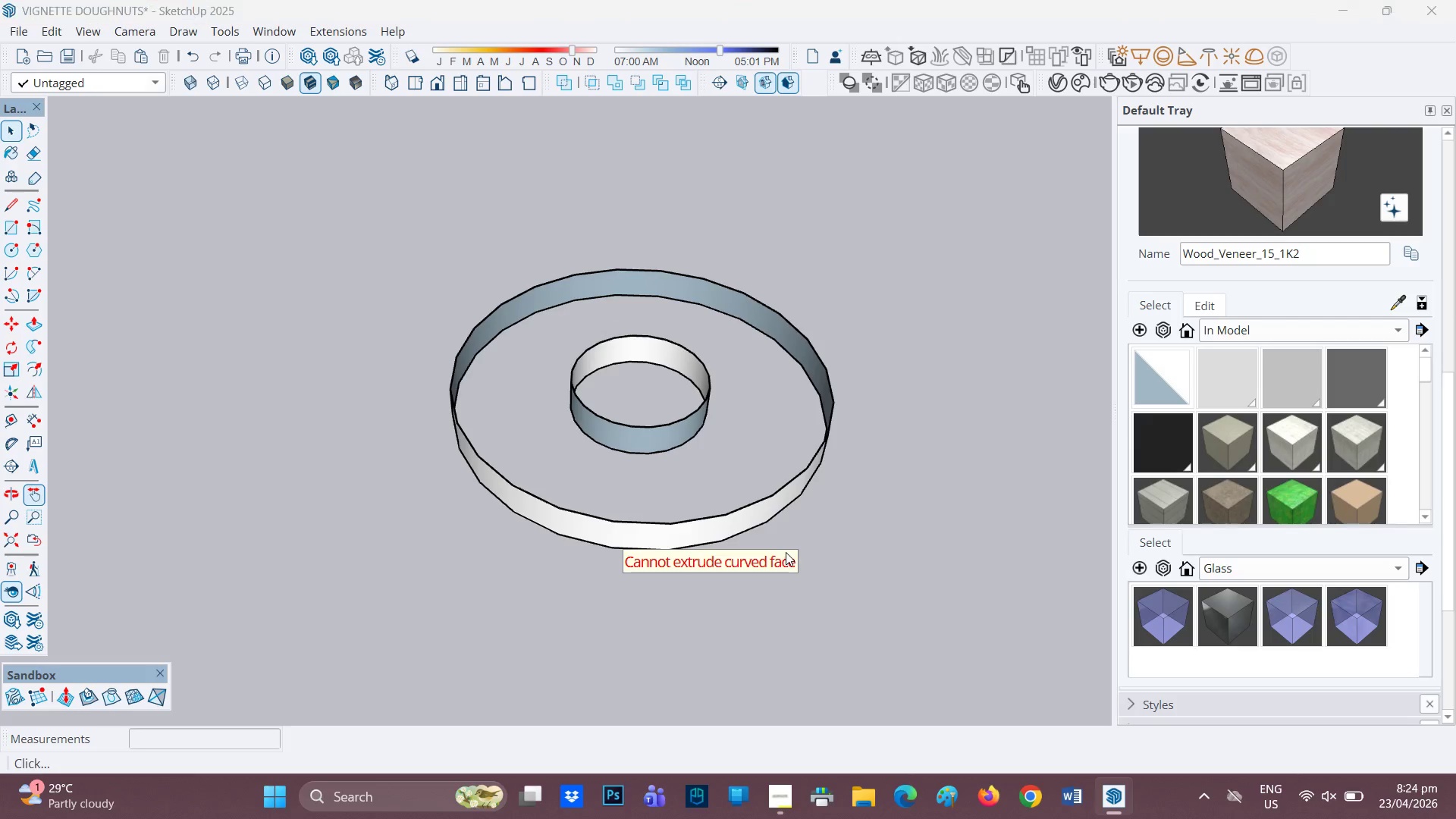 
scroll: coordinate [789, 541], scroll_direction: up, amount: 1.0
 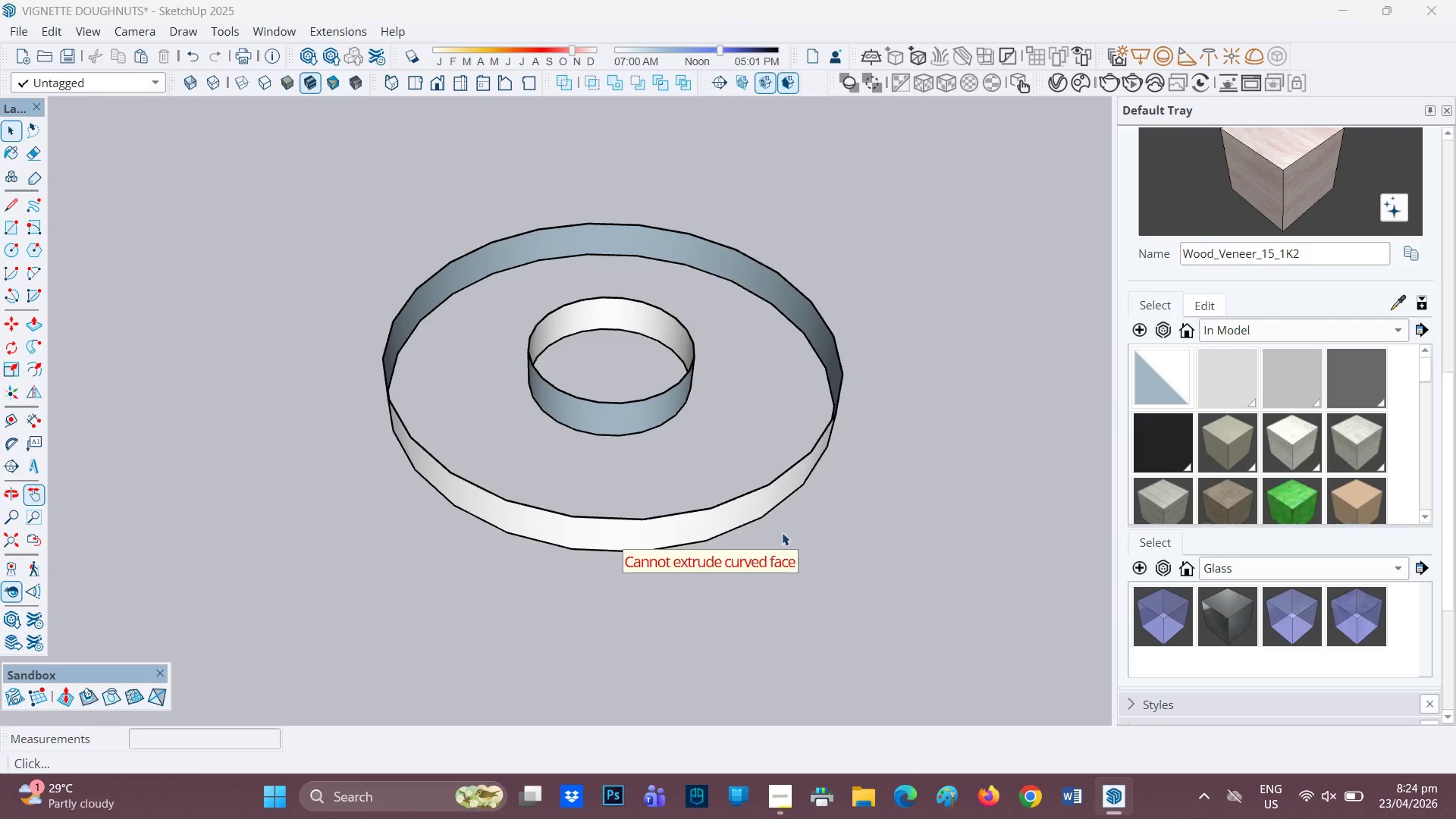 
key(Space)
 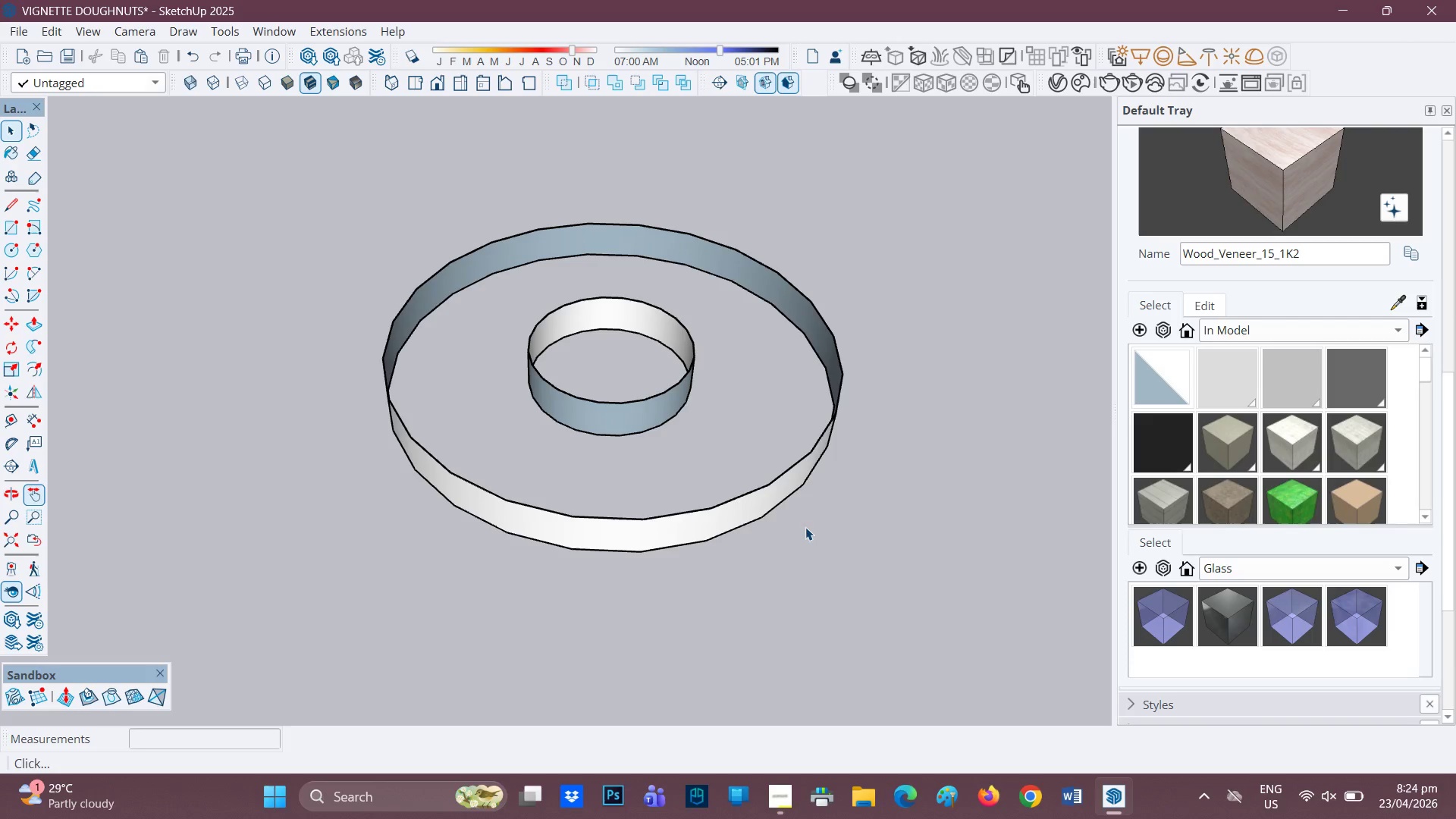 
left_click([805, 527])
 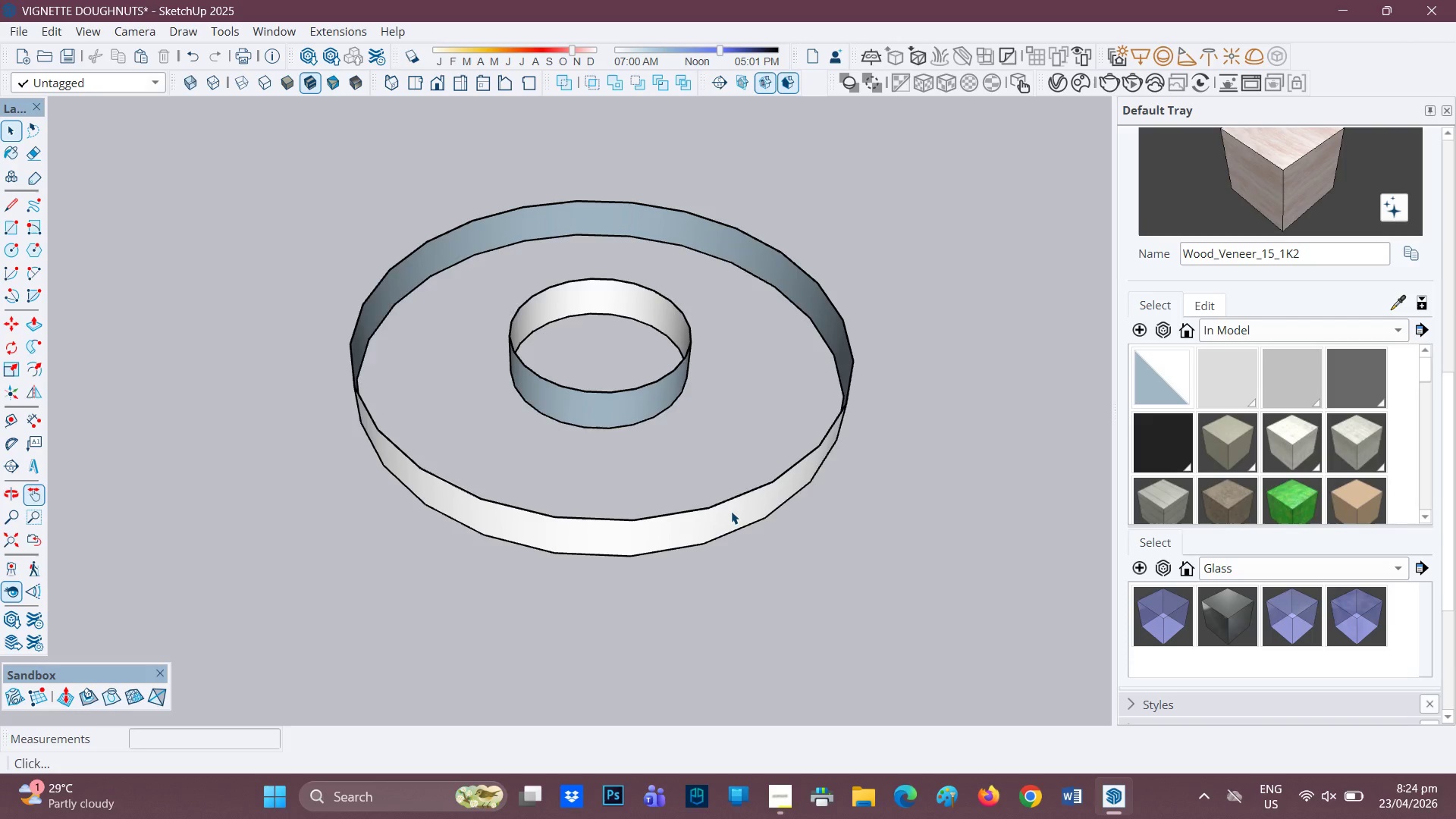 
scroll: coordinate [731, 511], scroll_direction: up, amount: 2.0
 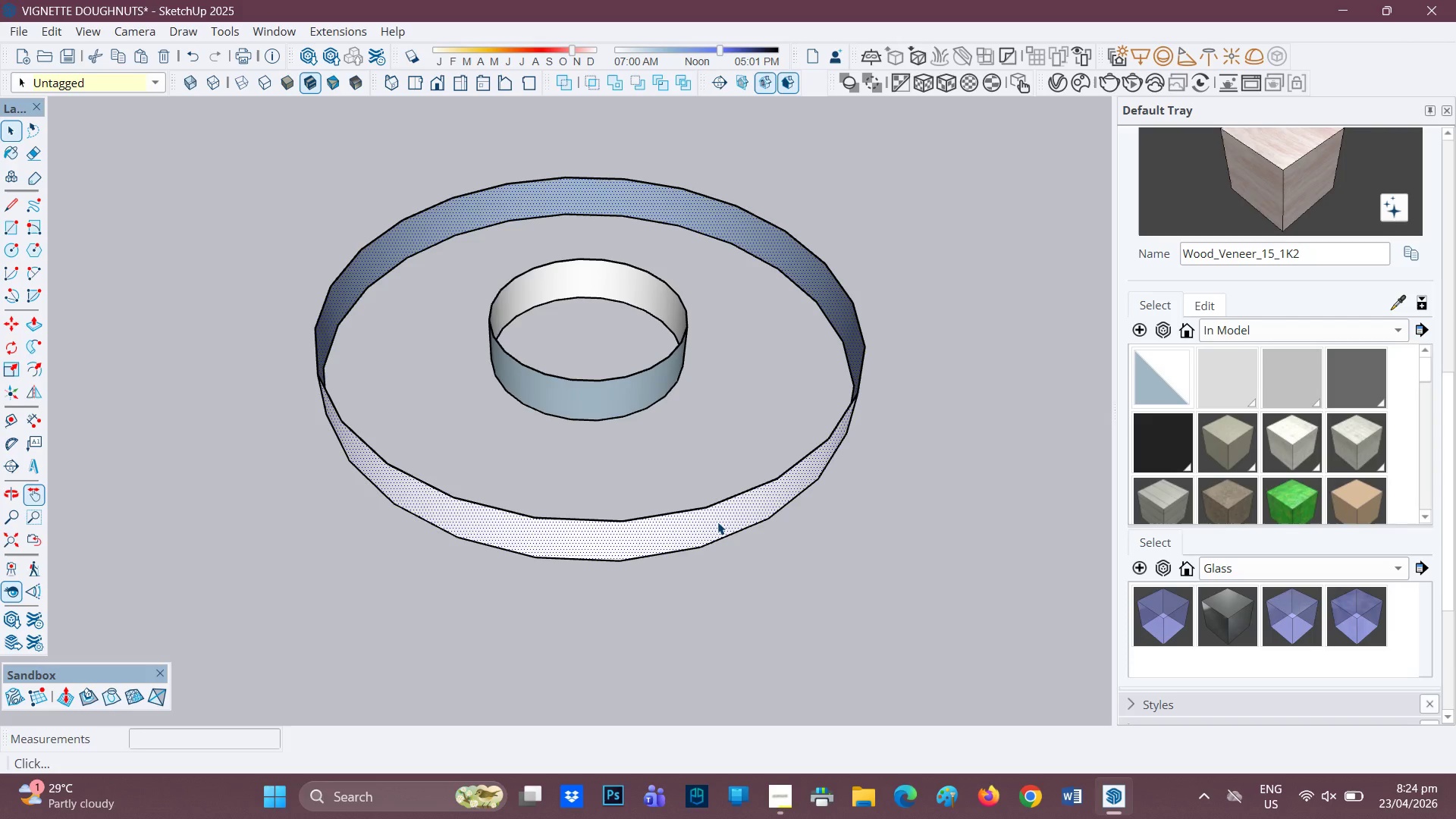 
right_click([717, 522])
 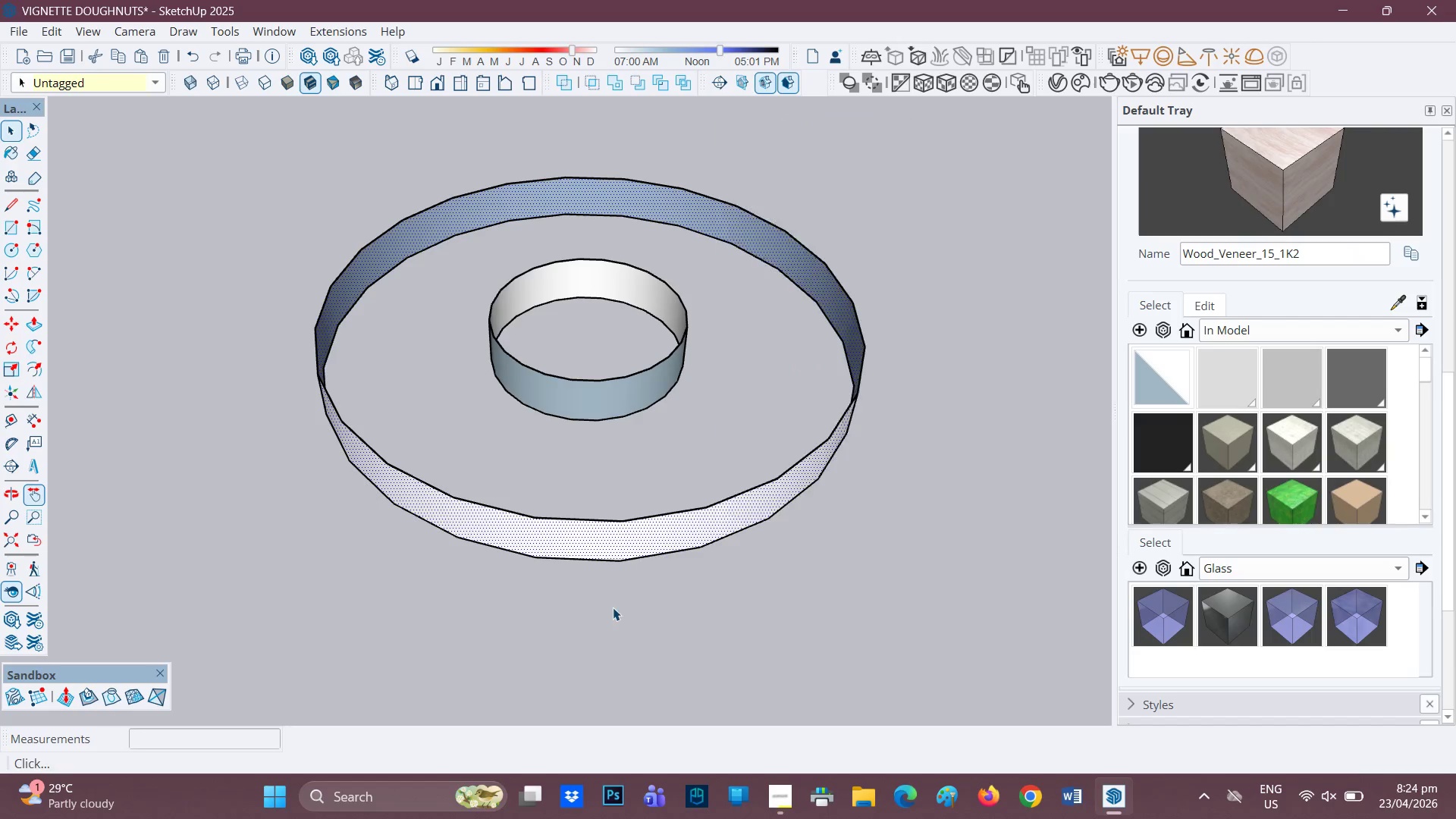 
left_click_drag(start_coordinate=[719, 599], to_coordinate=[609, 502])
 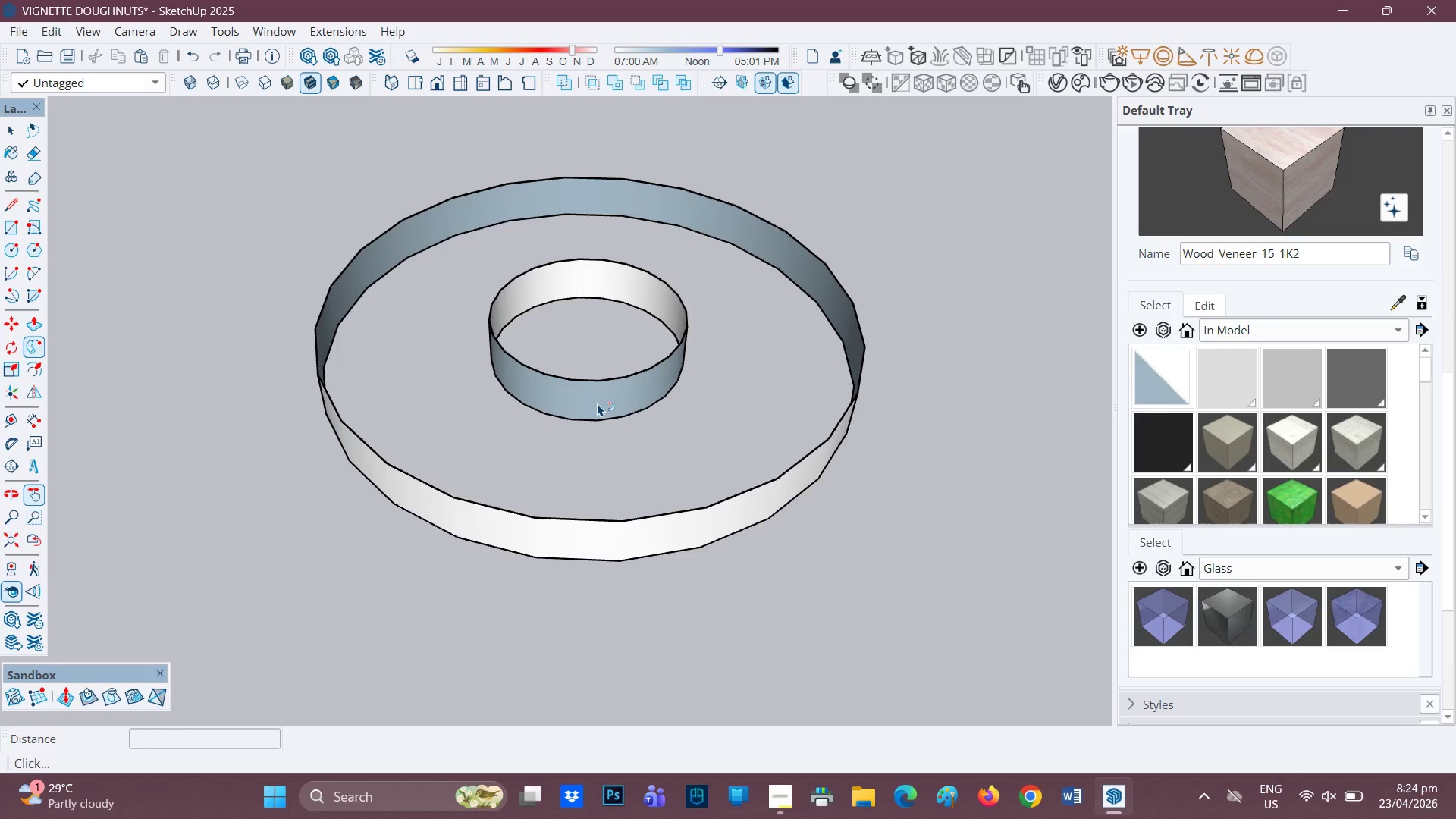 
left_click([605, 378])
 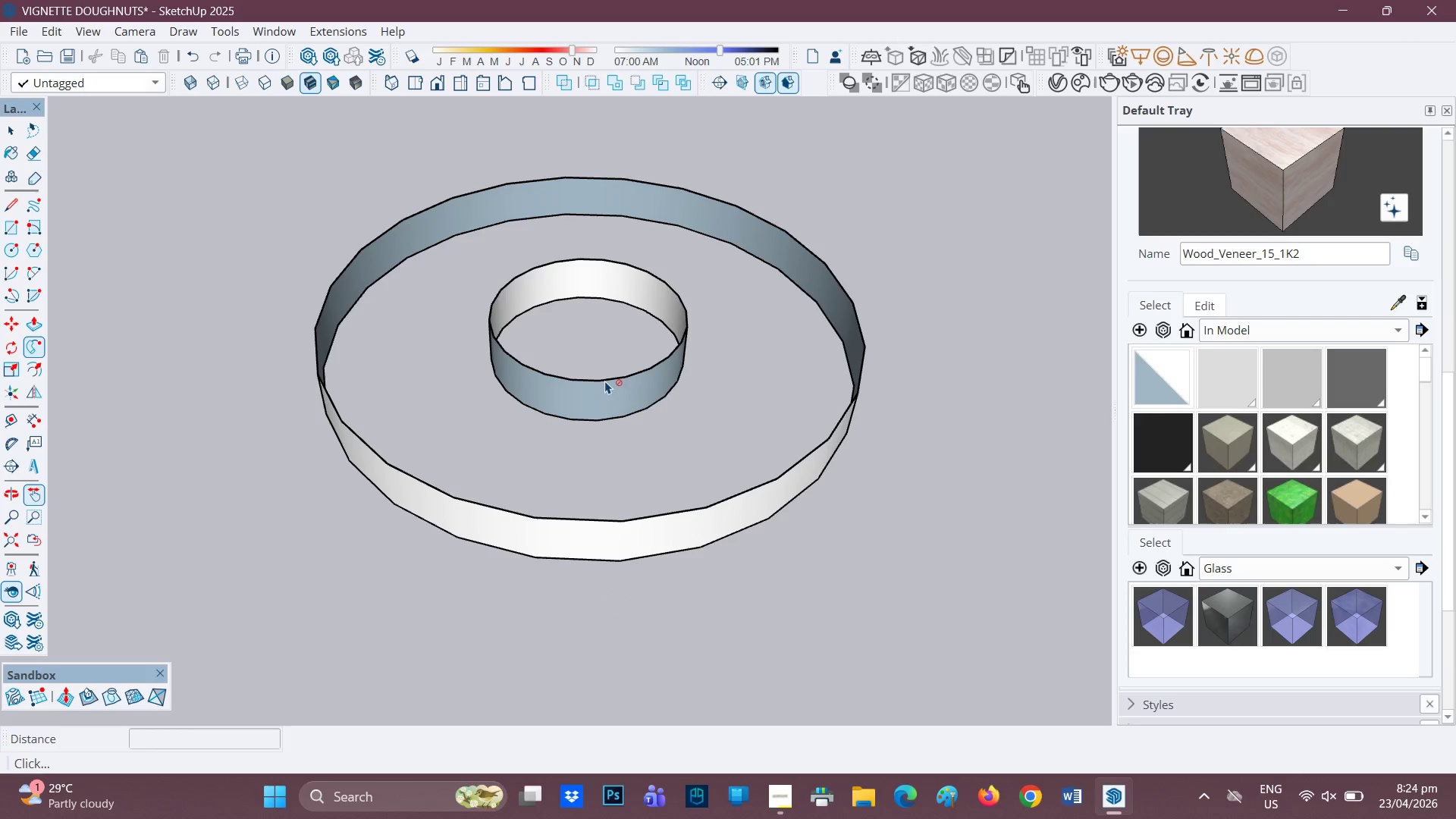 
left_click_drag(start_coordinate=[603, 386], to_coordinate=[616, 454])
 